 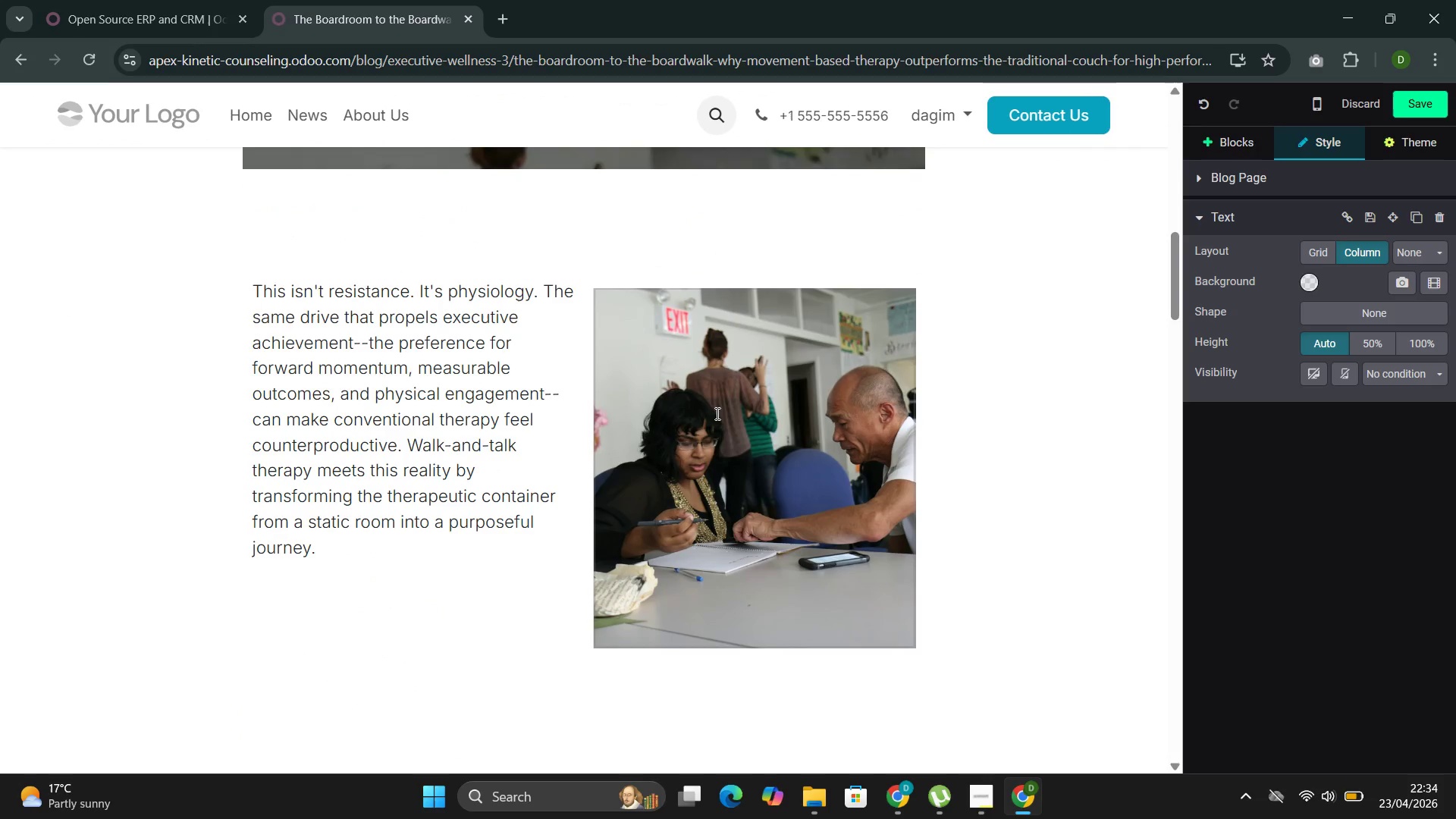 
left_click([799, 454])
 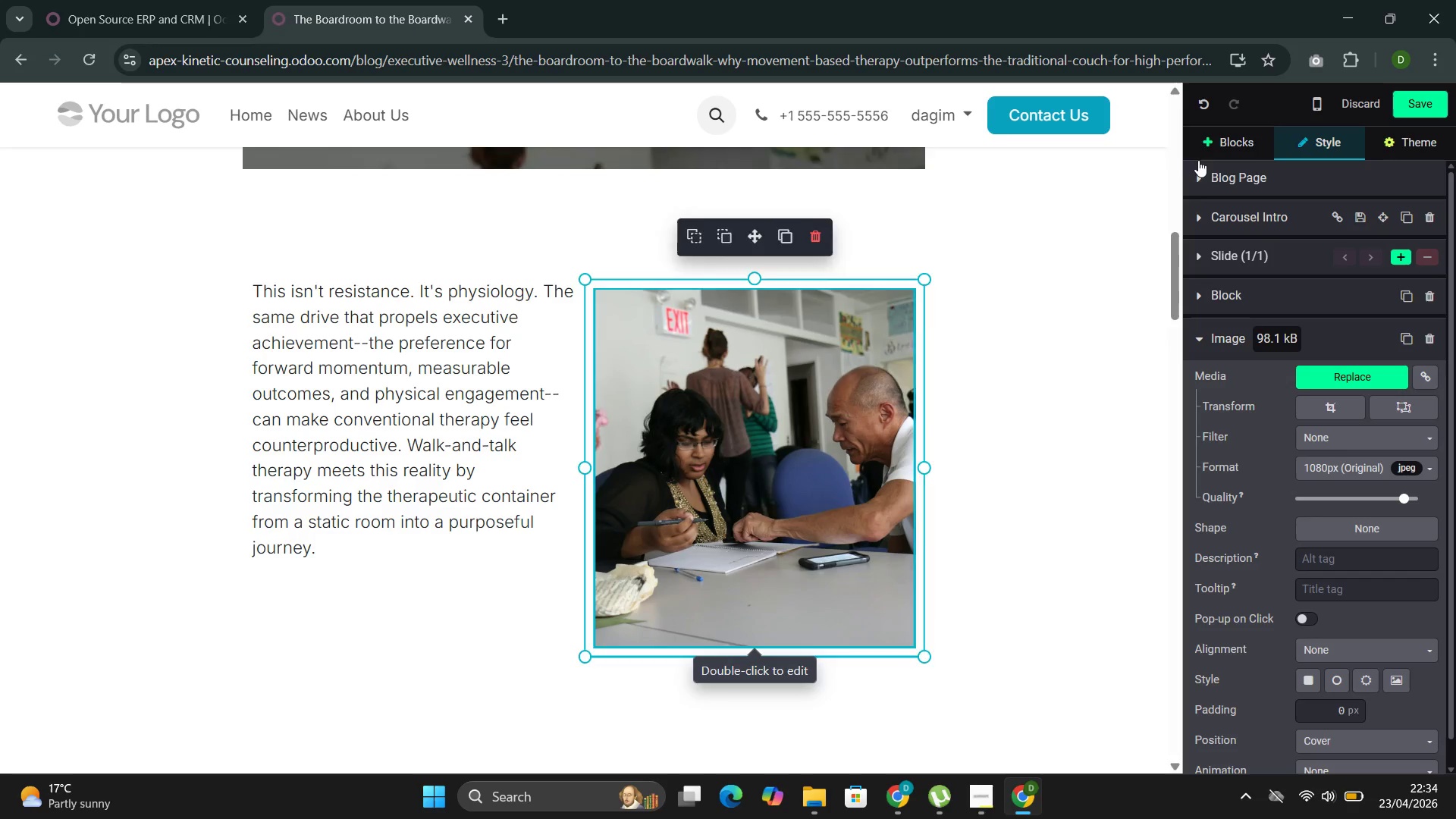 
left_click([1213, 136])
 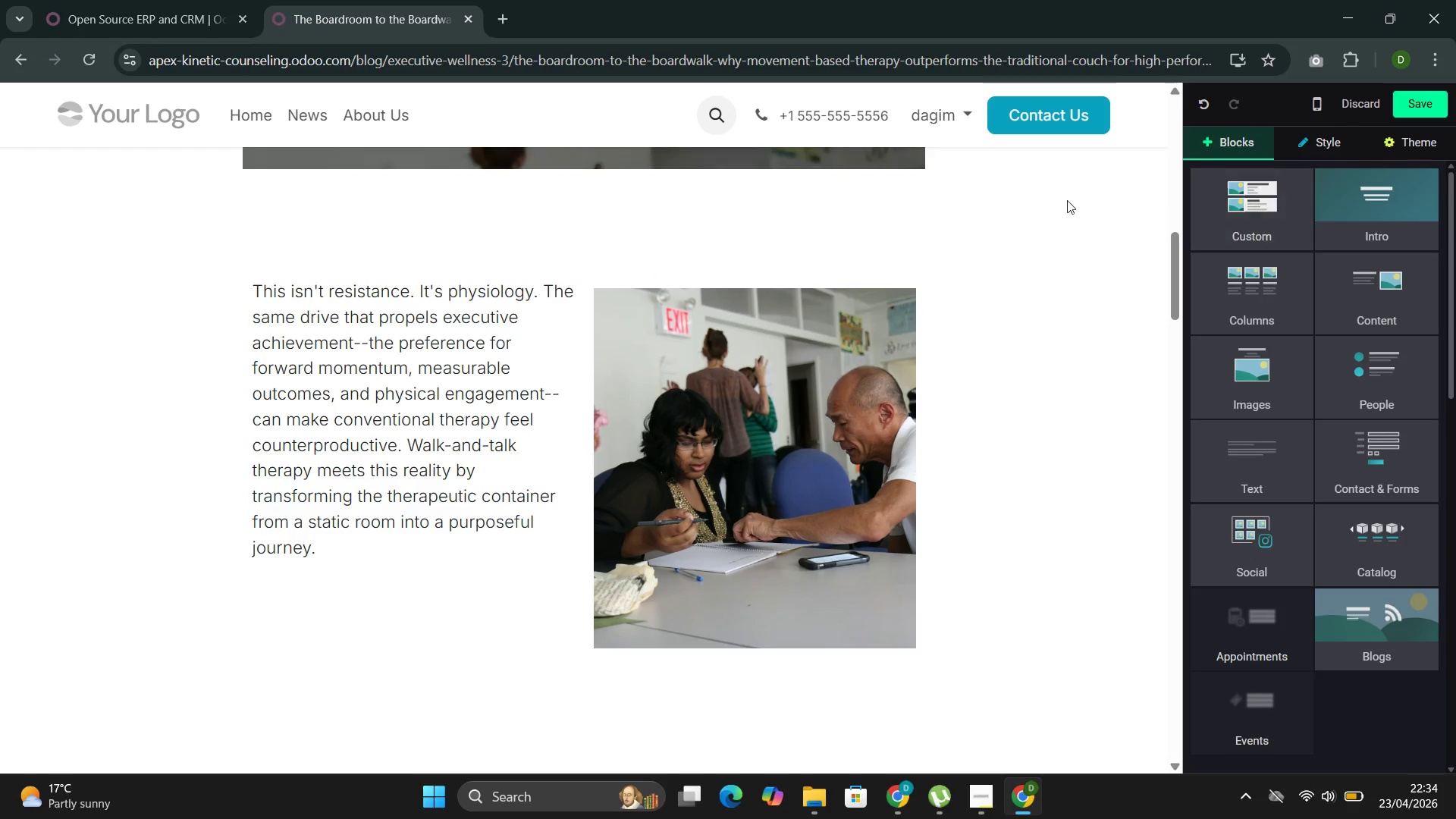 
scroll: coordinate [854, 583], scroll_direction: down, amount: 1.0
 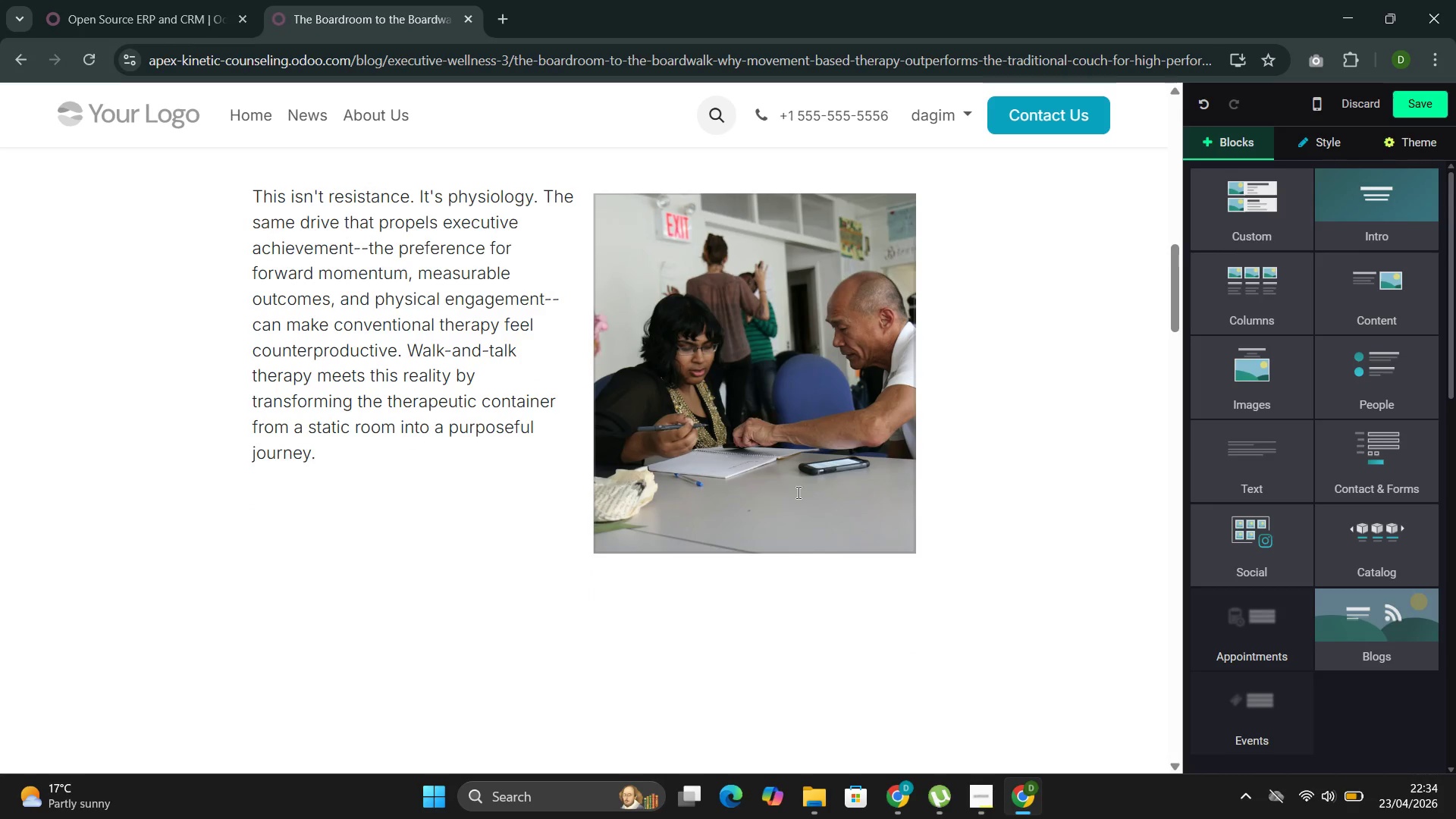 
double_click([794, 483])
 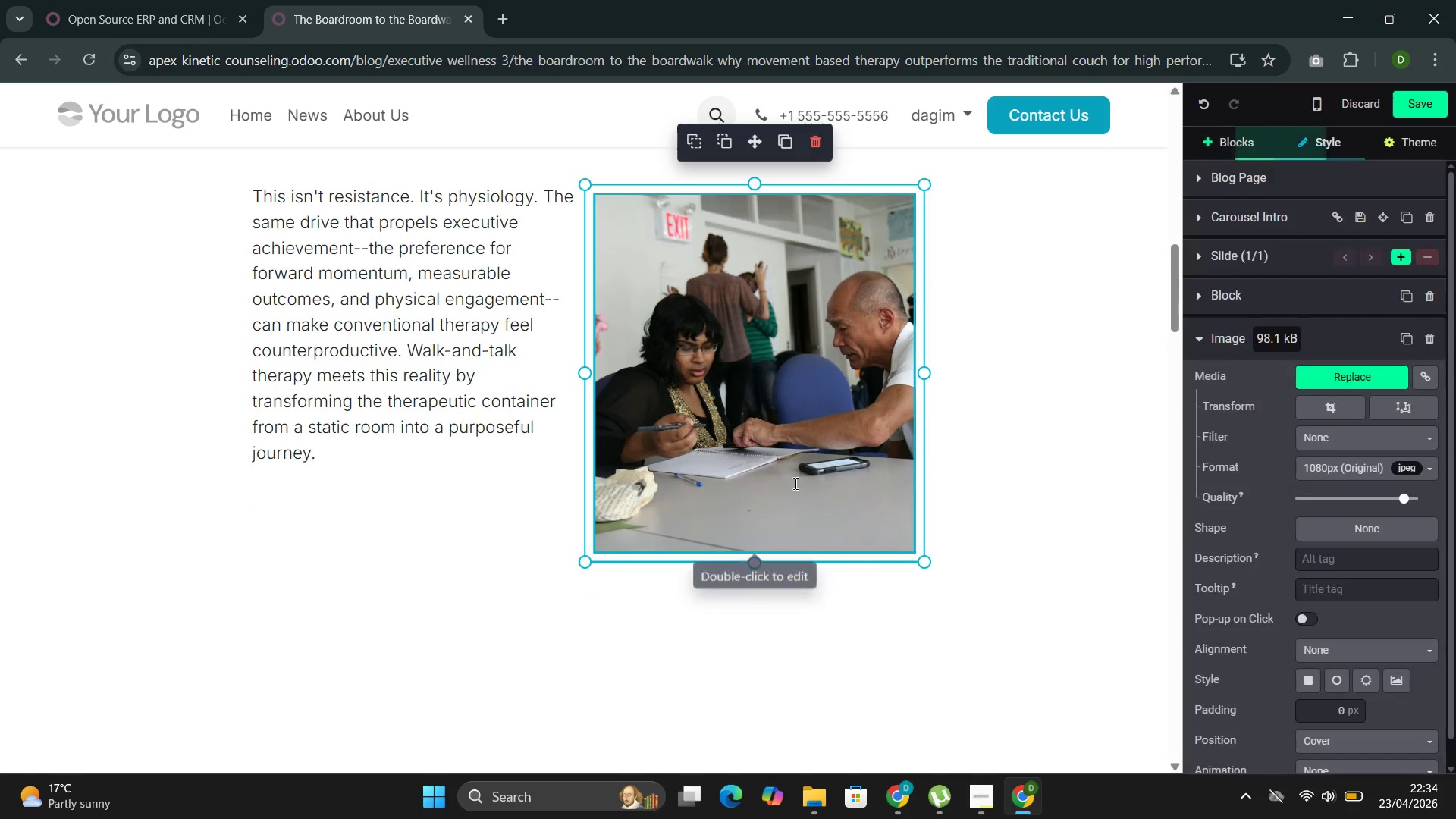 
triple_click([794, 483])
 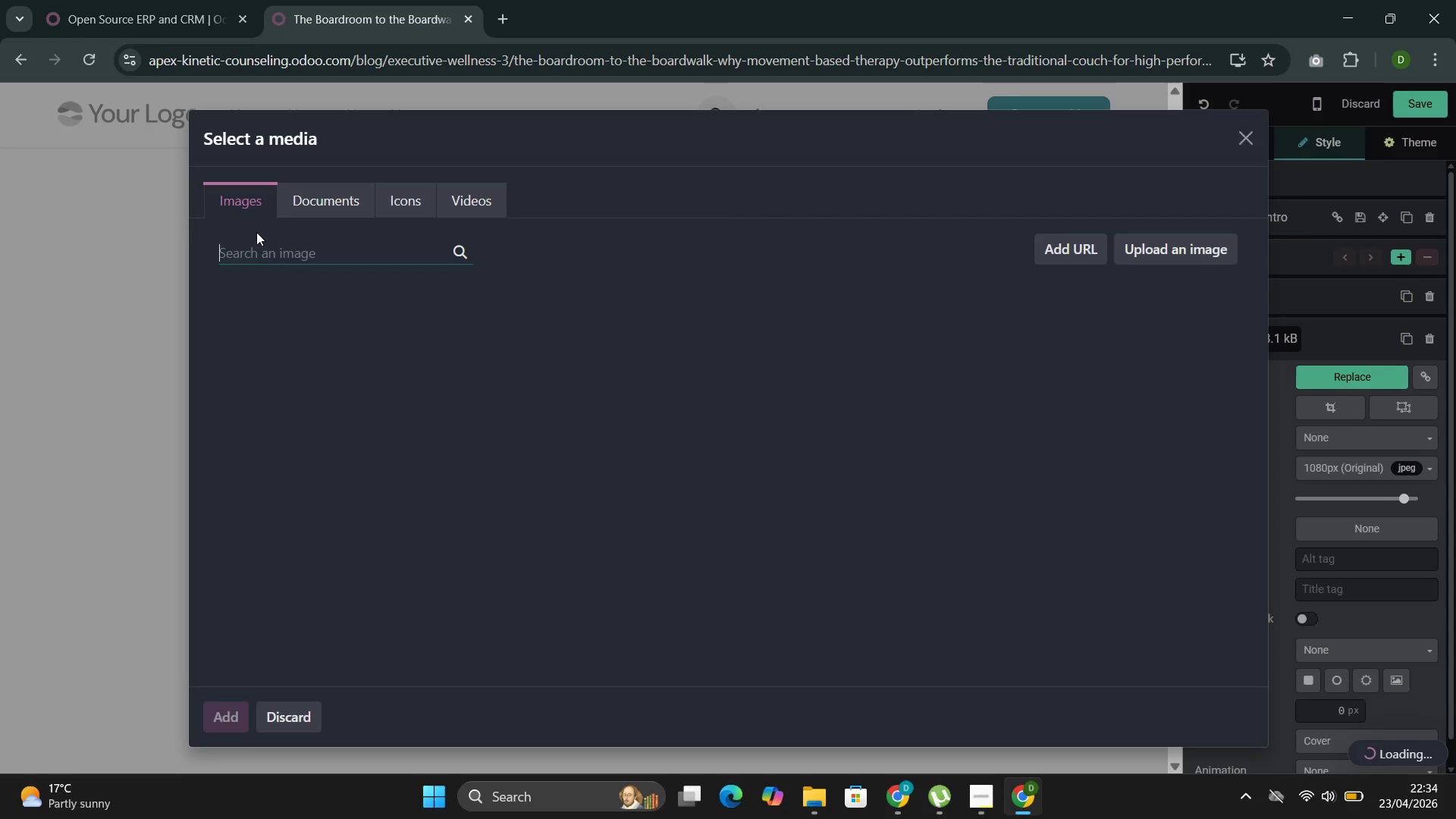 
left_click([279, 254])
 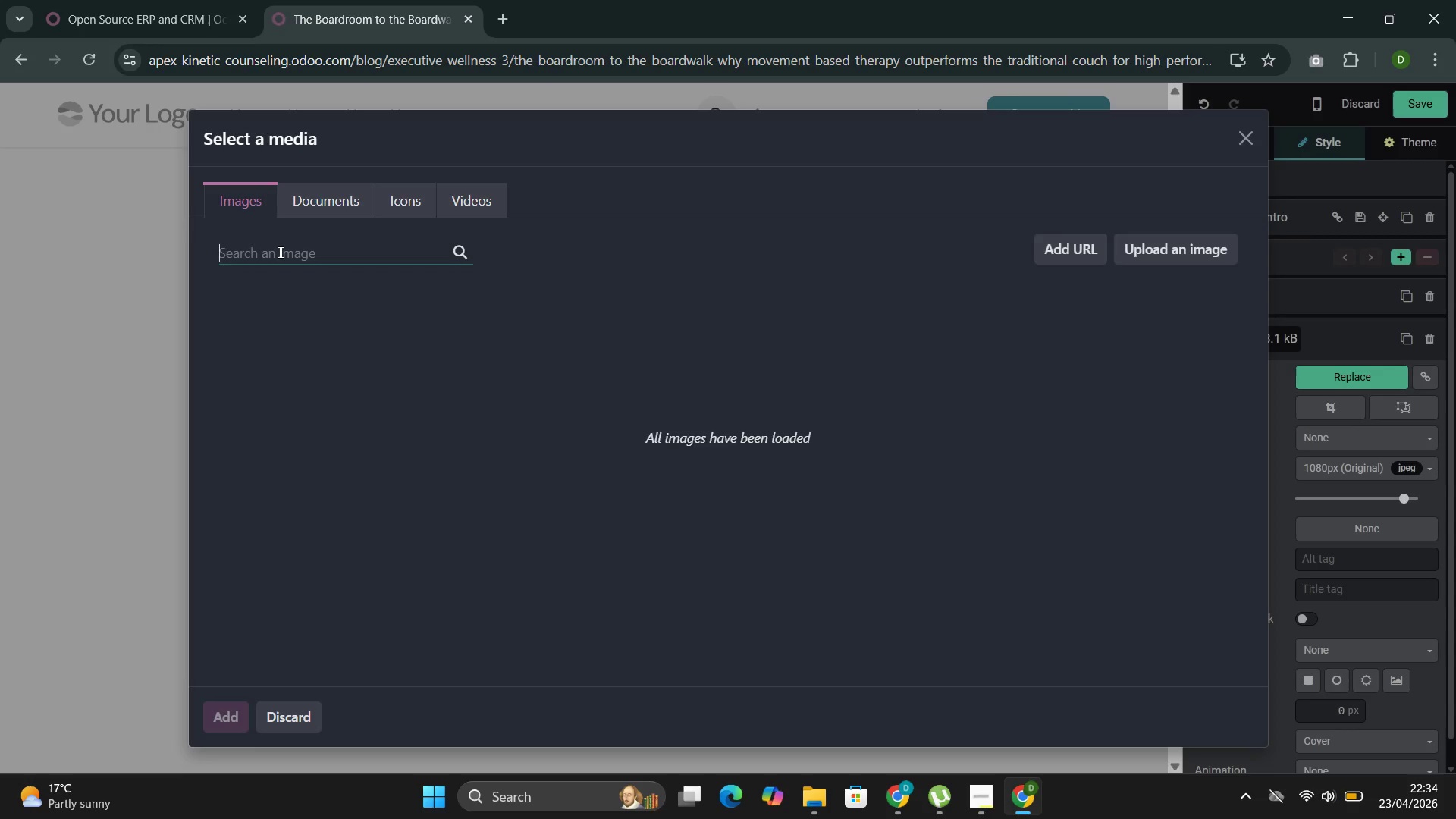 
type(Urban Waking )
 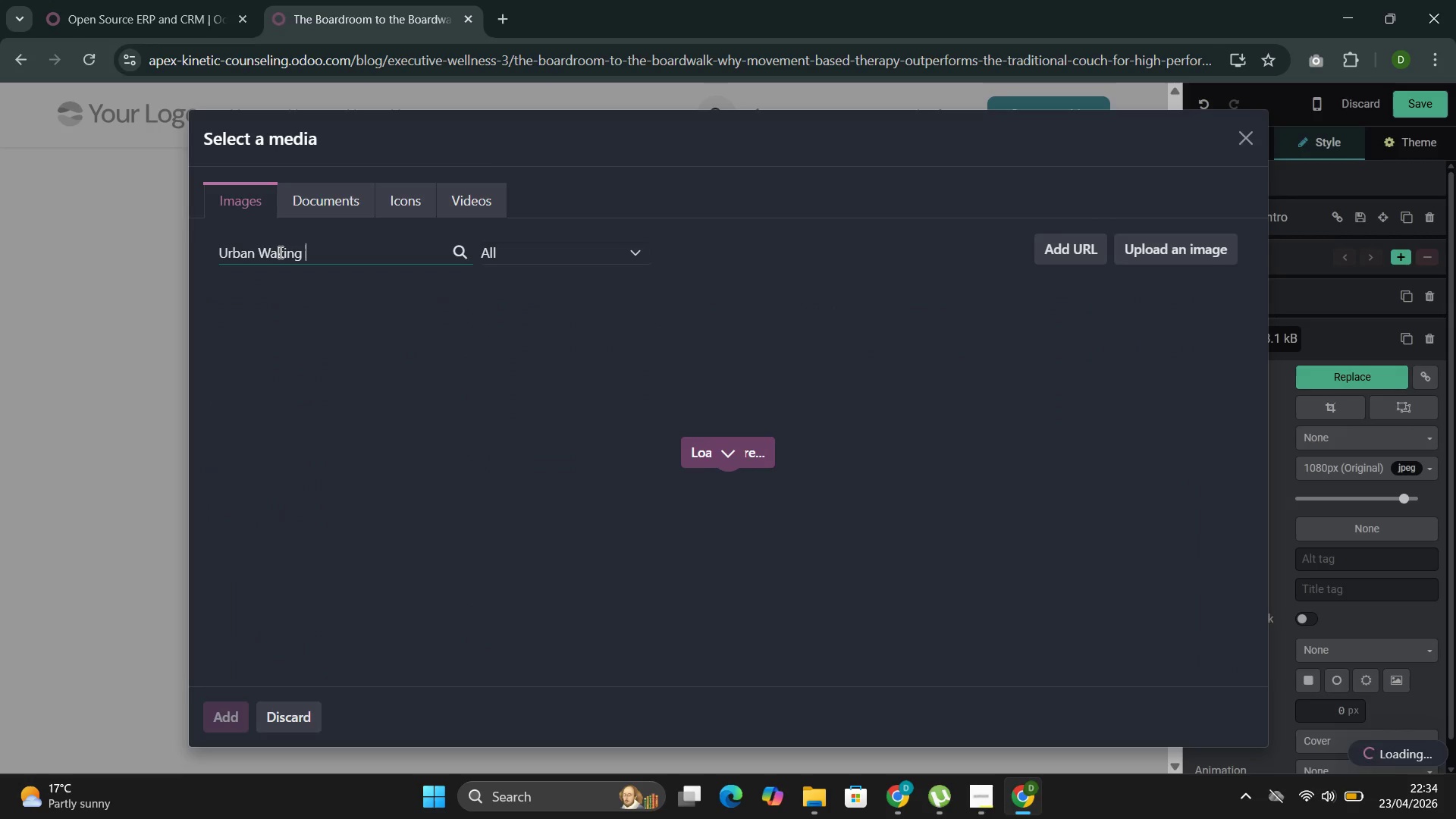 
type(path)
 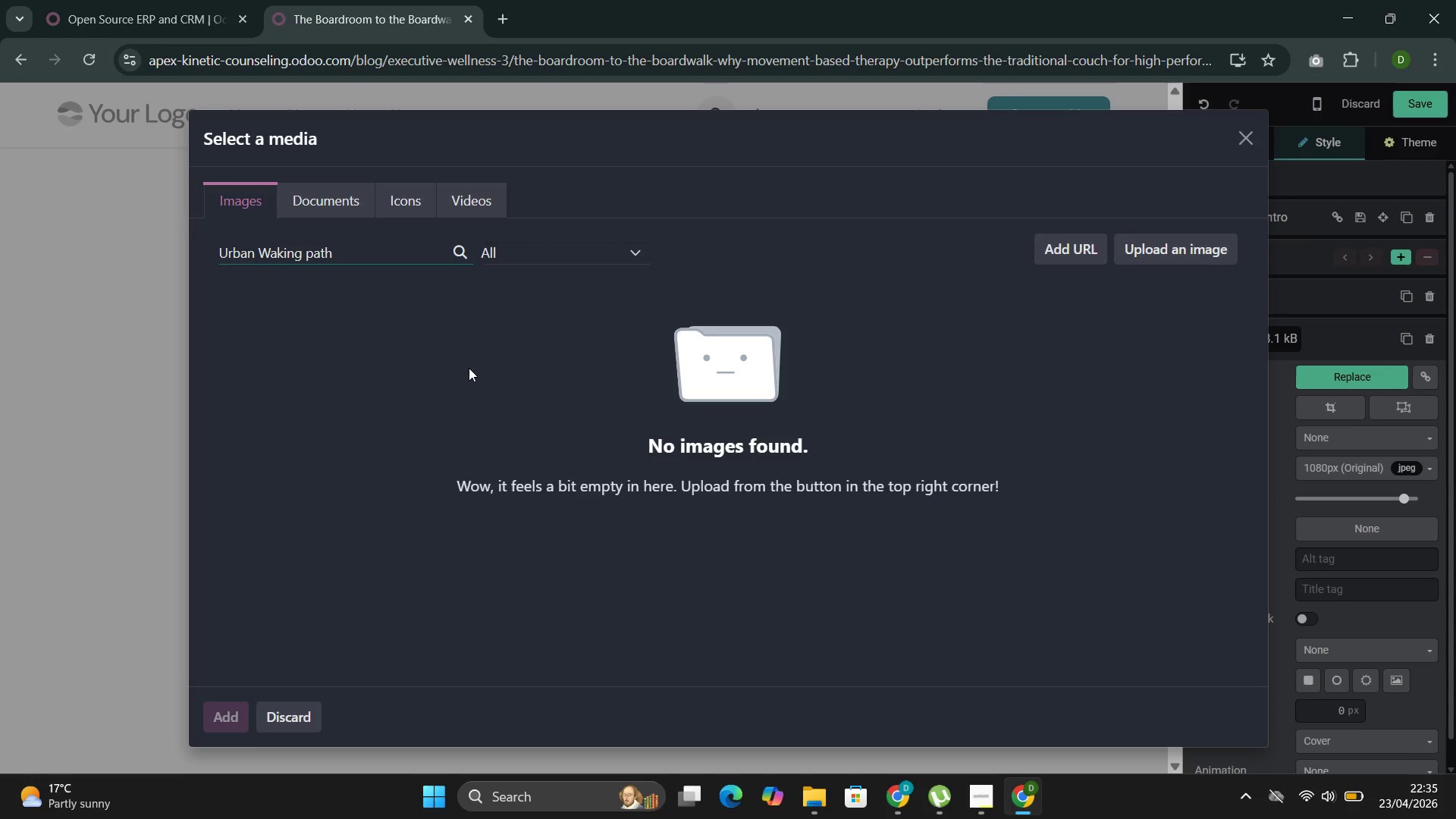 
wait(20.86)
 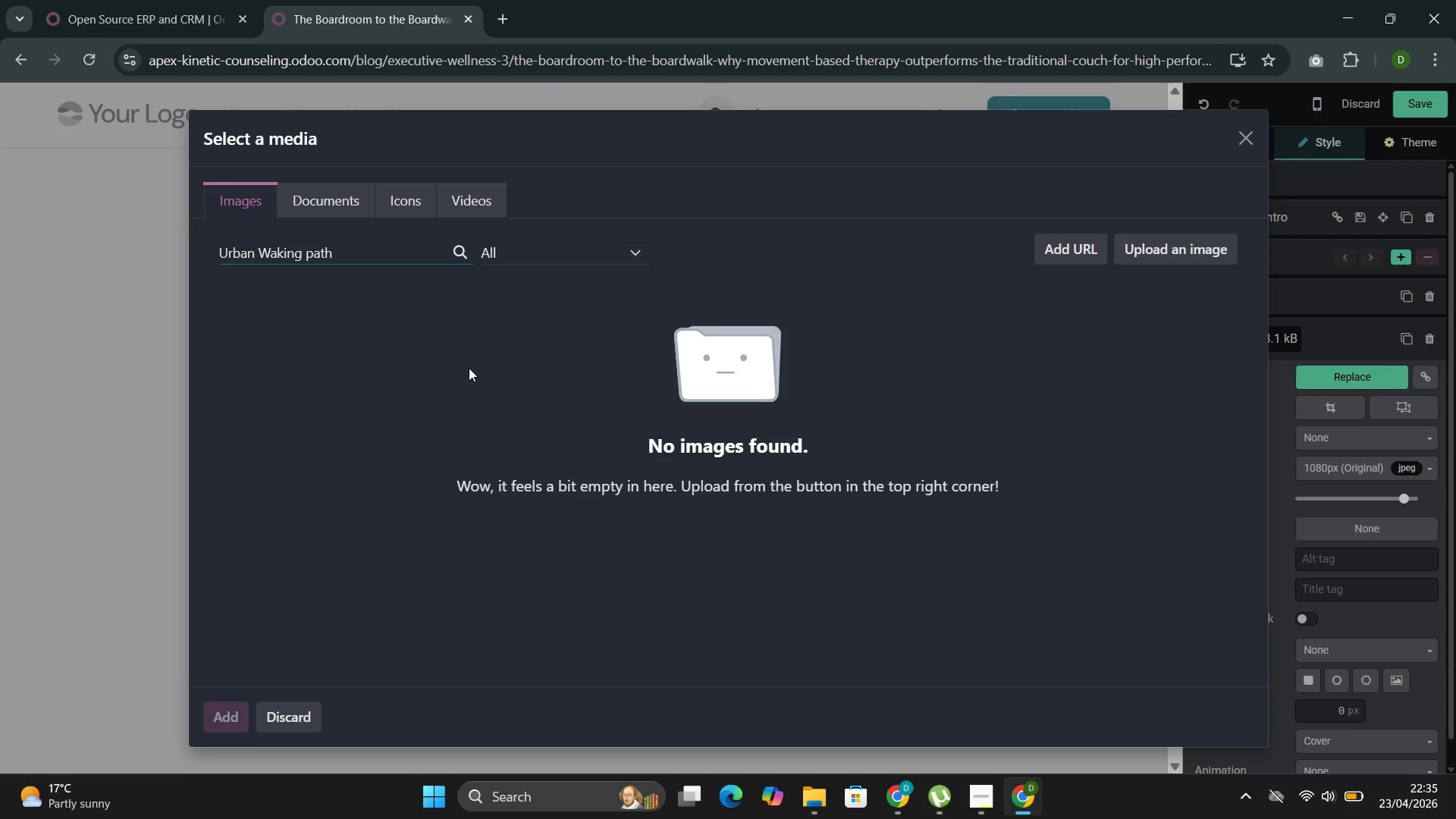 
left_click_drag(start_coordinate=[362, 251], to_coordinate=[206, 267])
 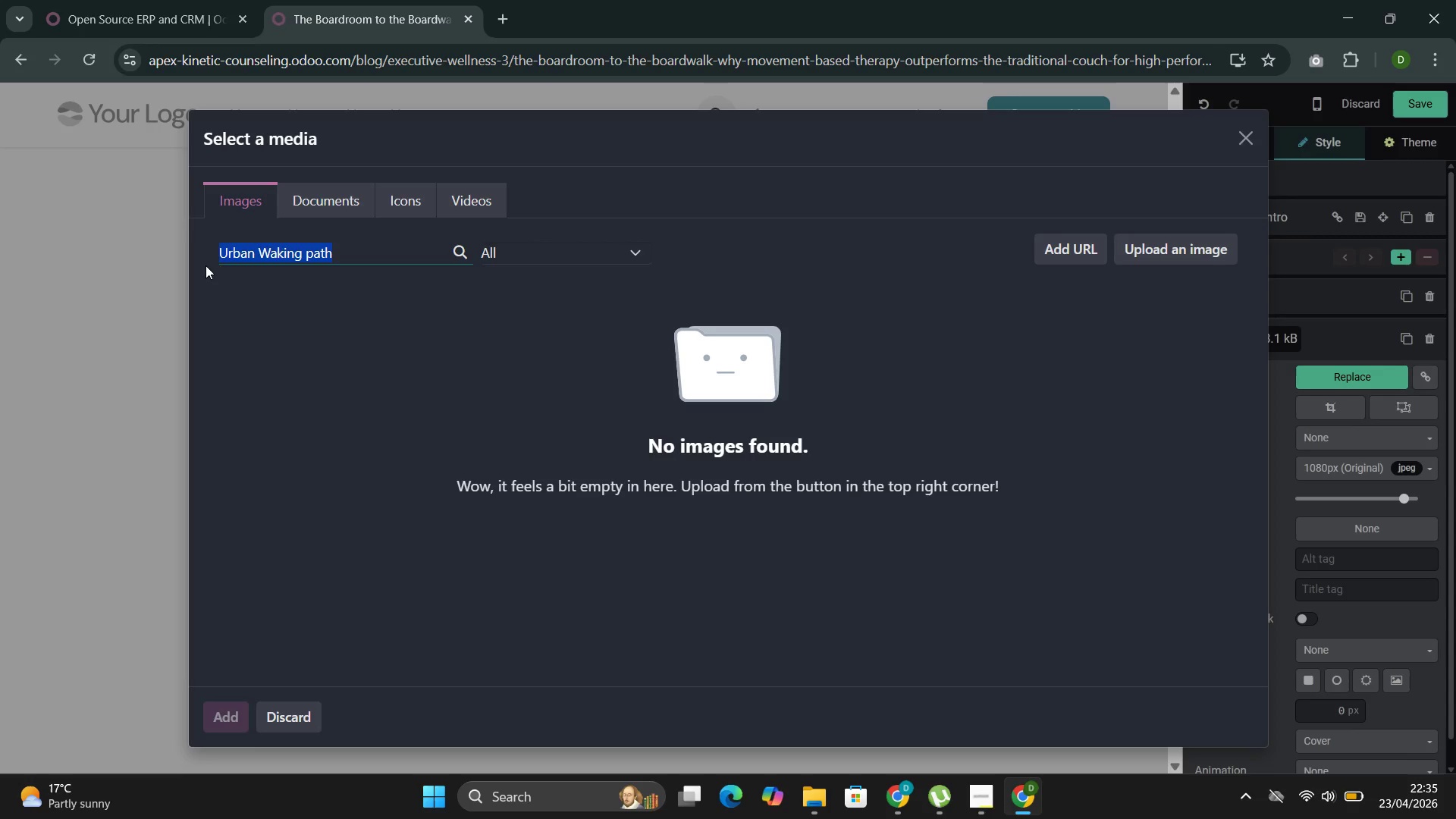 
key(Backspace)
type(waking )
 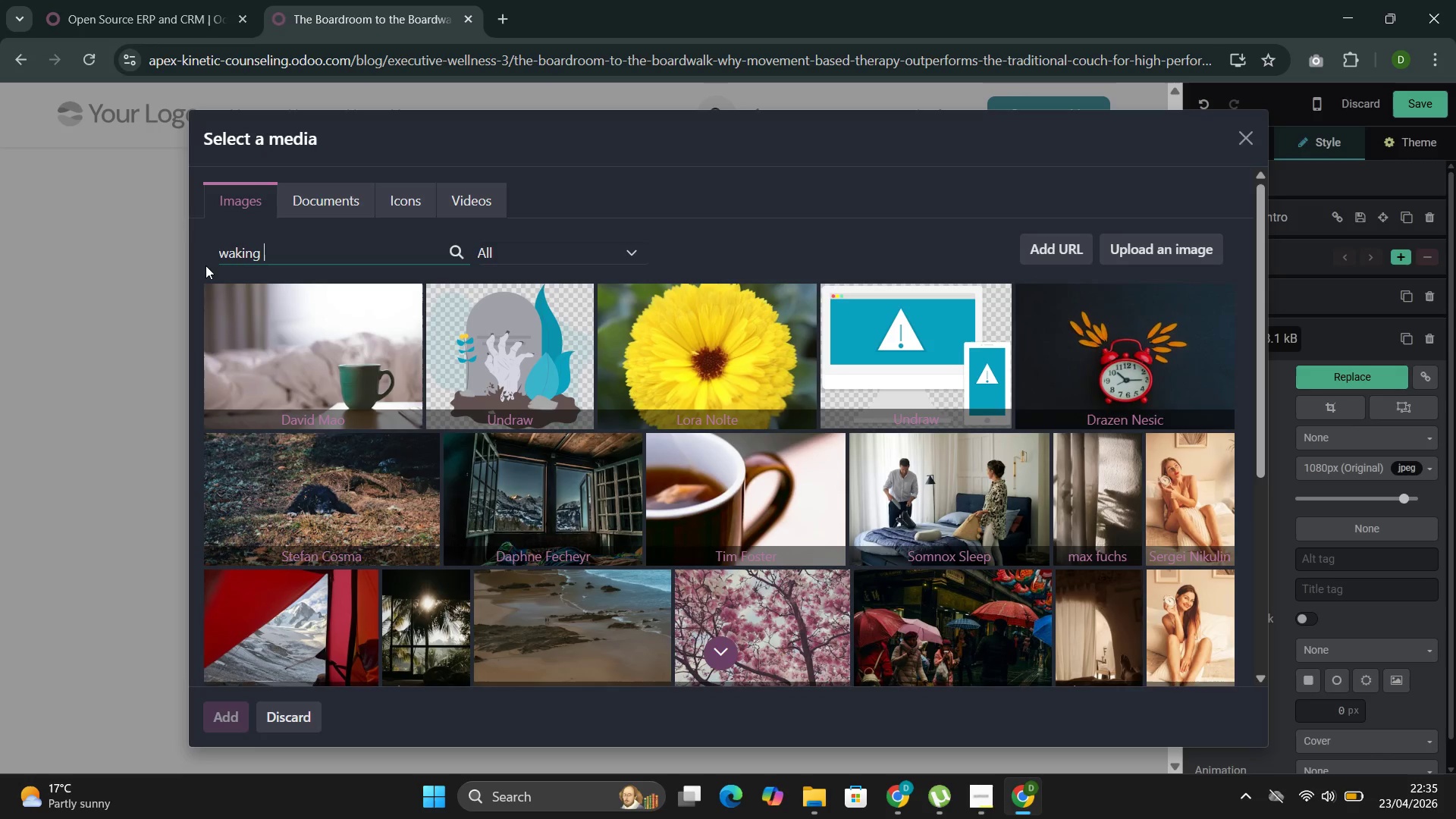 
wait(10.55)
 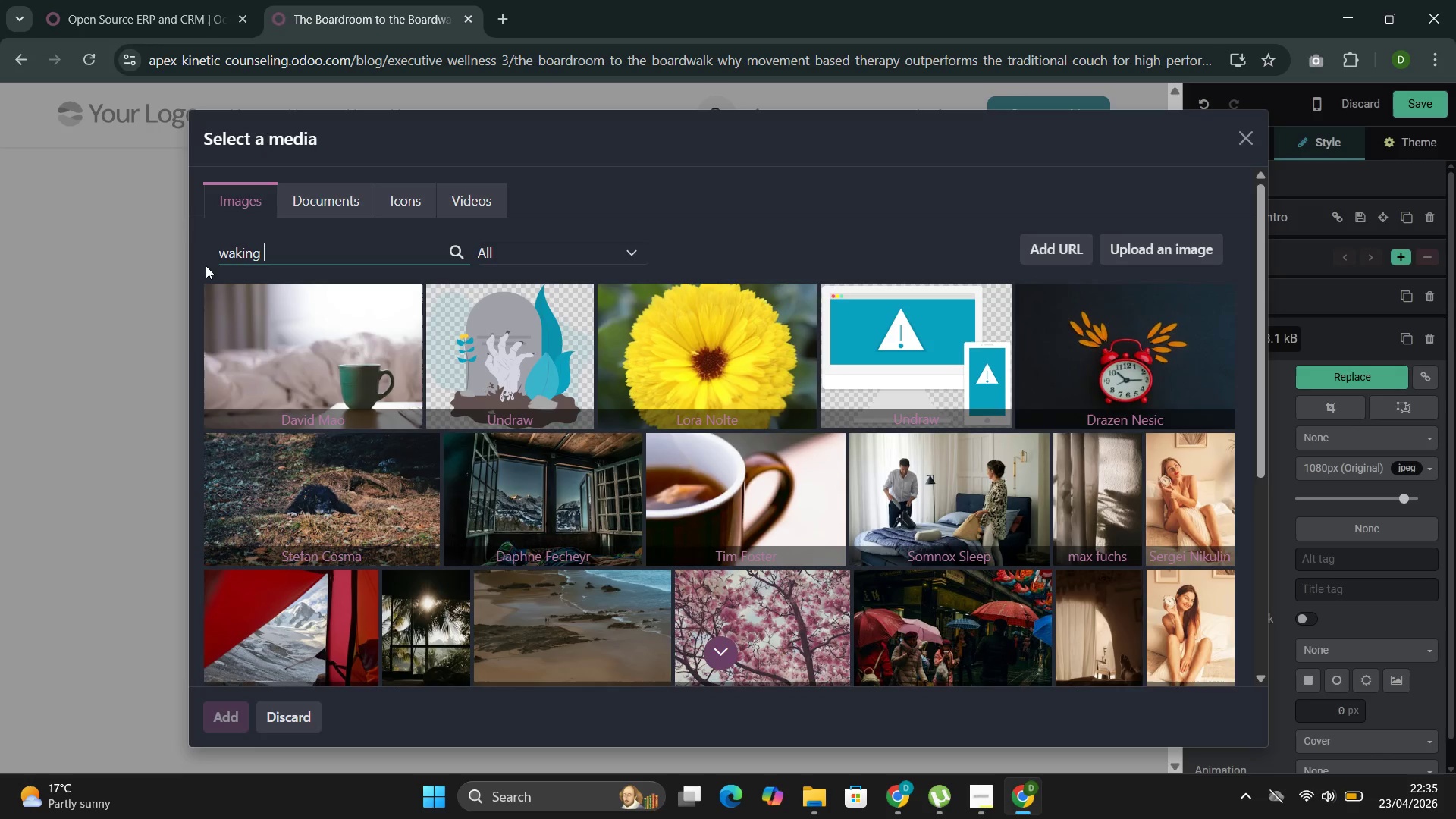 
type(arounf)
key(Backspace)
type(d tre)
 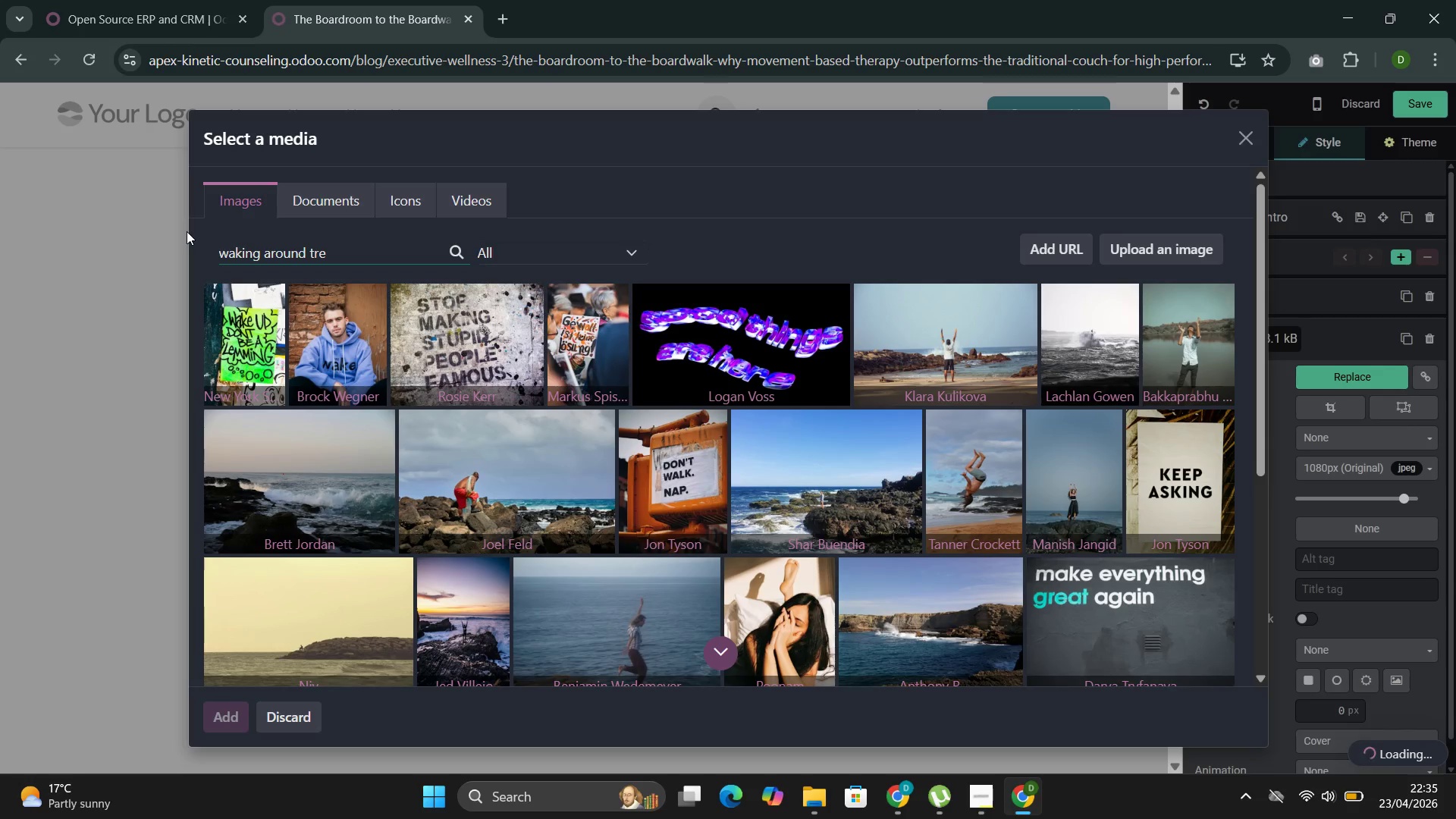 
wait(7.11)
 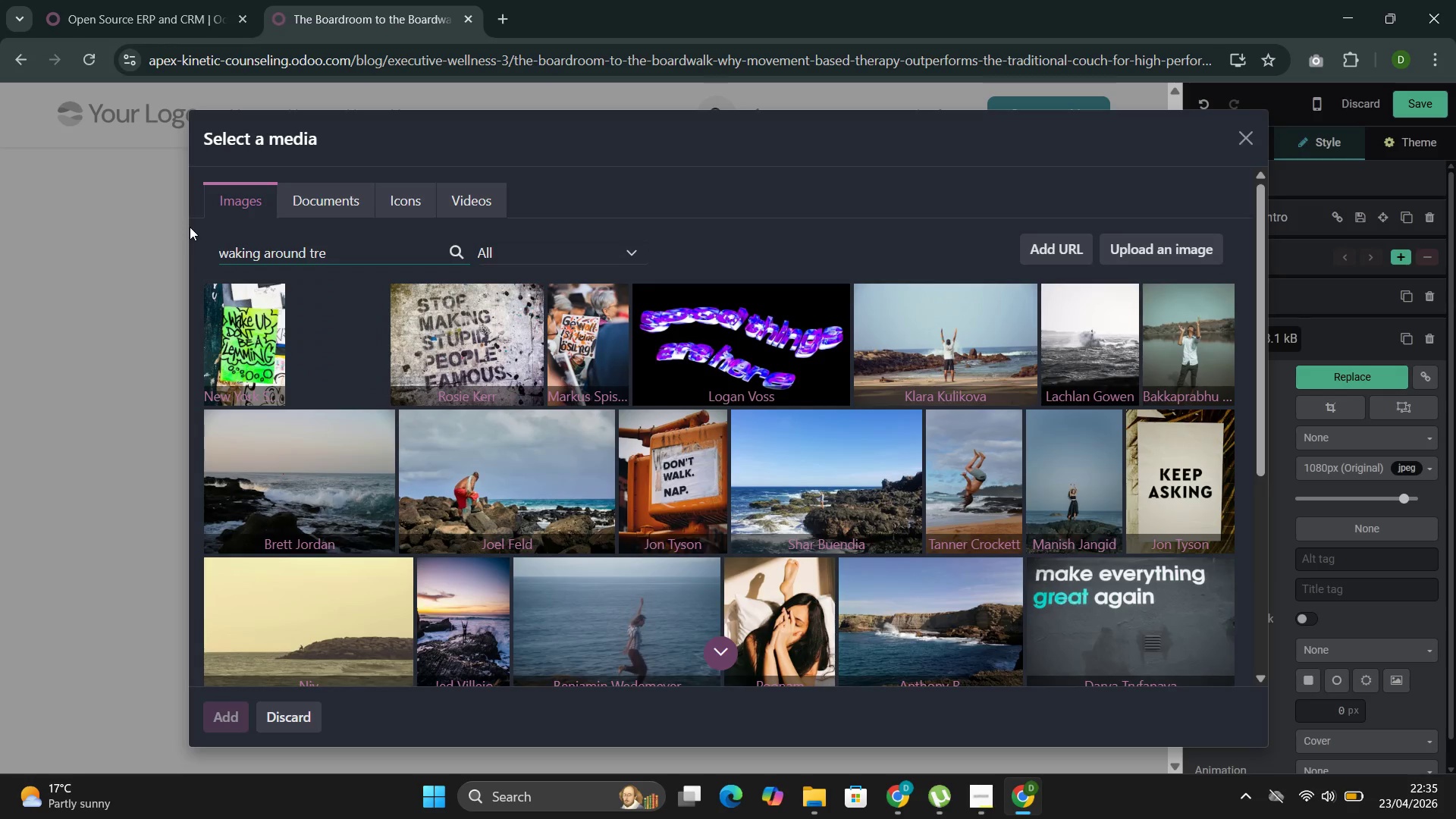 
key(E)
 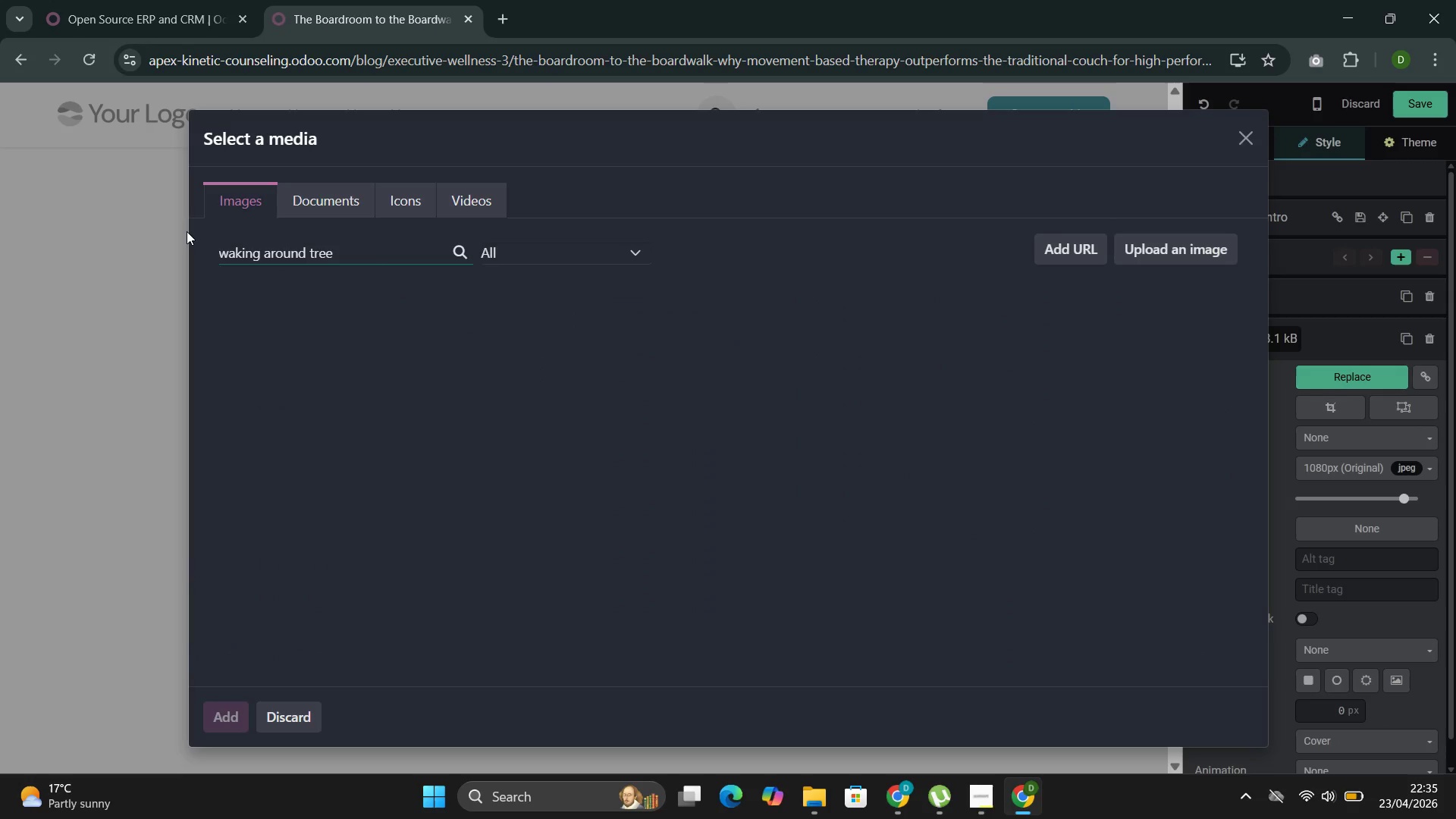 
wait(9.12)
 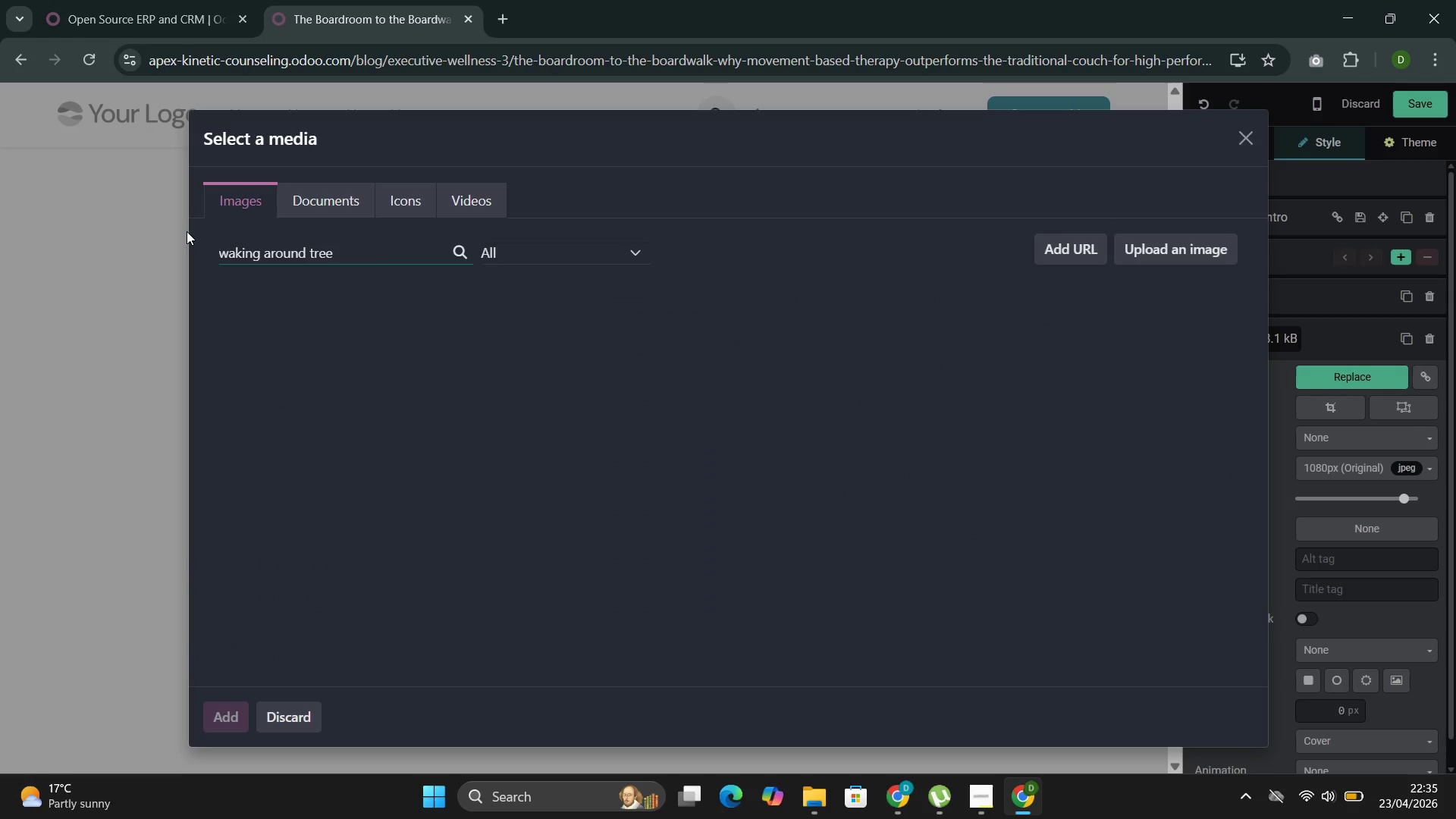 
scroll: coordinate [498, 397], scroll_direction: down, amount: 2.0
 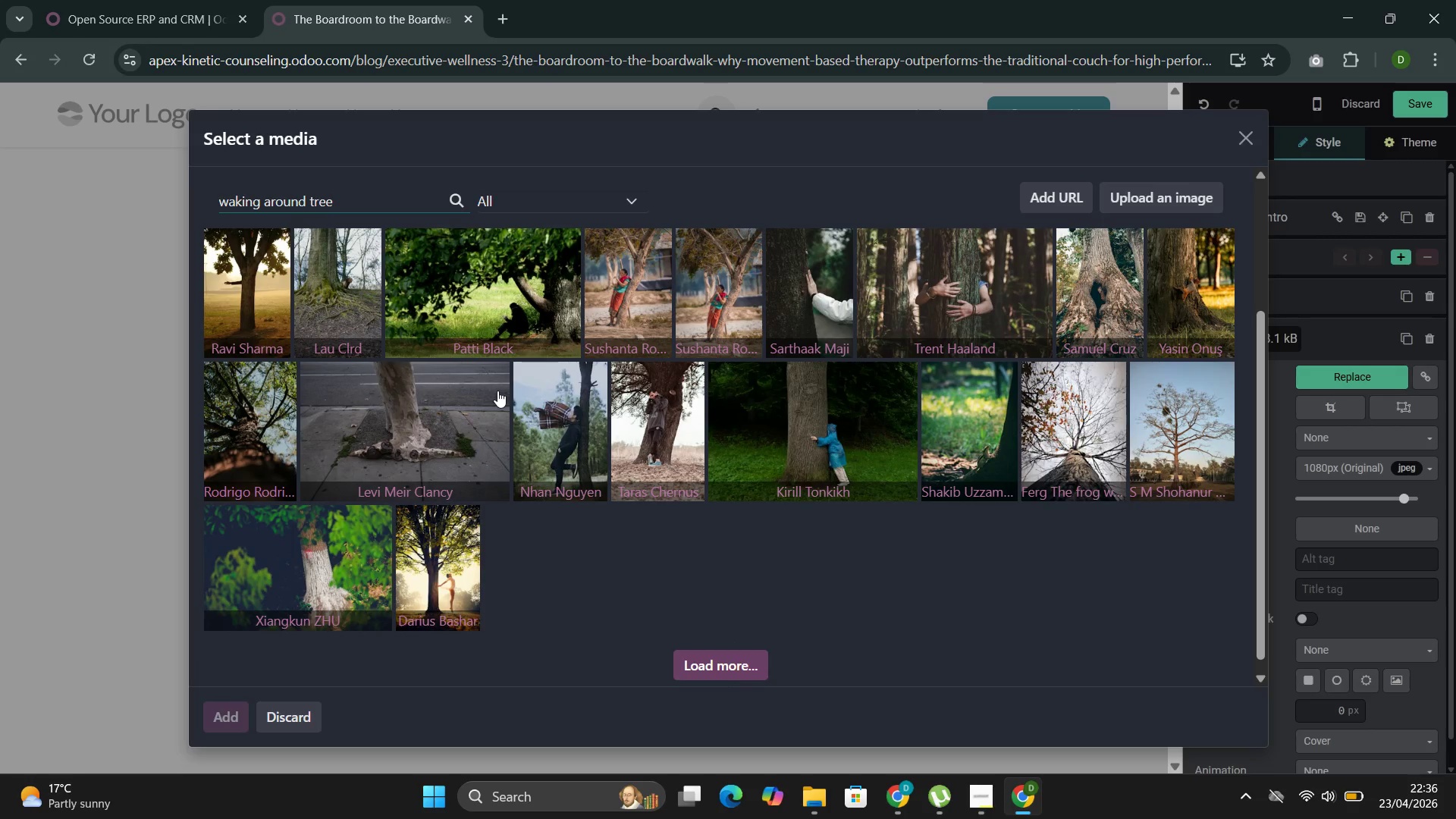 
key(S)
 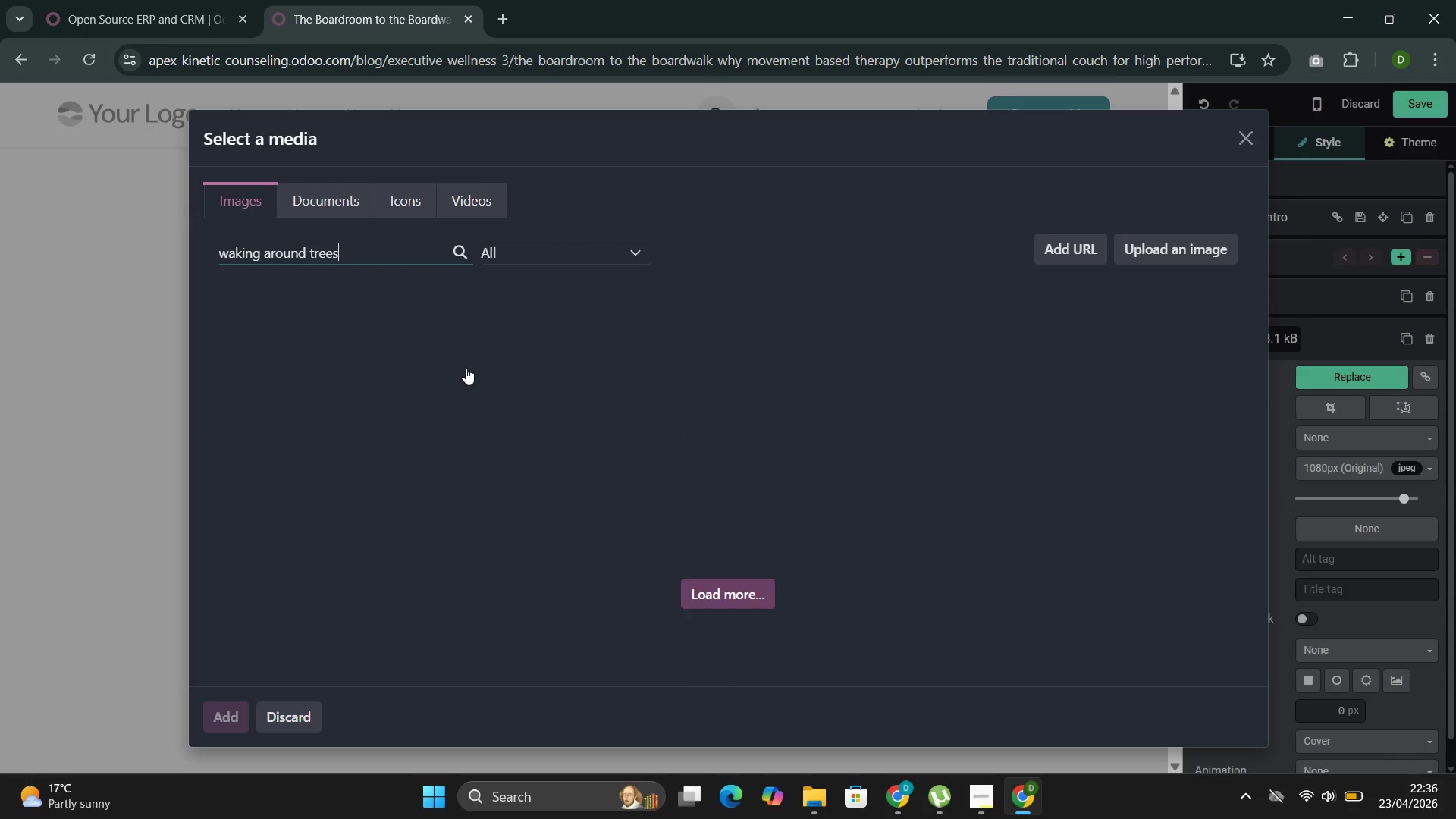 
wait(6.3)
 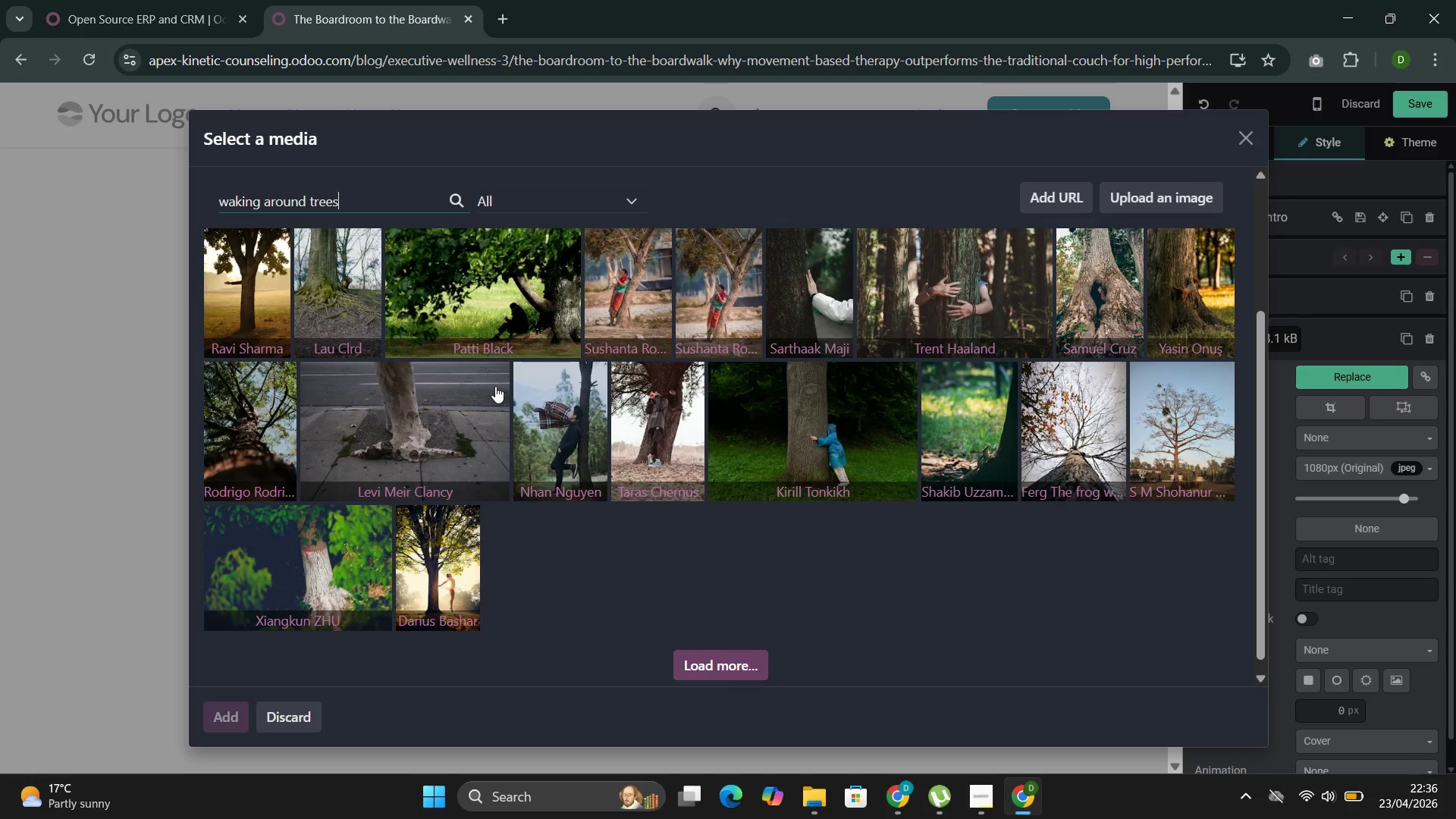 
scroll: coordinate [466, 366], scroll_direction: down, amount: 5.0
 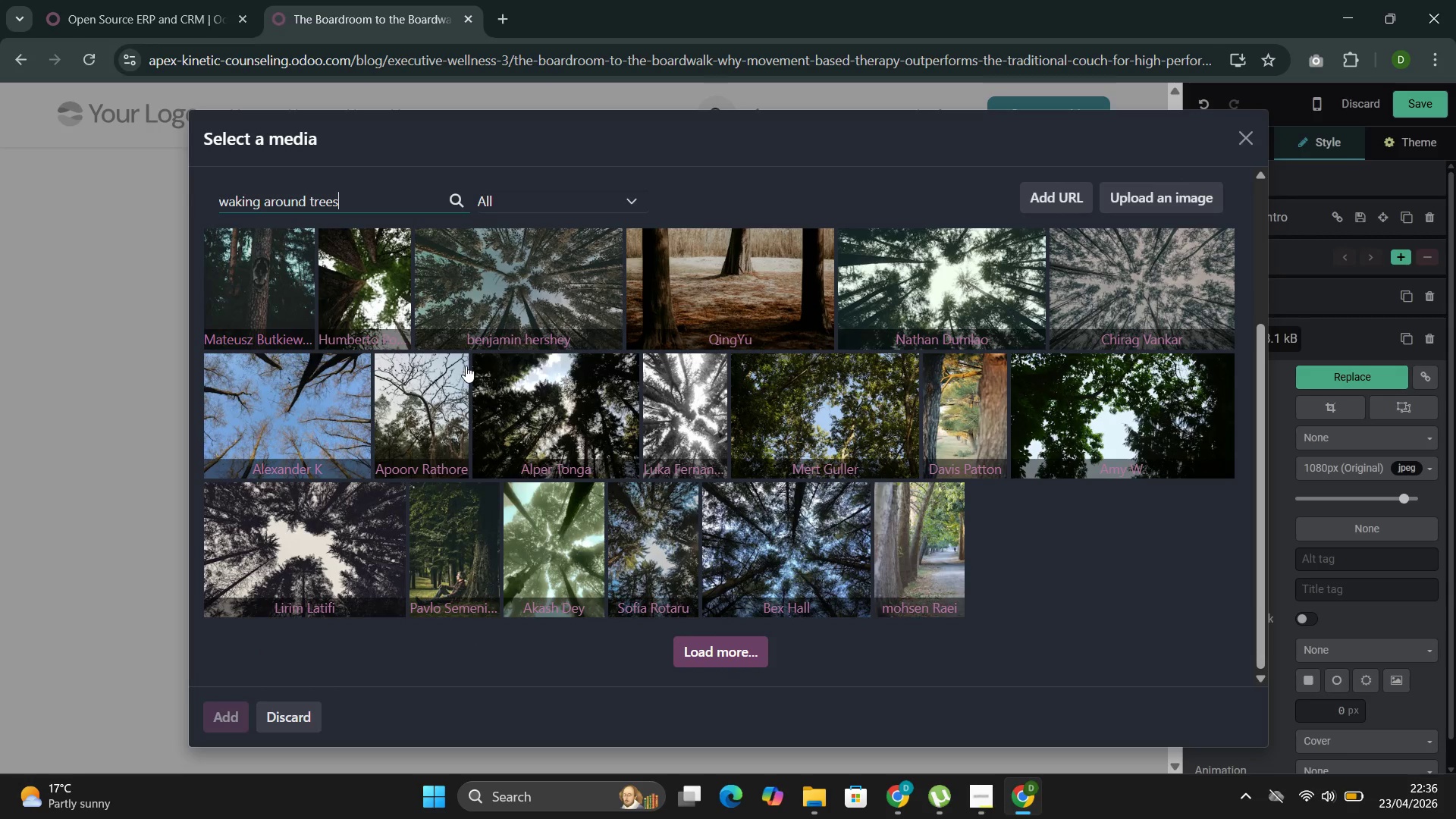 
key(Space)
 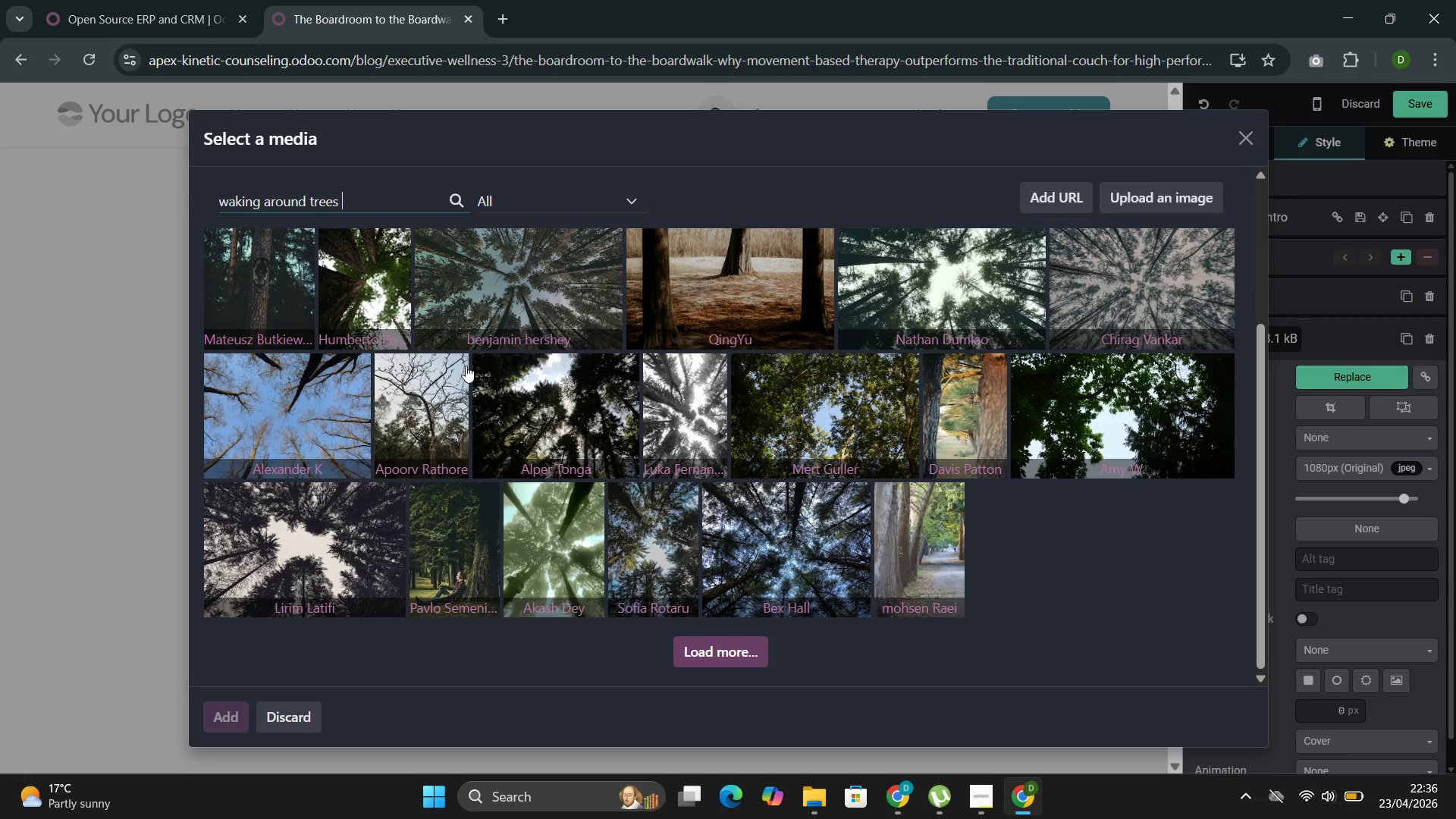 
scroll: coordinate [466, 366], scroll_direction: up, amount: 1.0
 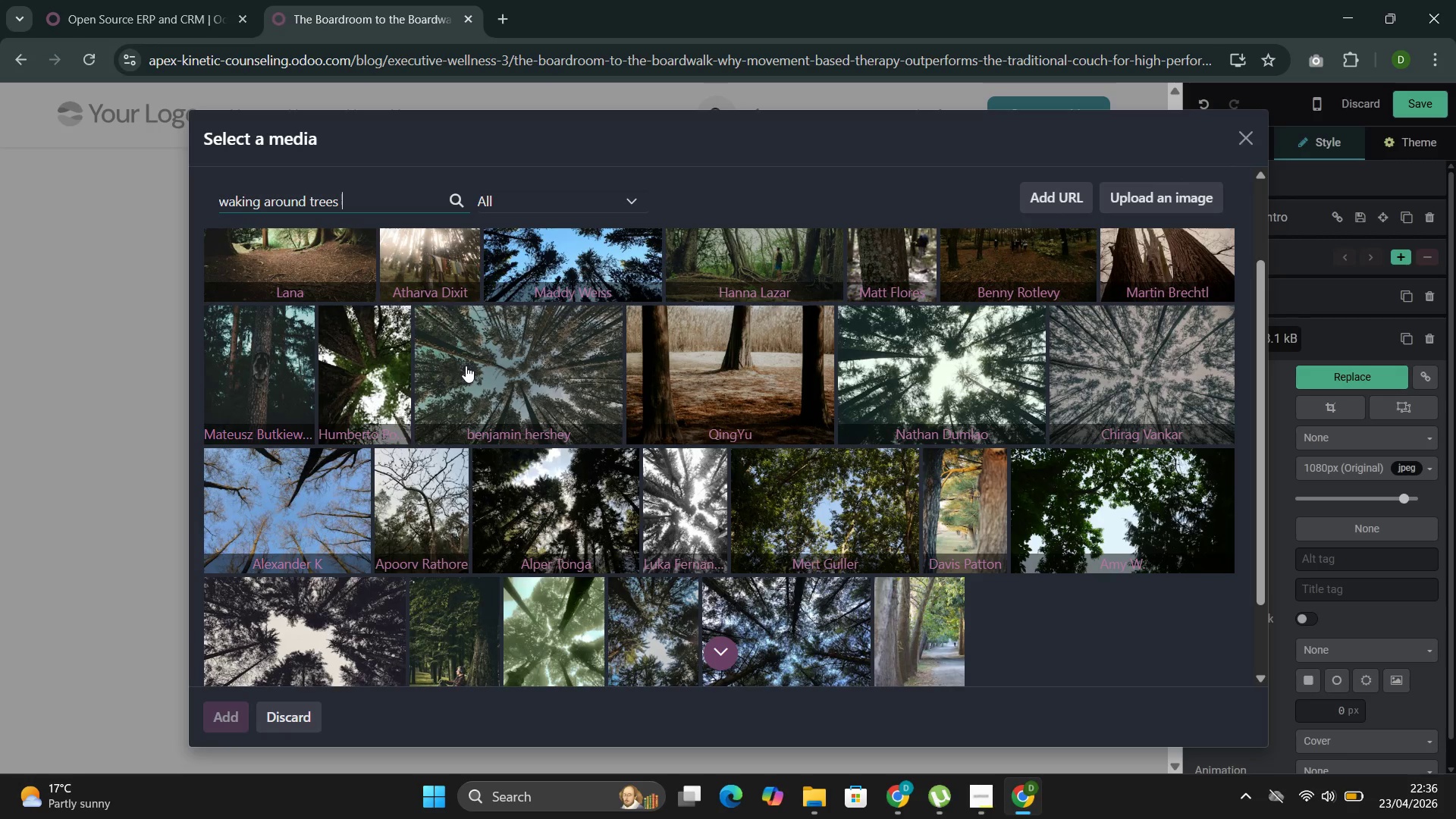 
type(,sk)
 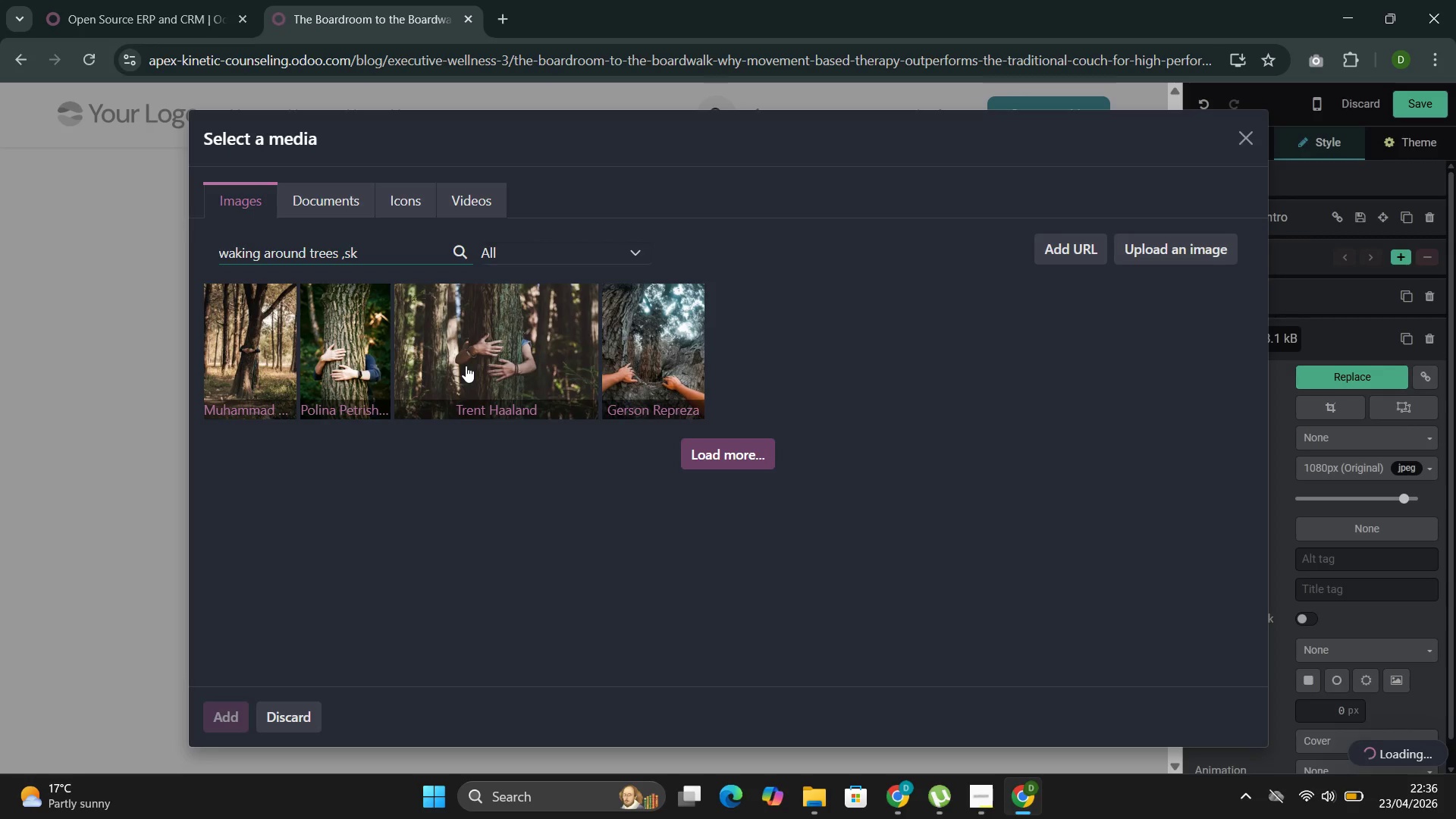 
type(yline)
 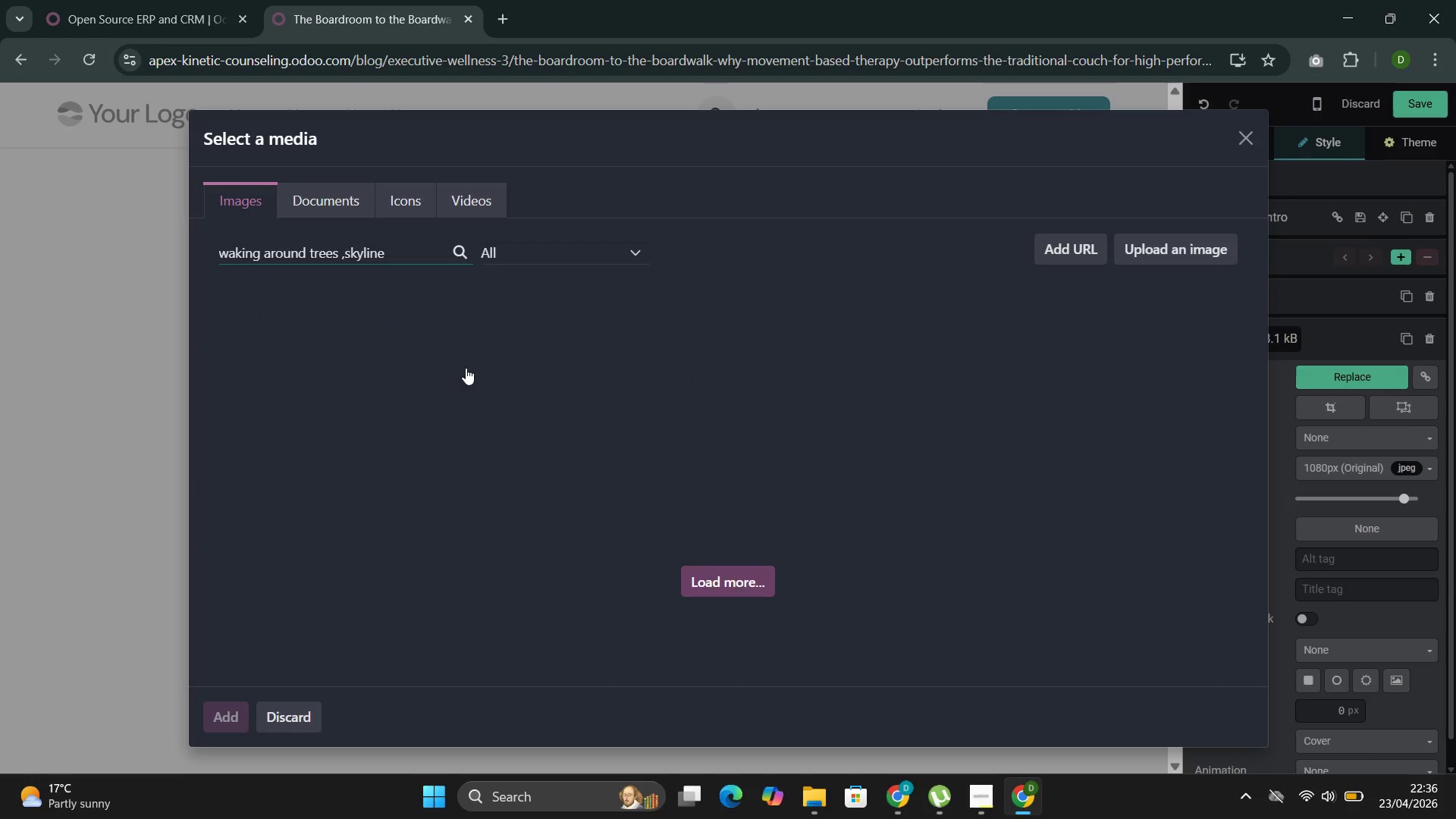 
wait(9.03)
 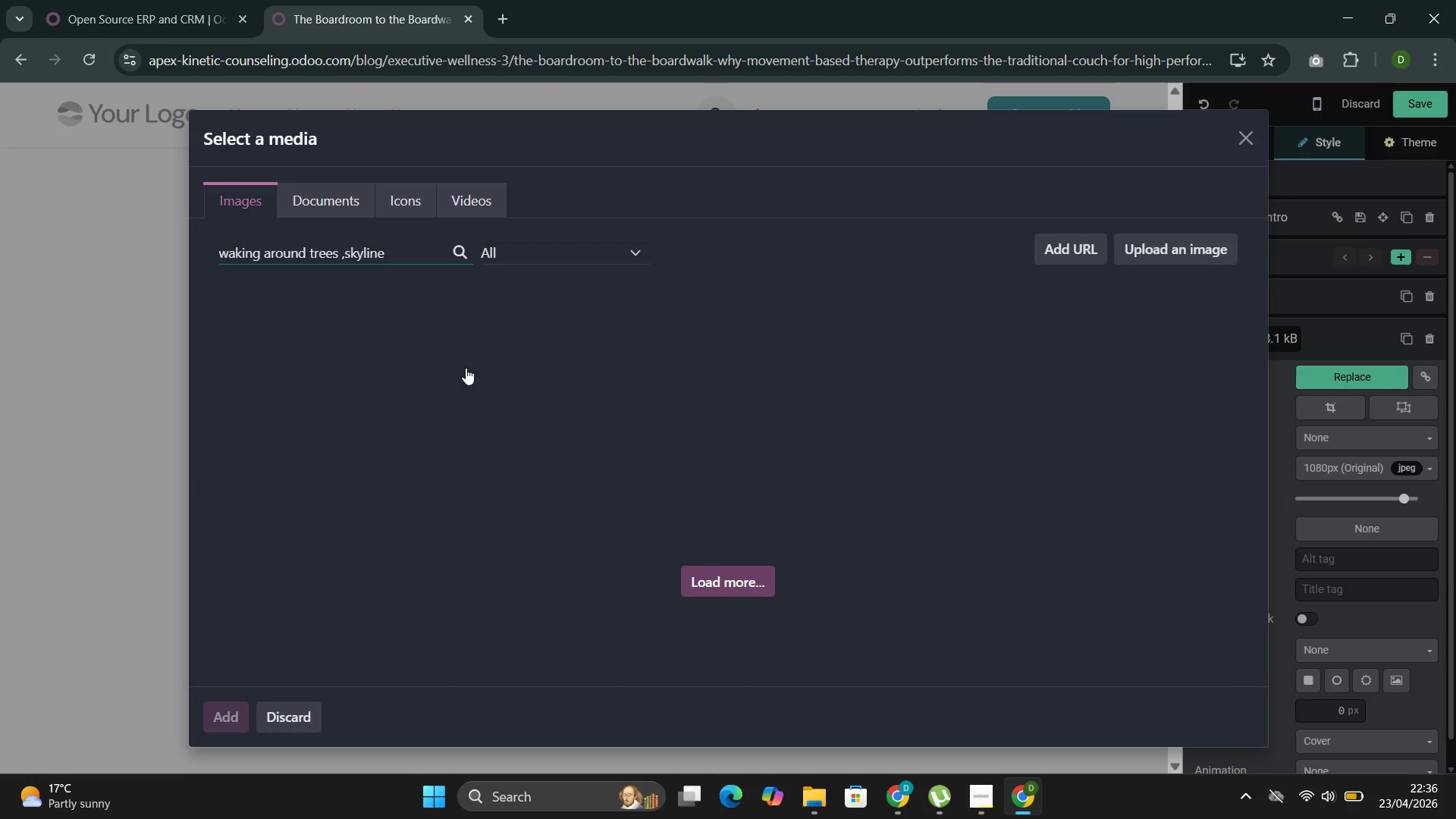 
double_click([322, 234])
 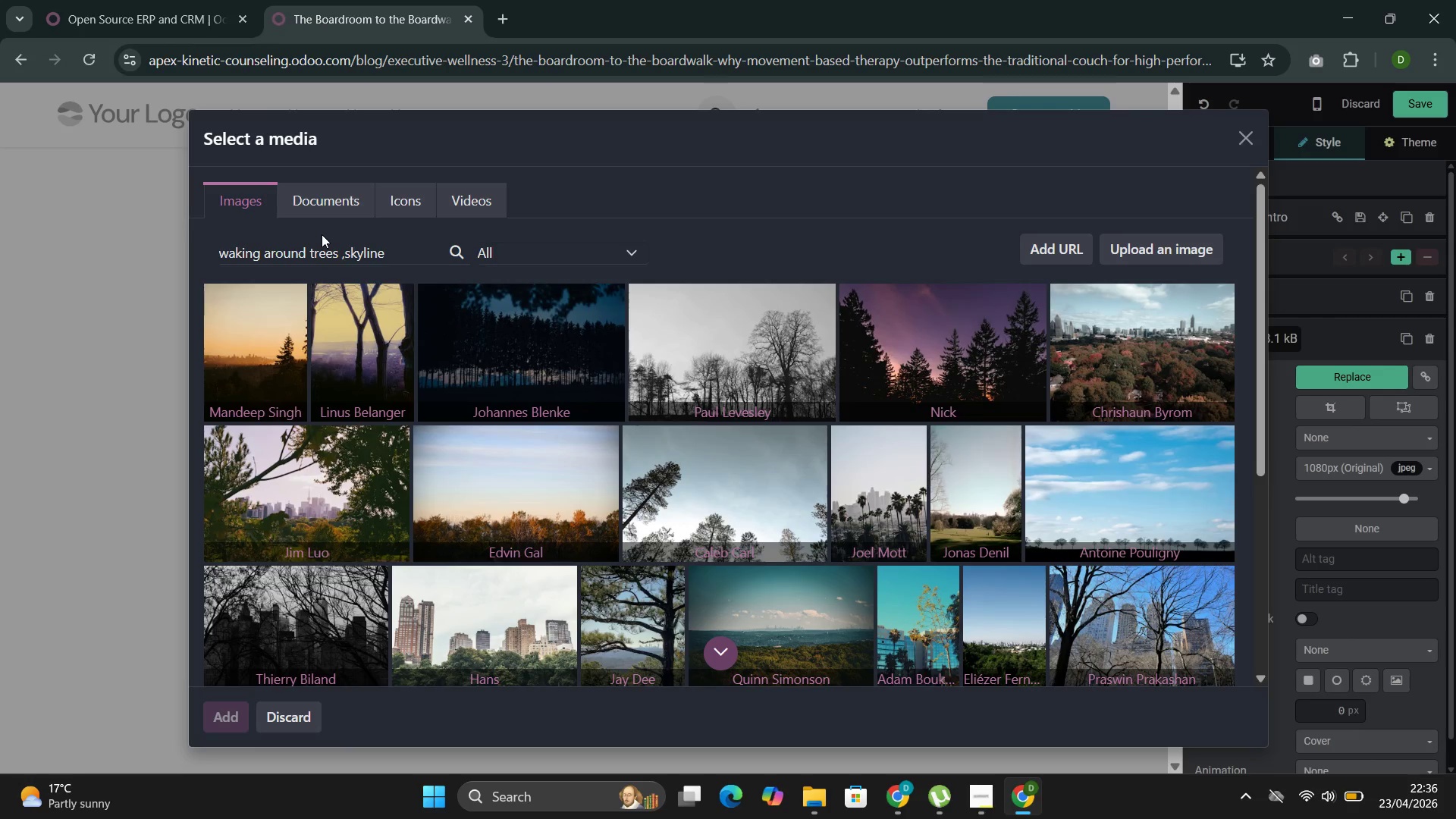 
triple_click([322, 234])
 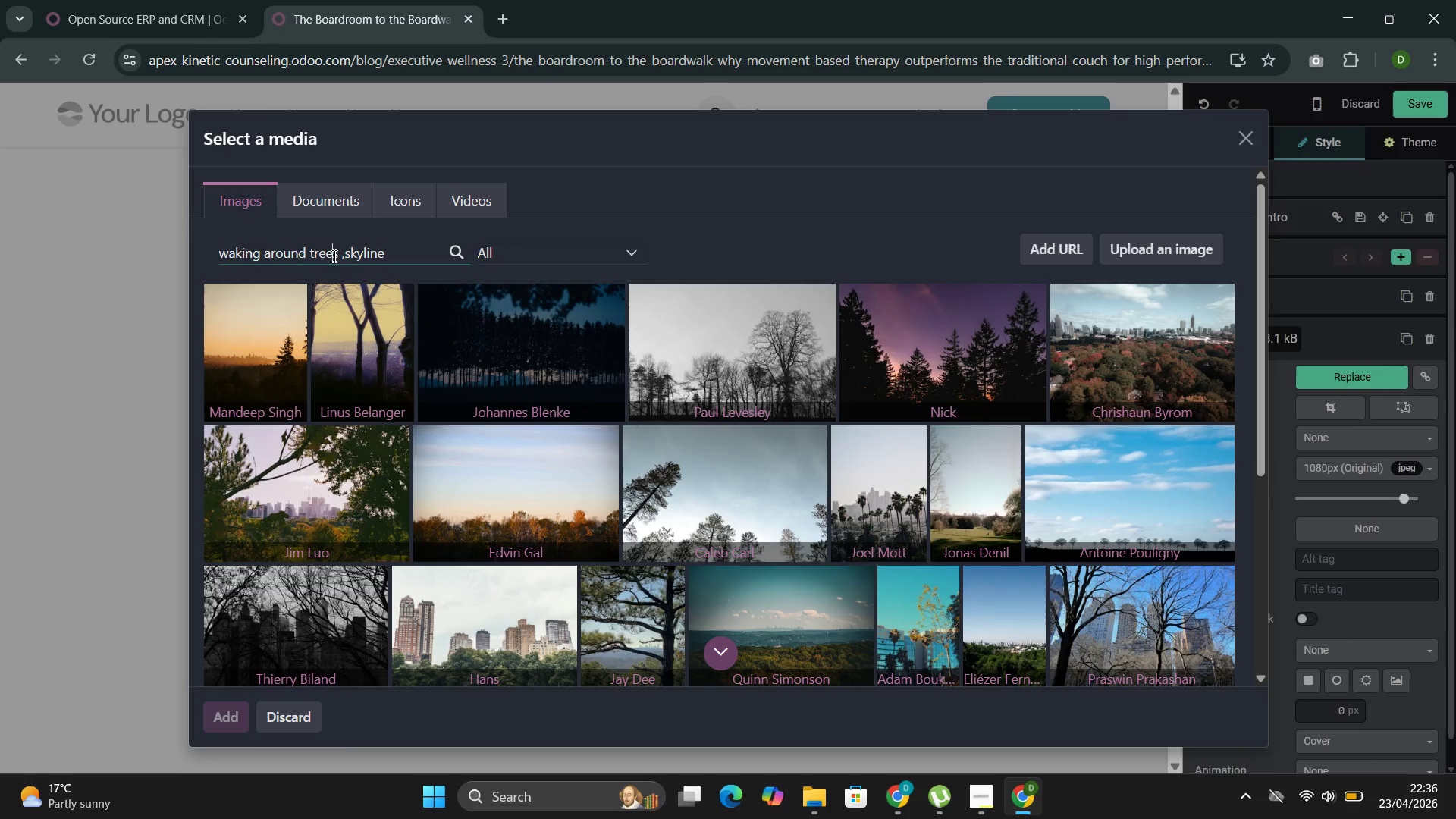 
triple_click([333, 256])
 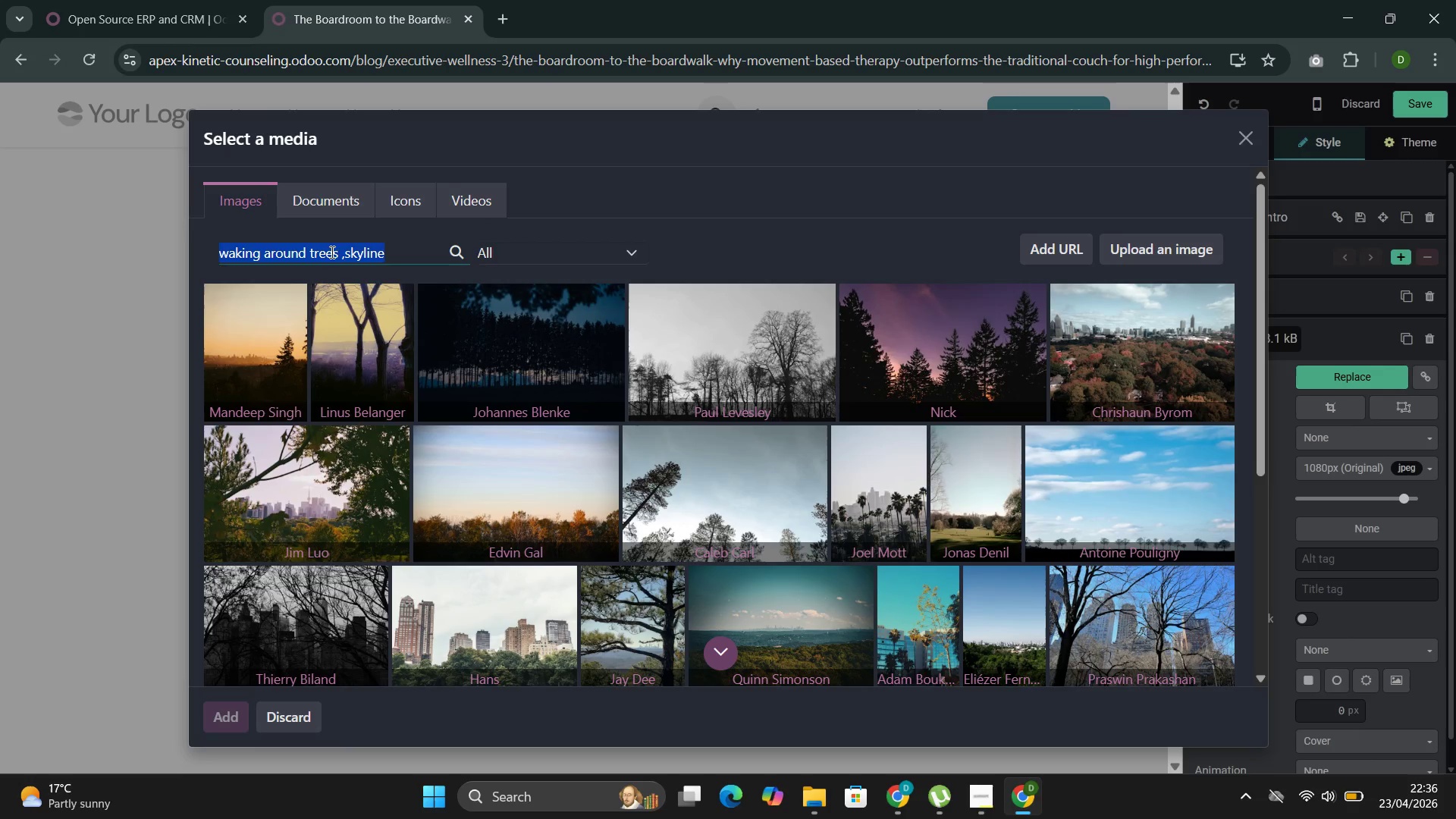 
key(Control+C)
 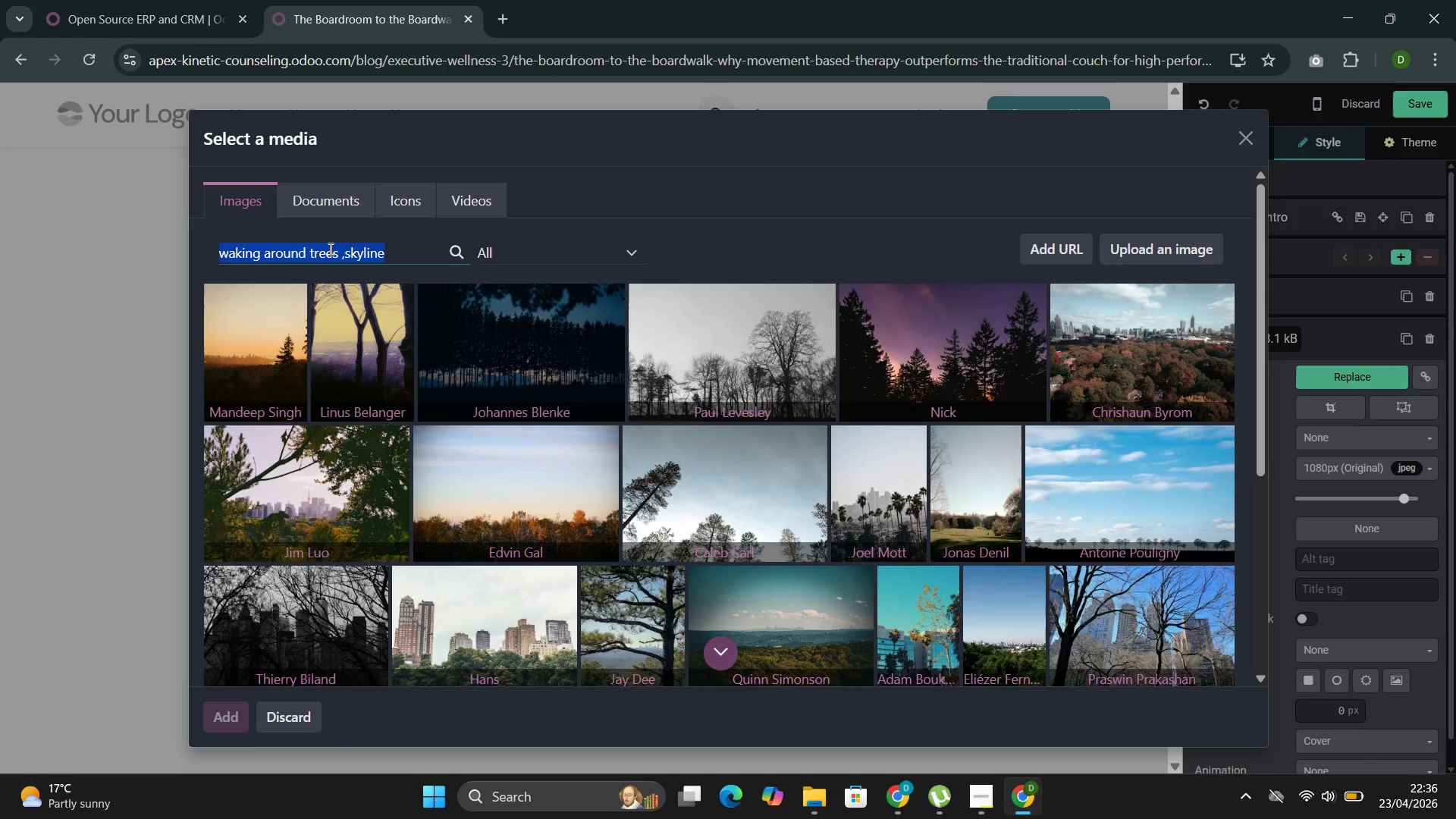 
key(Control+C)
 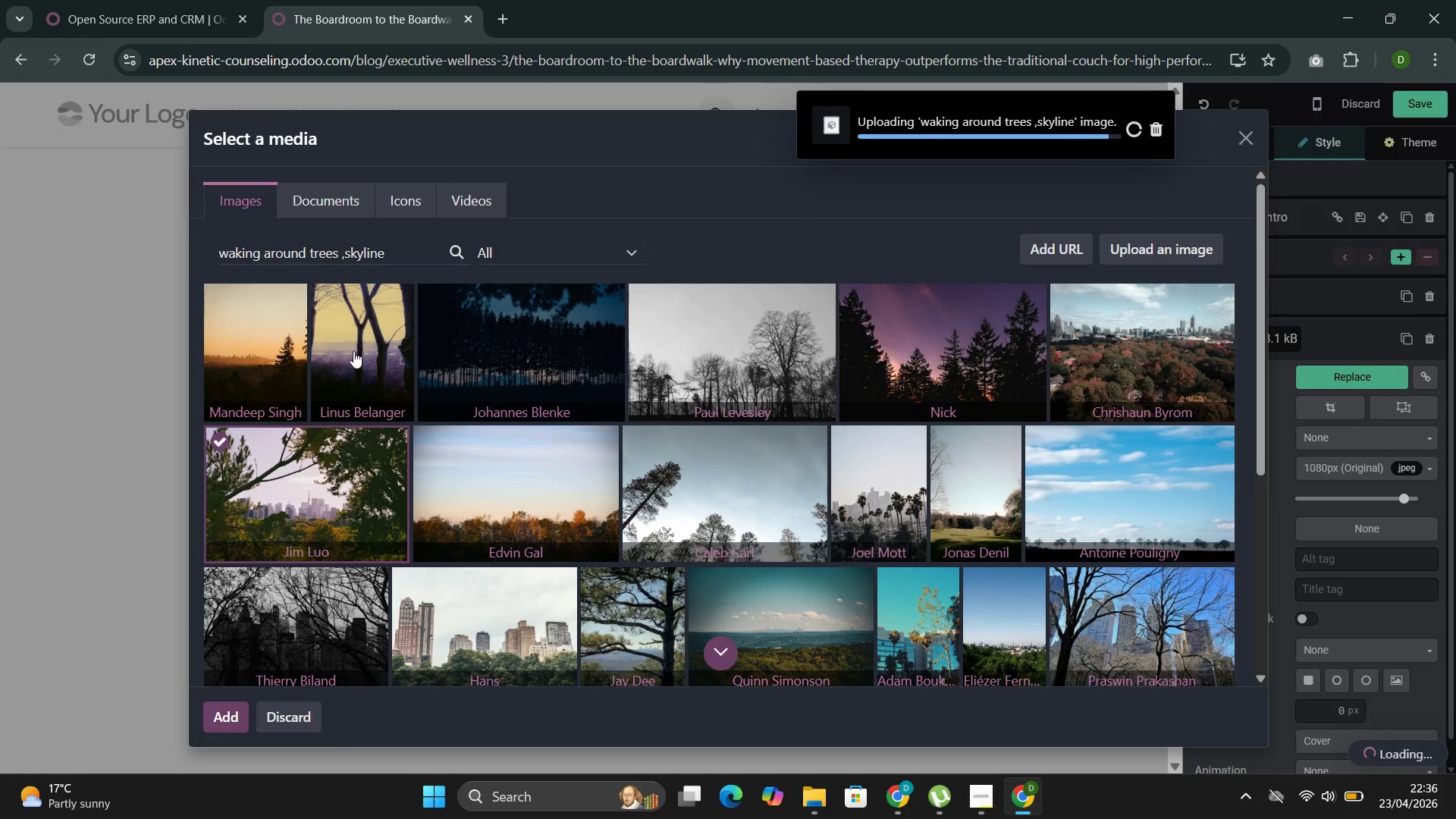 
wait(8.08)
 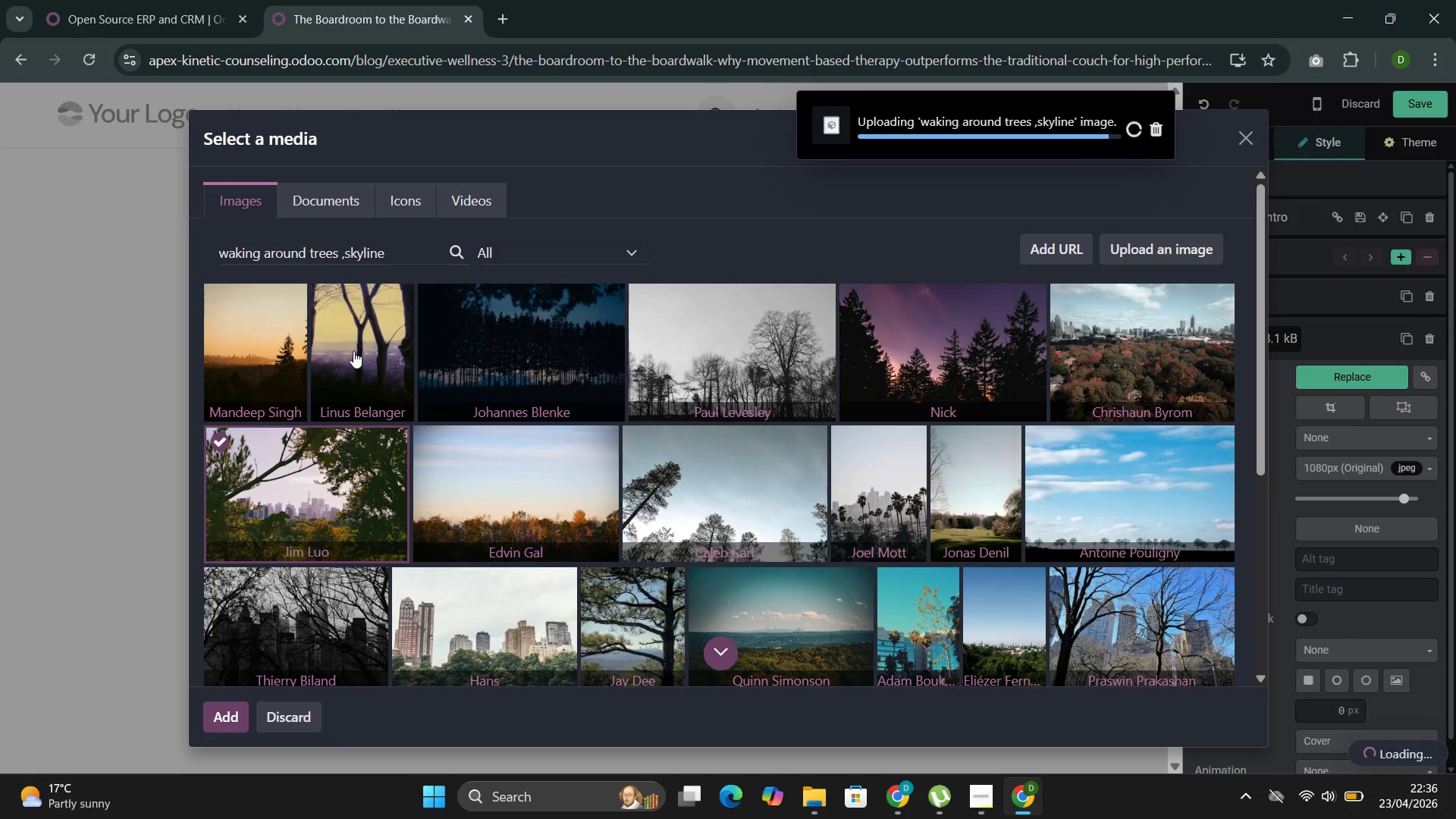 
scroll: coordinate [541, 376], scroll_direction: down, amount: 8.0
 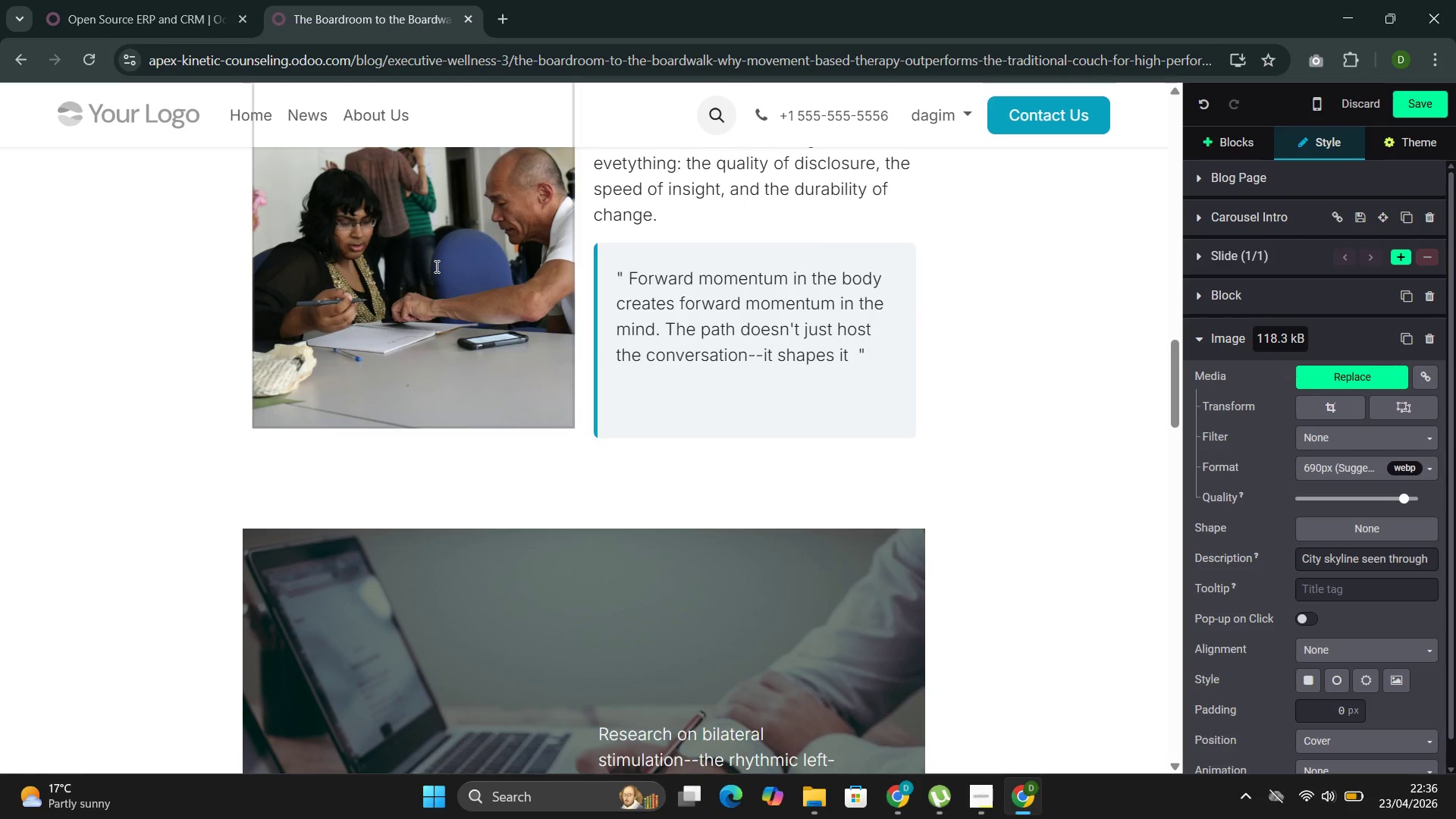 
double_click([435, 267])
 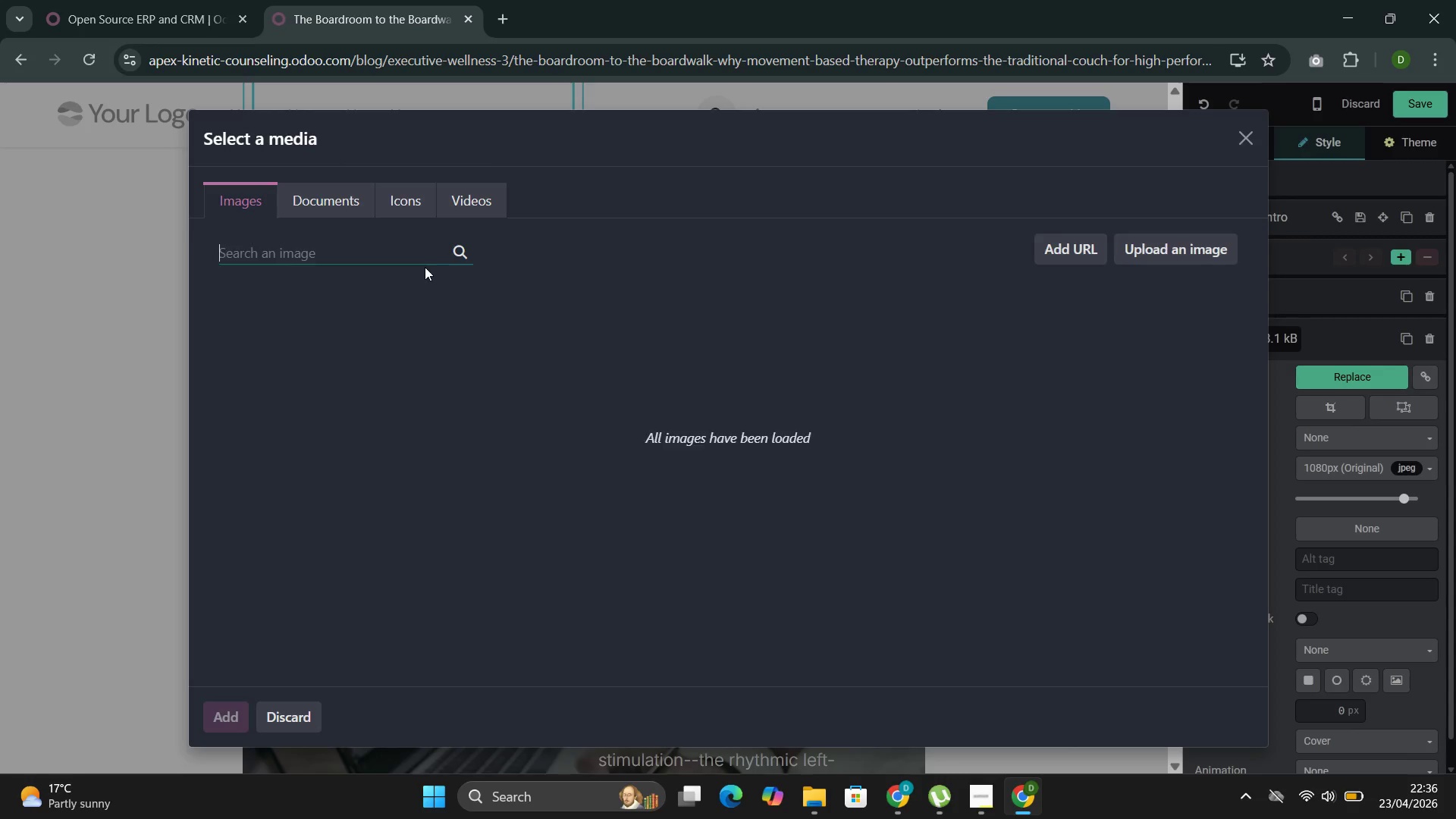 
left_click([394, 243])
 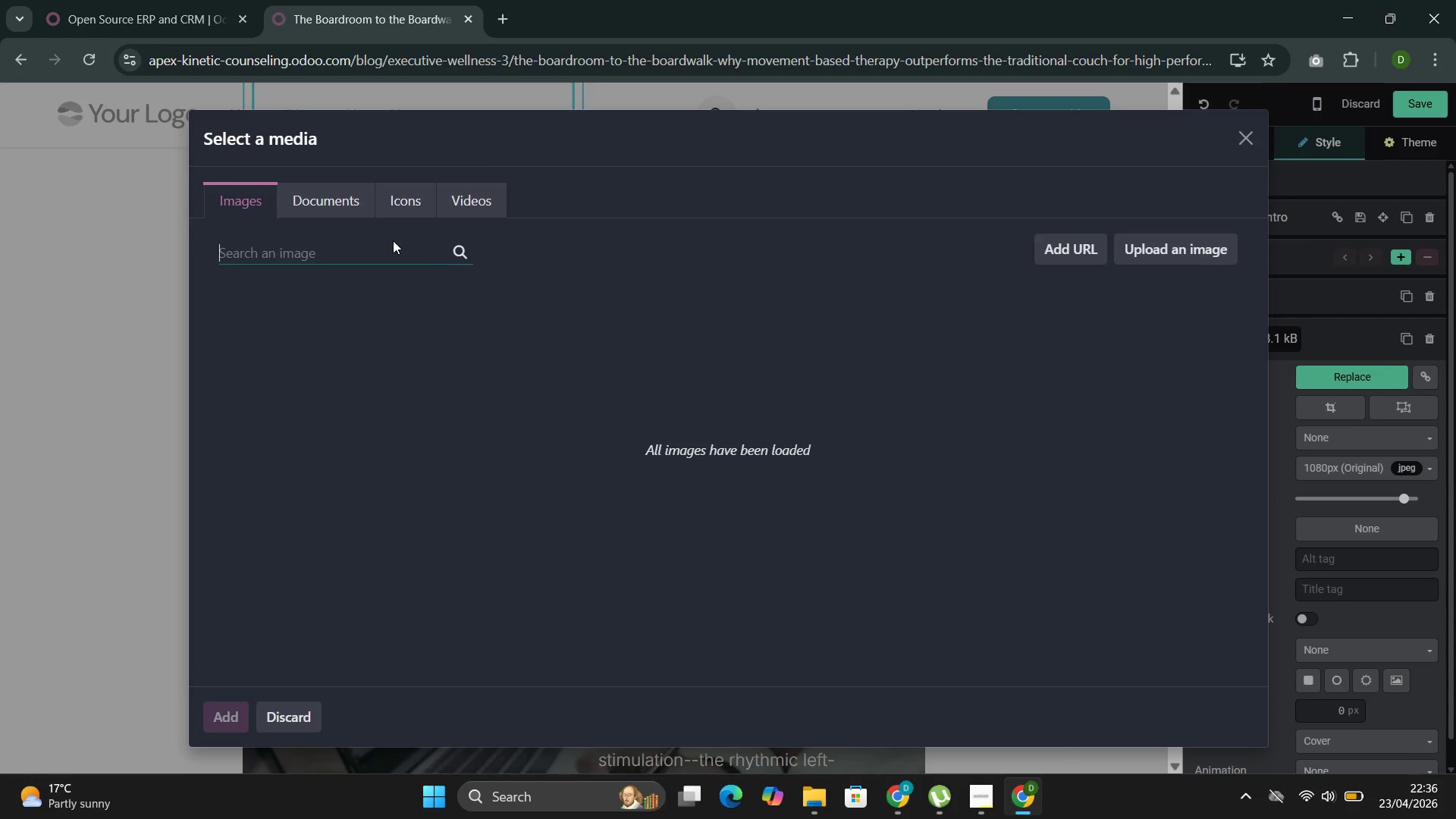 
key(Control+V)
 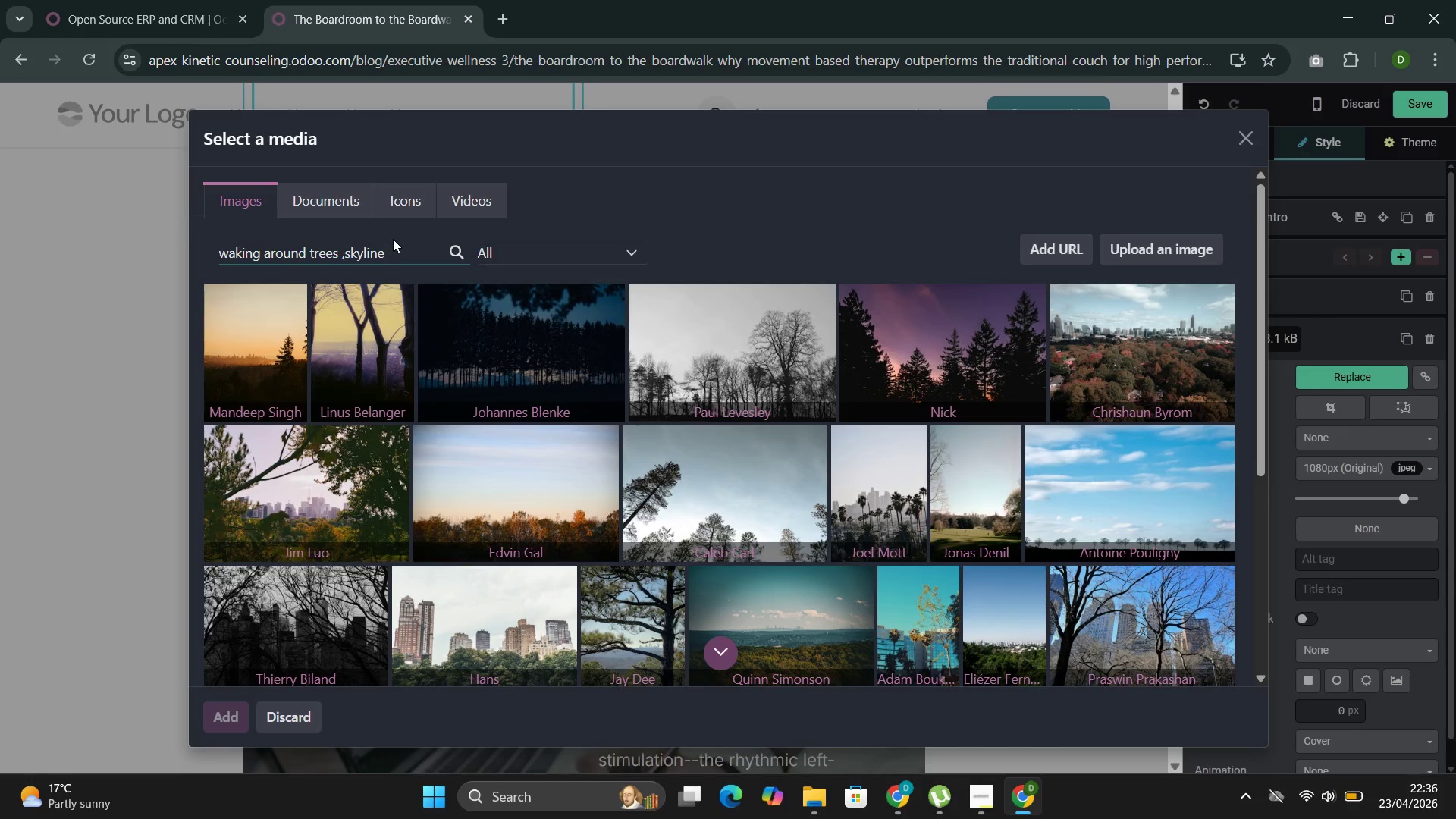 
wait(6.23)
 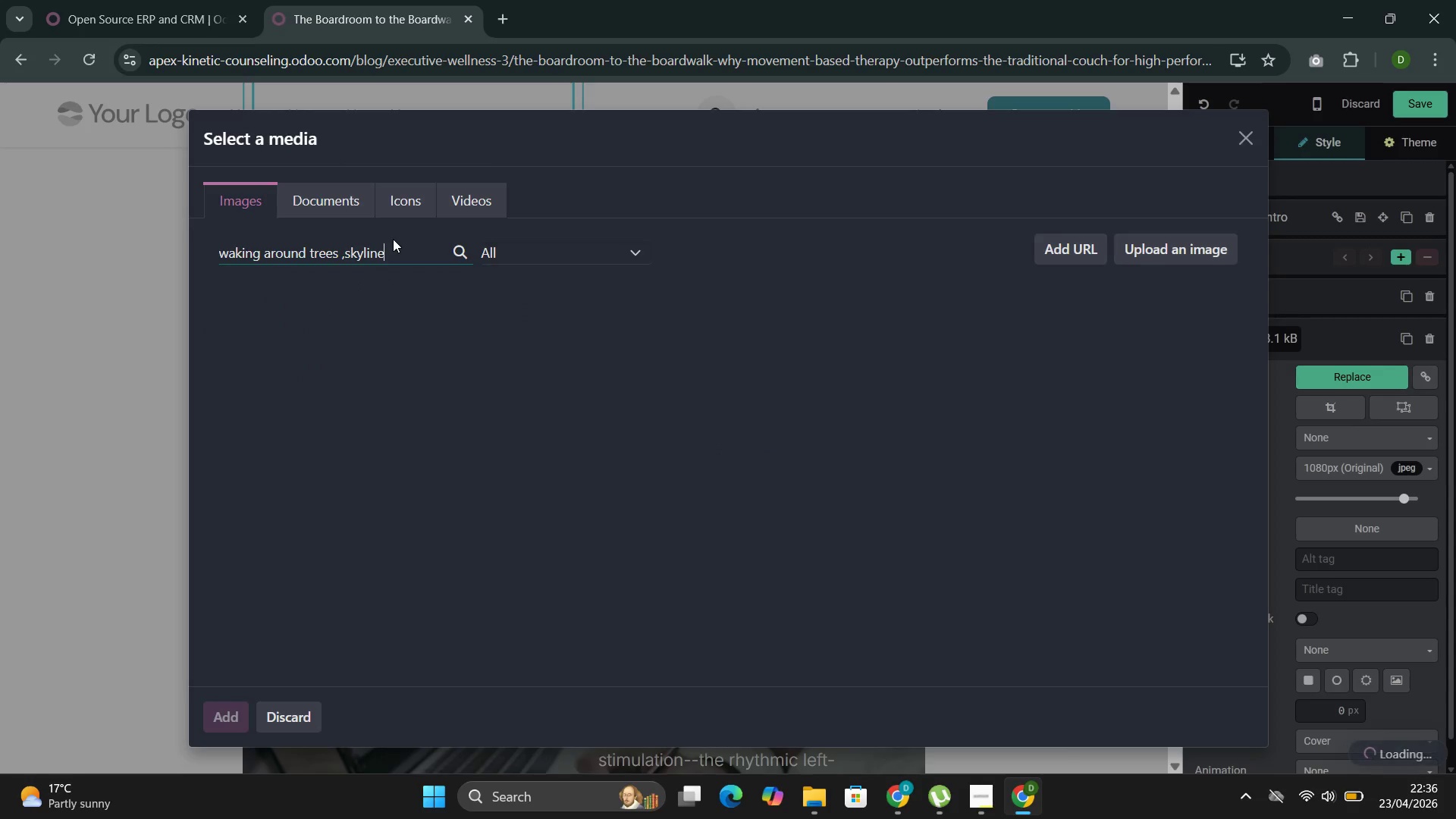 
left_click_drag(start_coordinate=[386, 248], to_coordinate=[334, 259])
 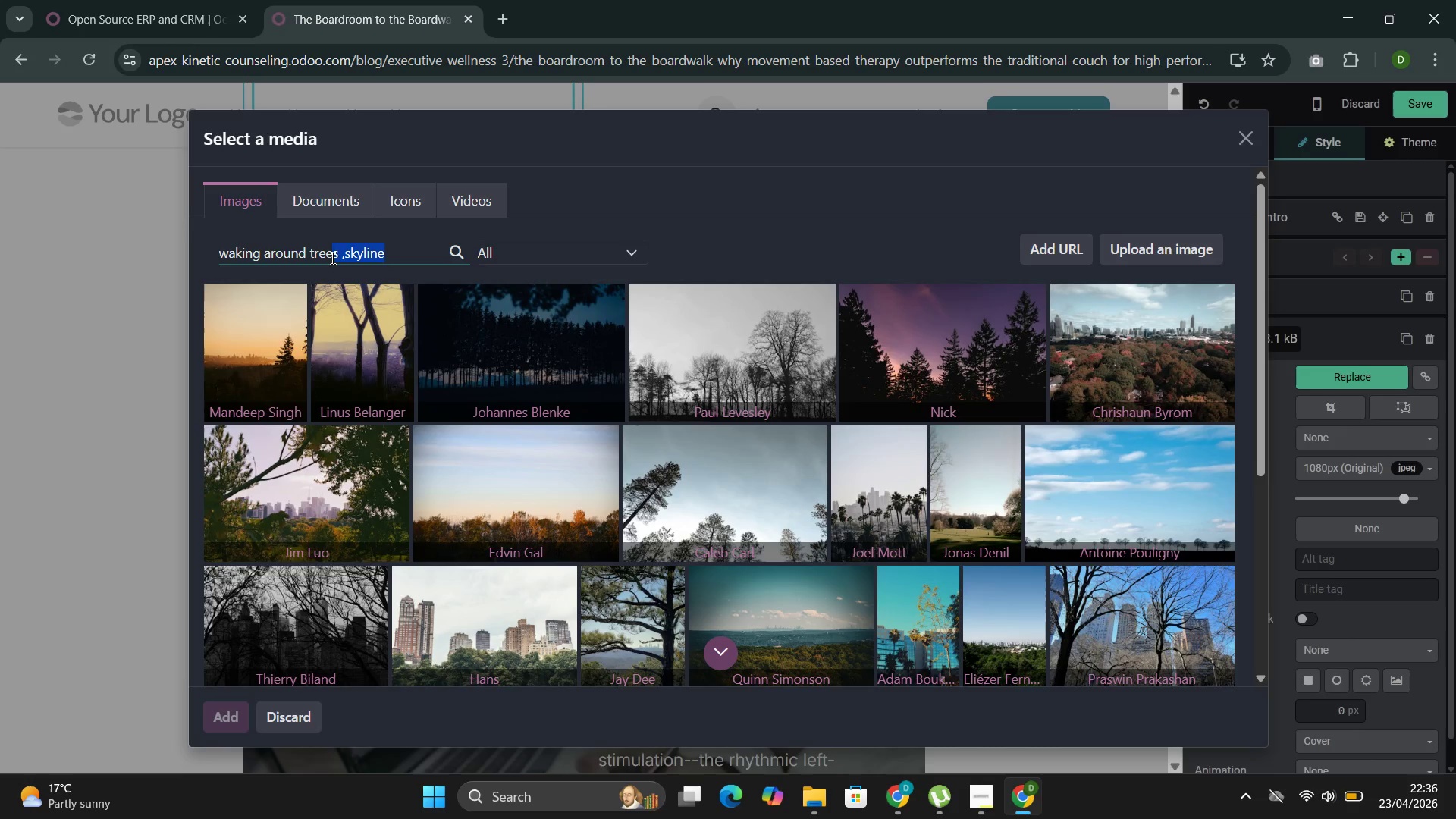 
key(Backspace)
 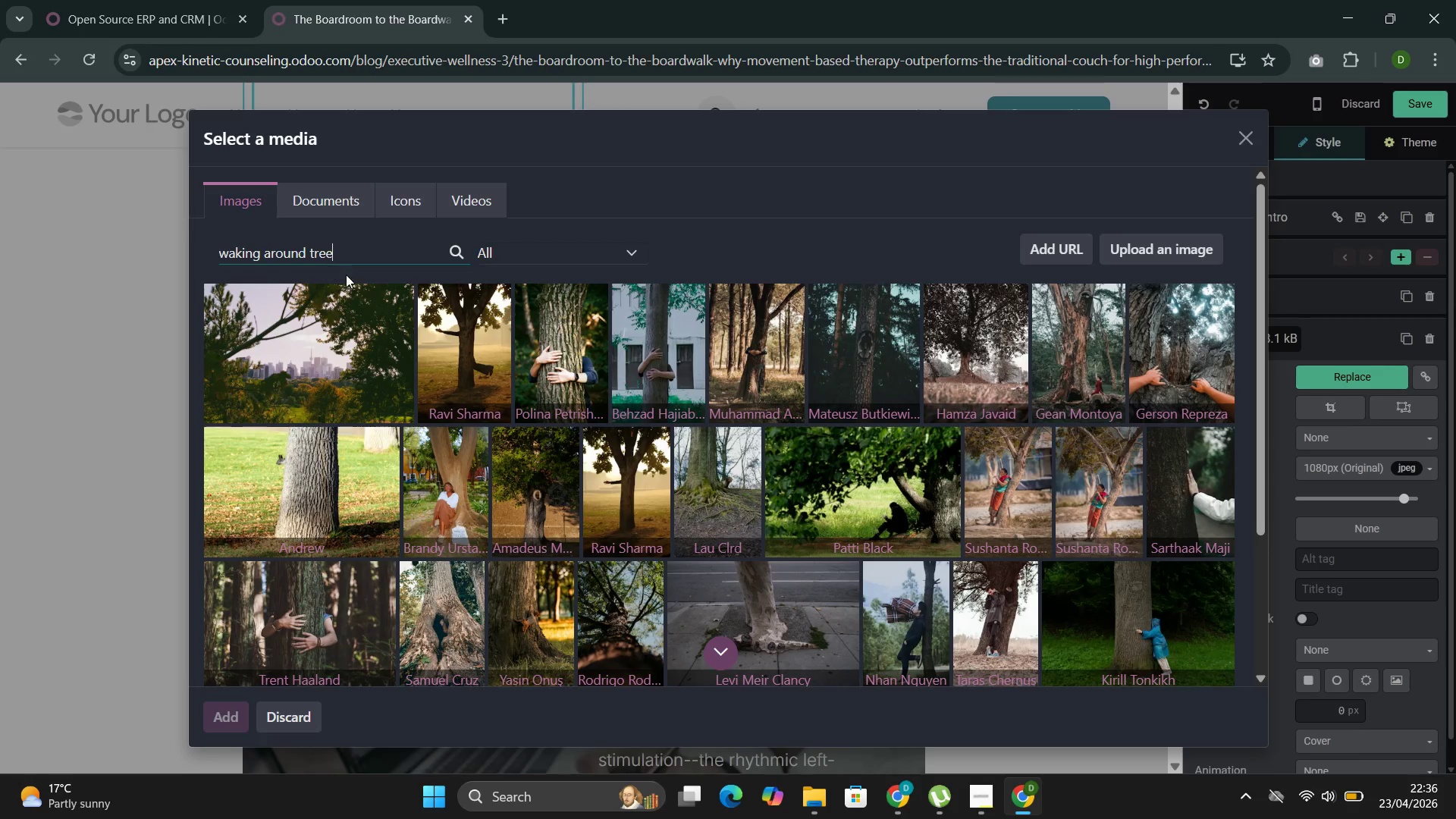 
wait(9.79)
 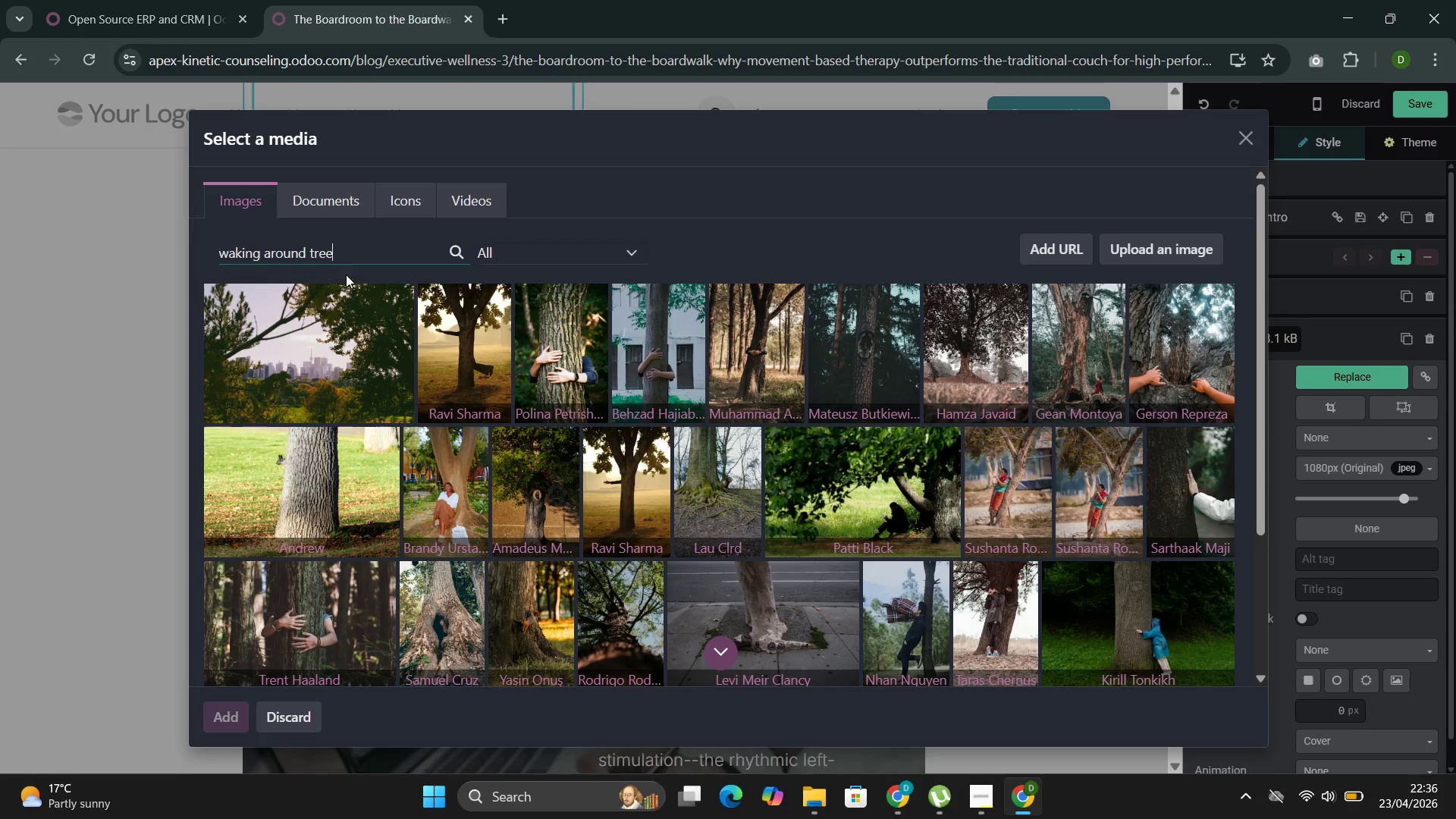 
mouse_move([814, 509])
 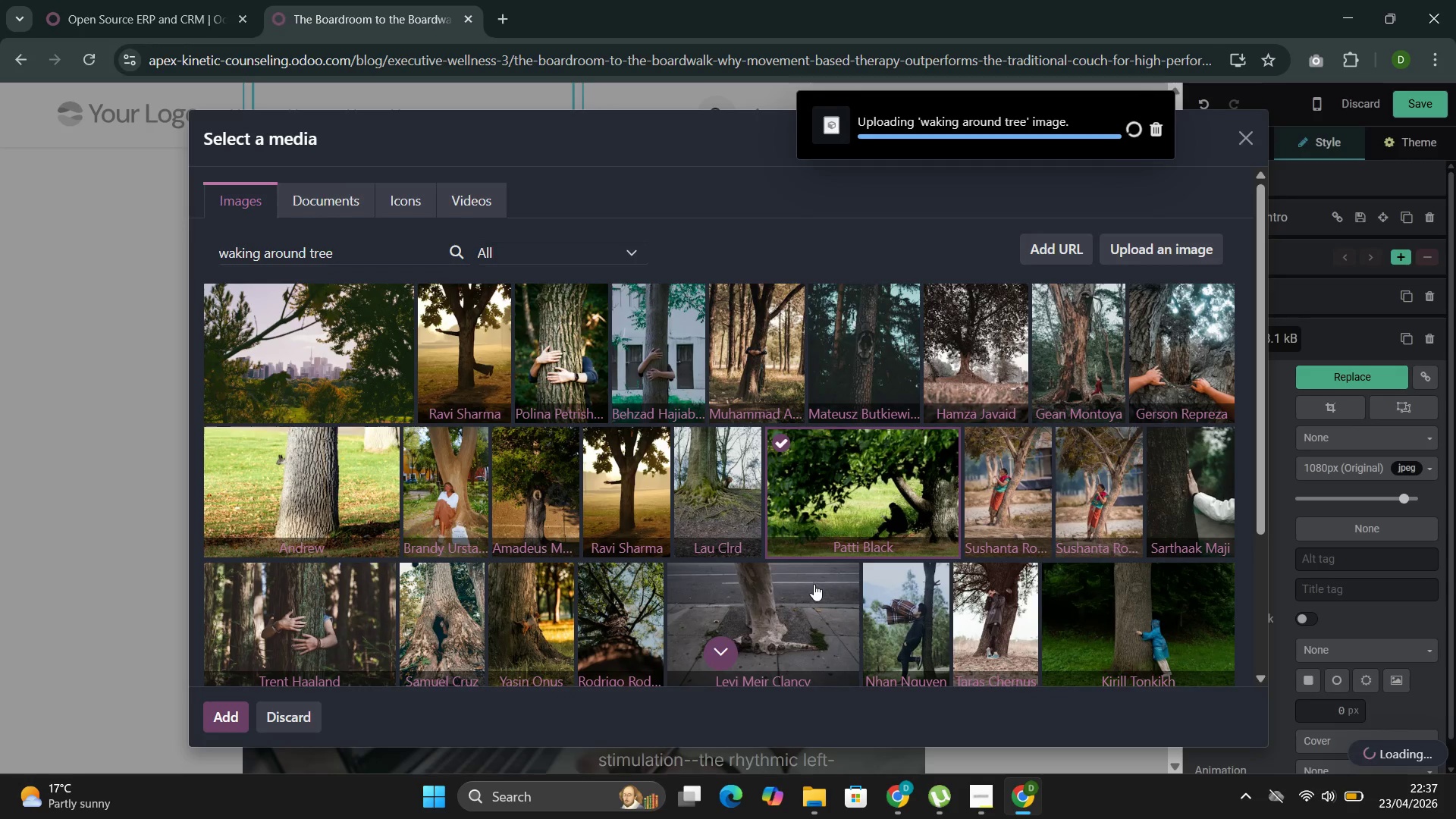 
scroll: coordinate [808, 576], scroll_direction: down, amount: 7.0
 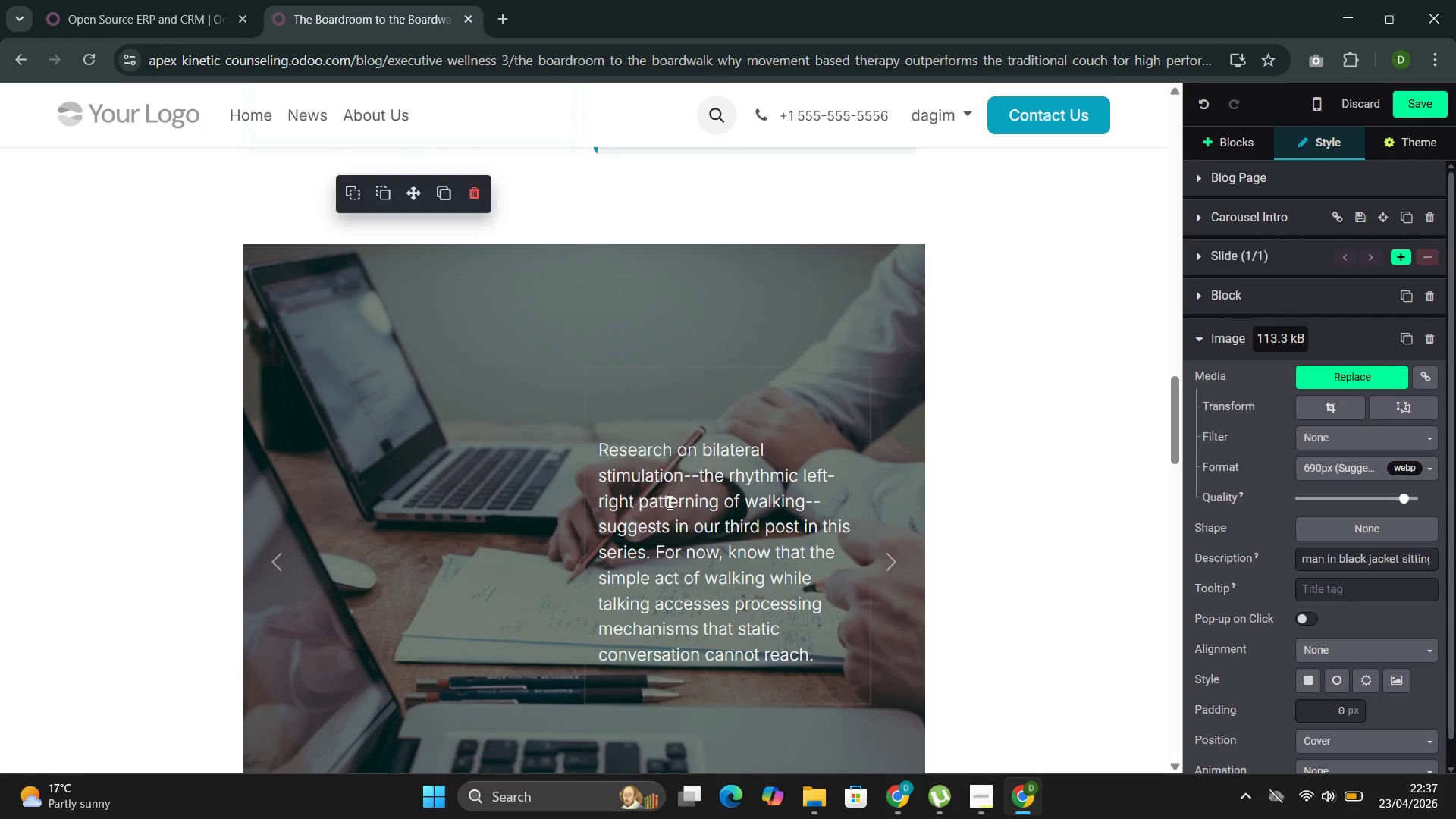 
left_click([485, 416])
 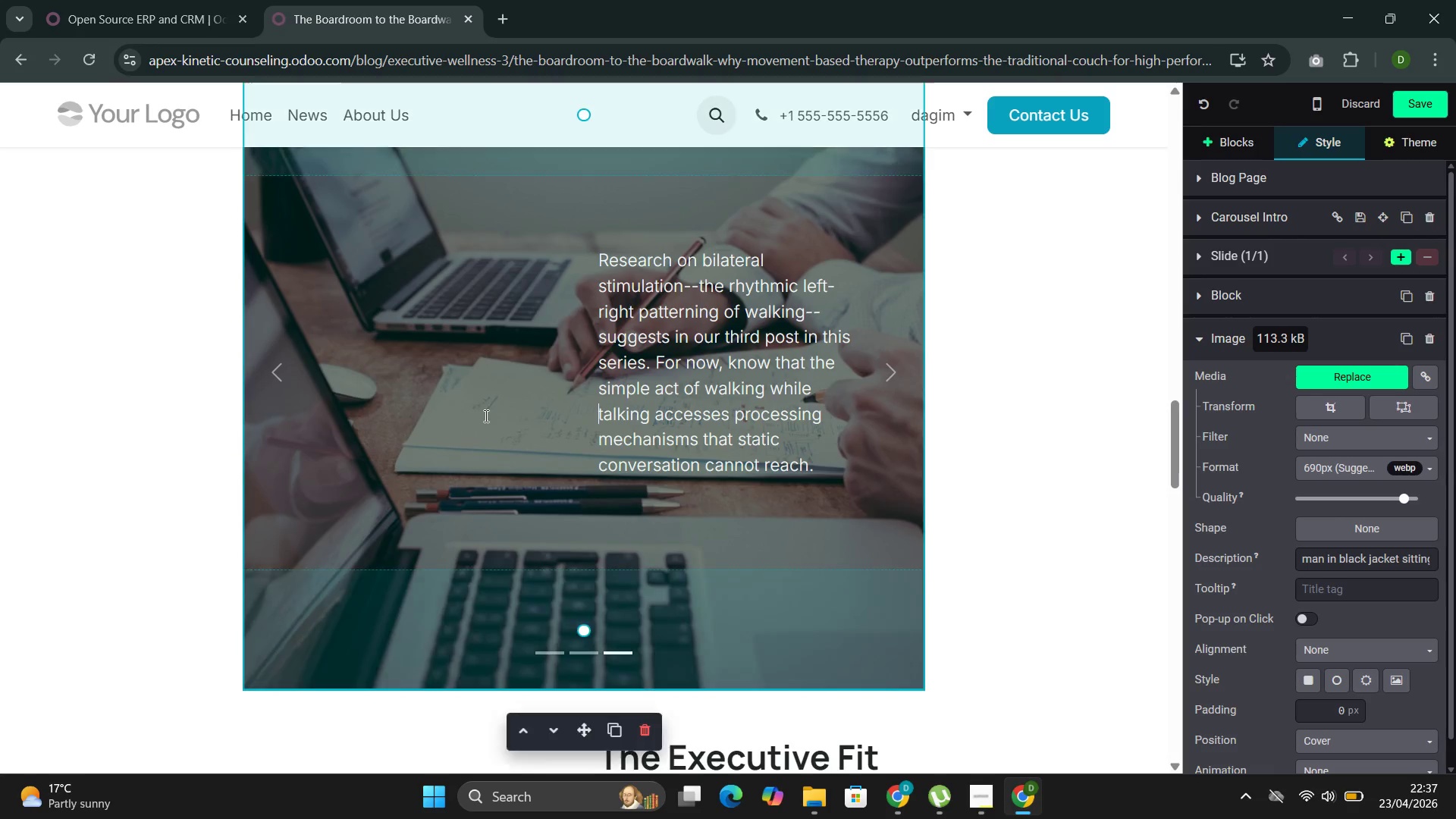 
scroll: coordinate [620, 490], scroll_direction: down, amount: 2.0
 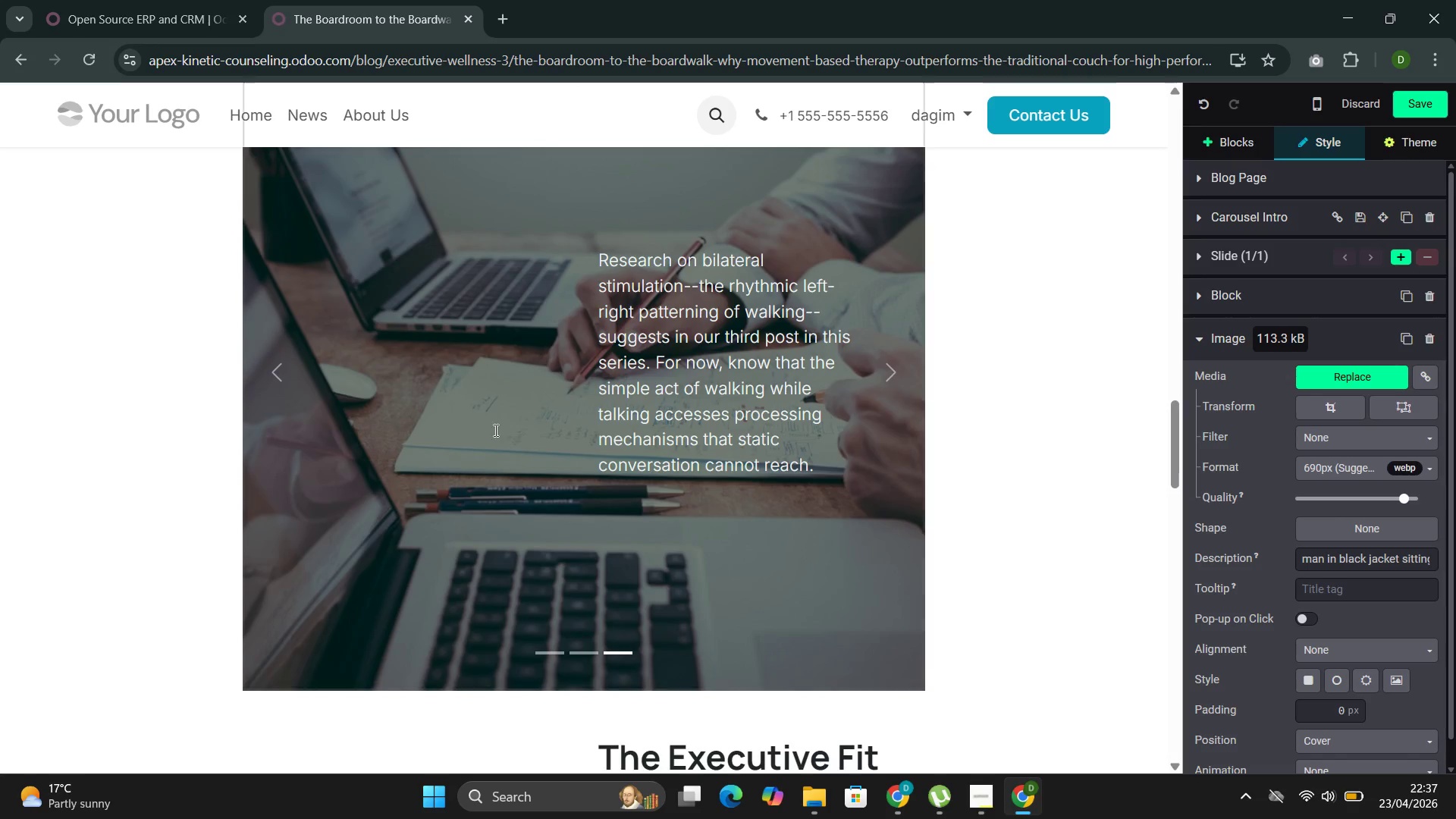 
double_click([485, 416])
 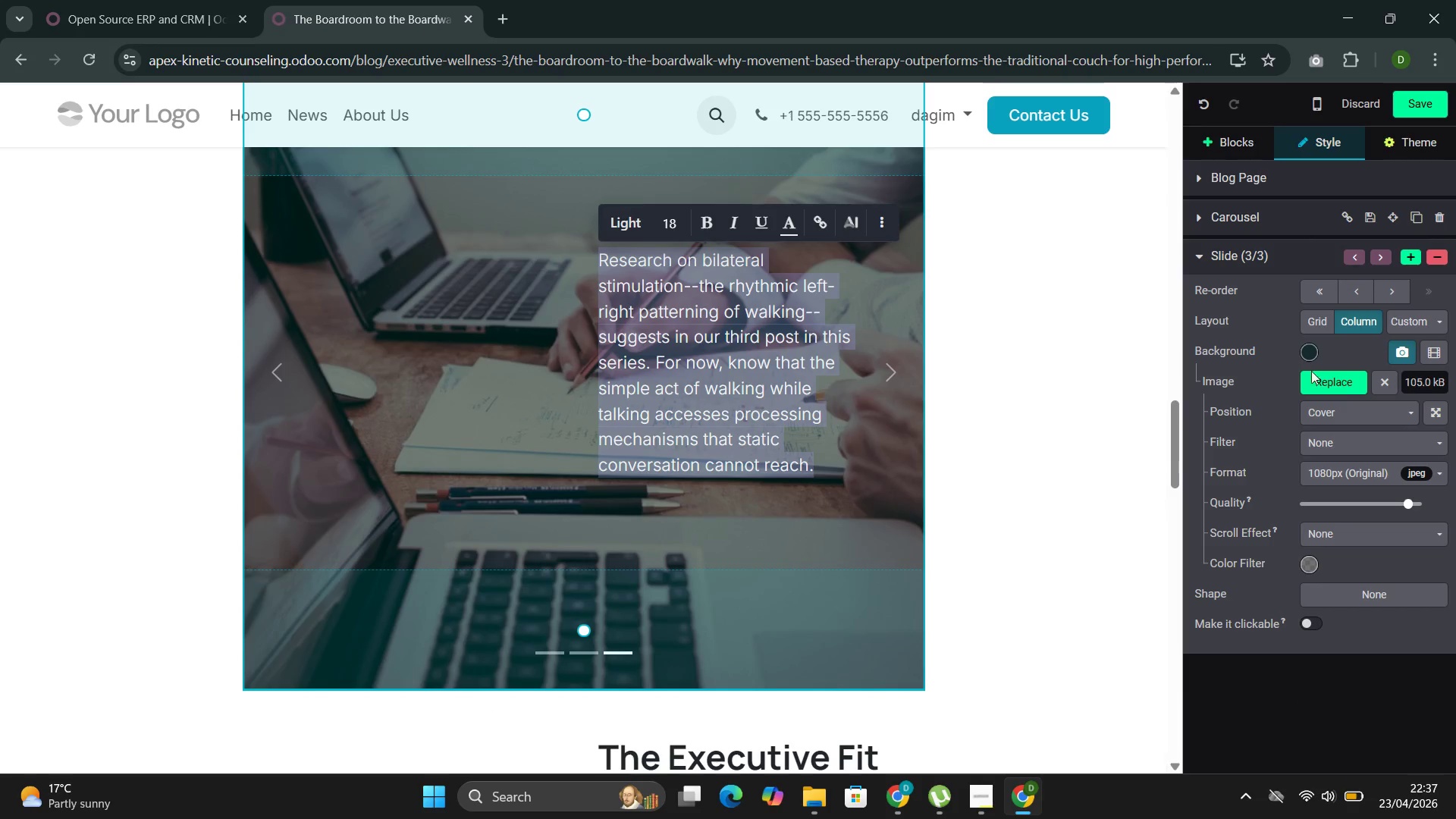 
left_click([1341, 375])
 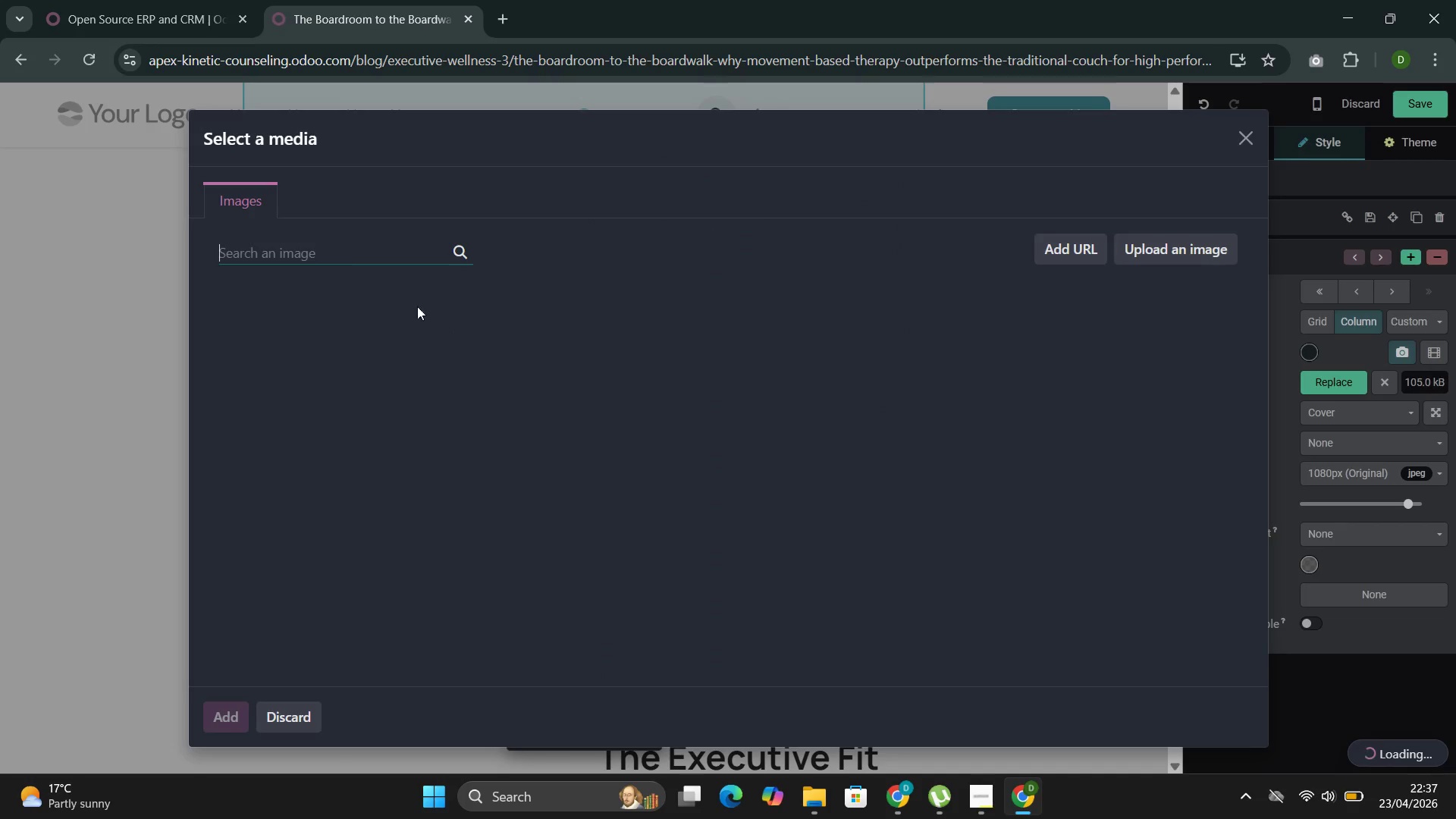 
left_click([346, 264])
 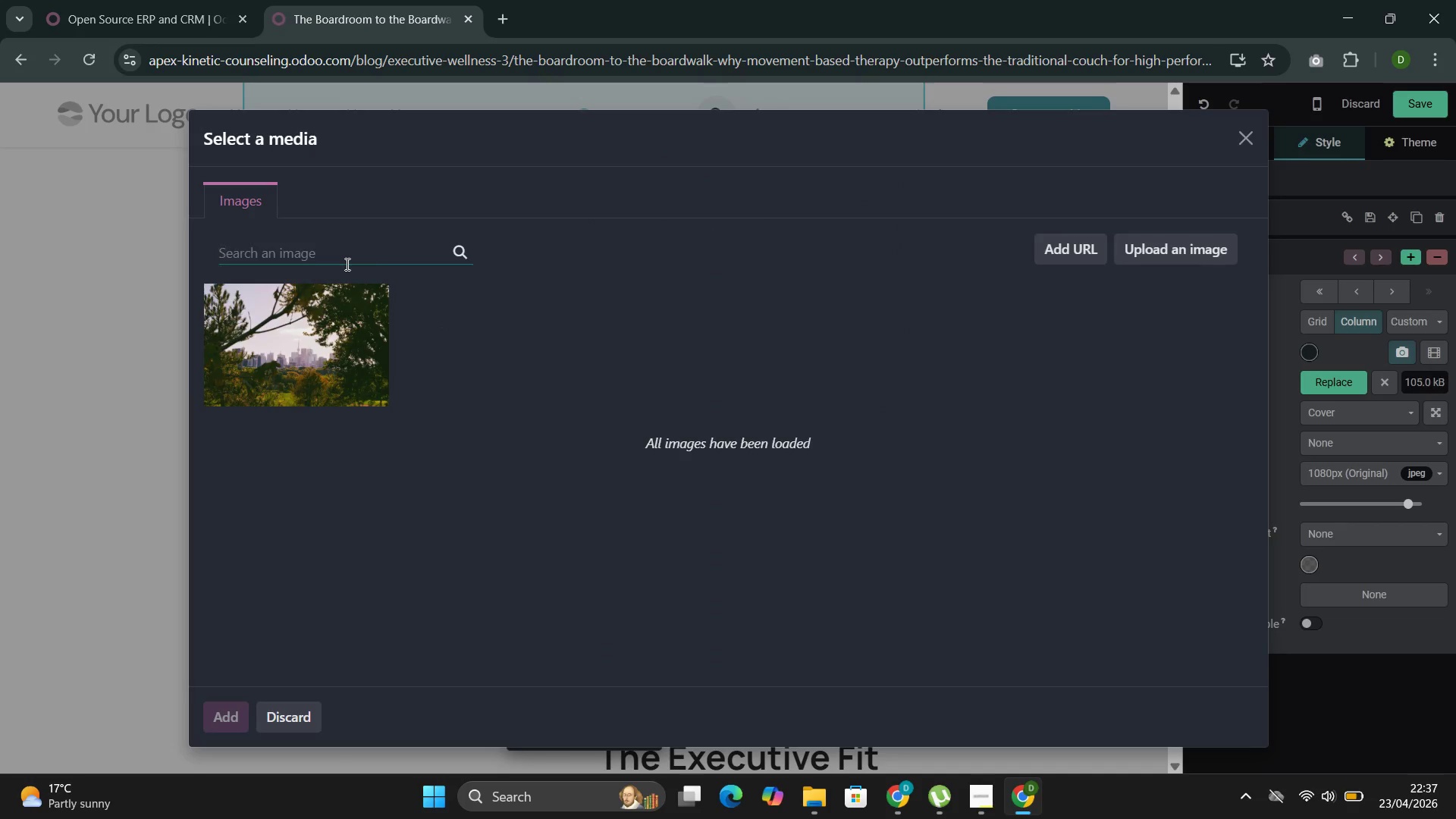 
type(waterfri)
key(Backspace)
type(ont )
 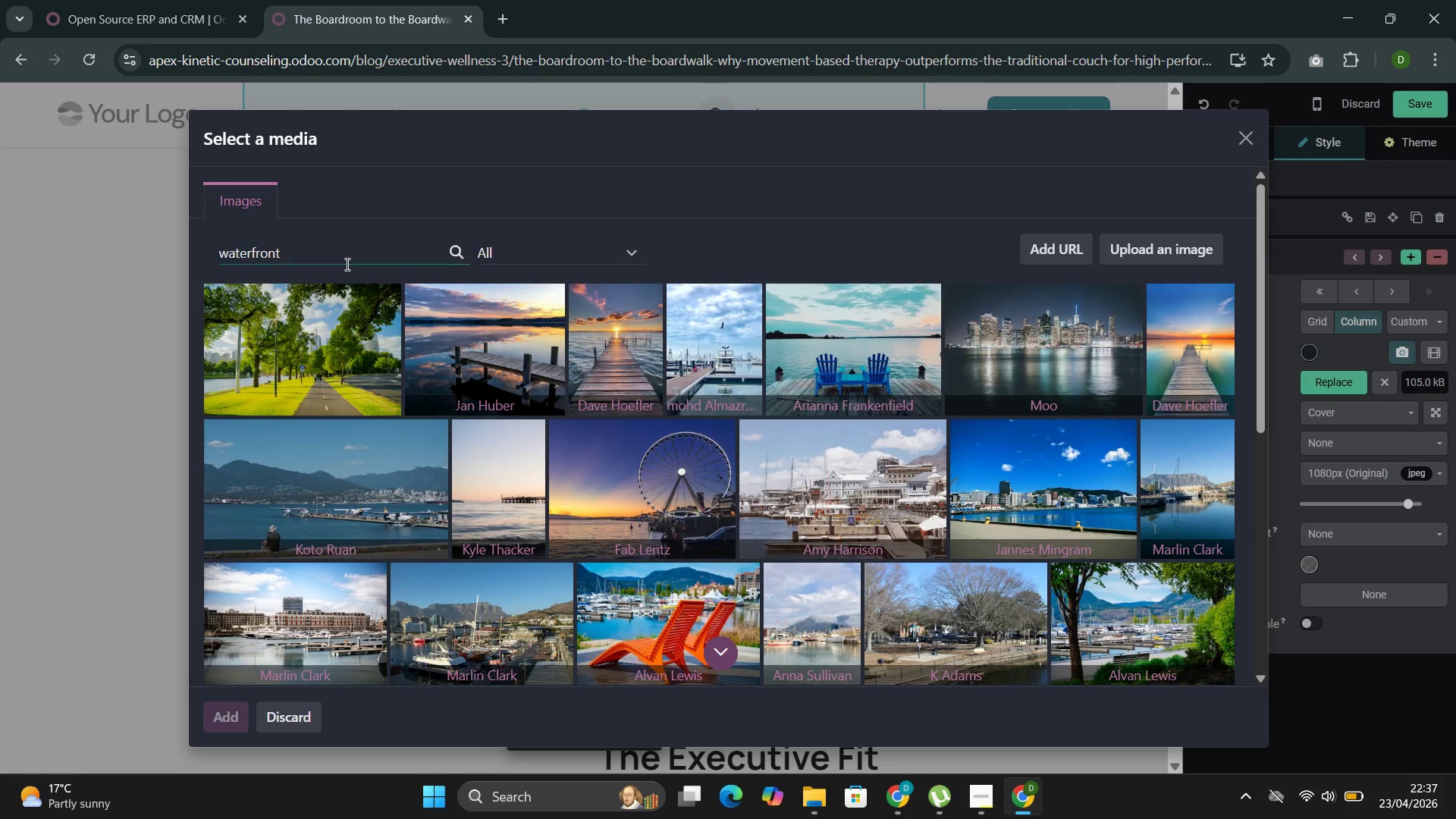 
wait(6.41)
 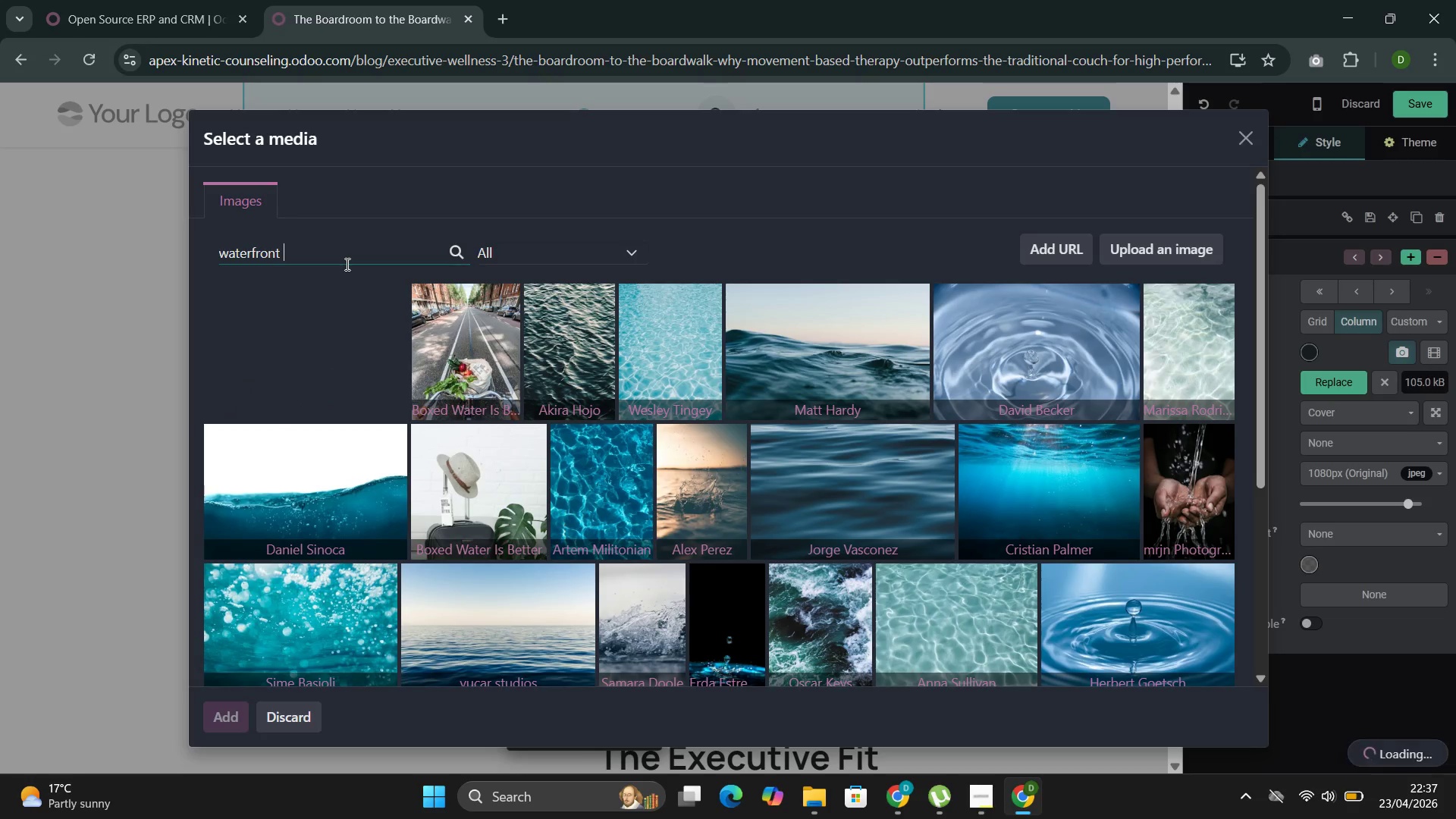 
type(waking)
 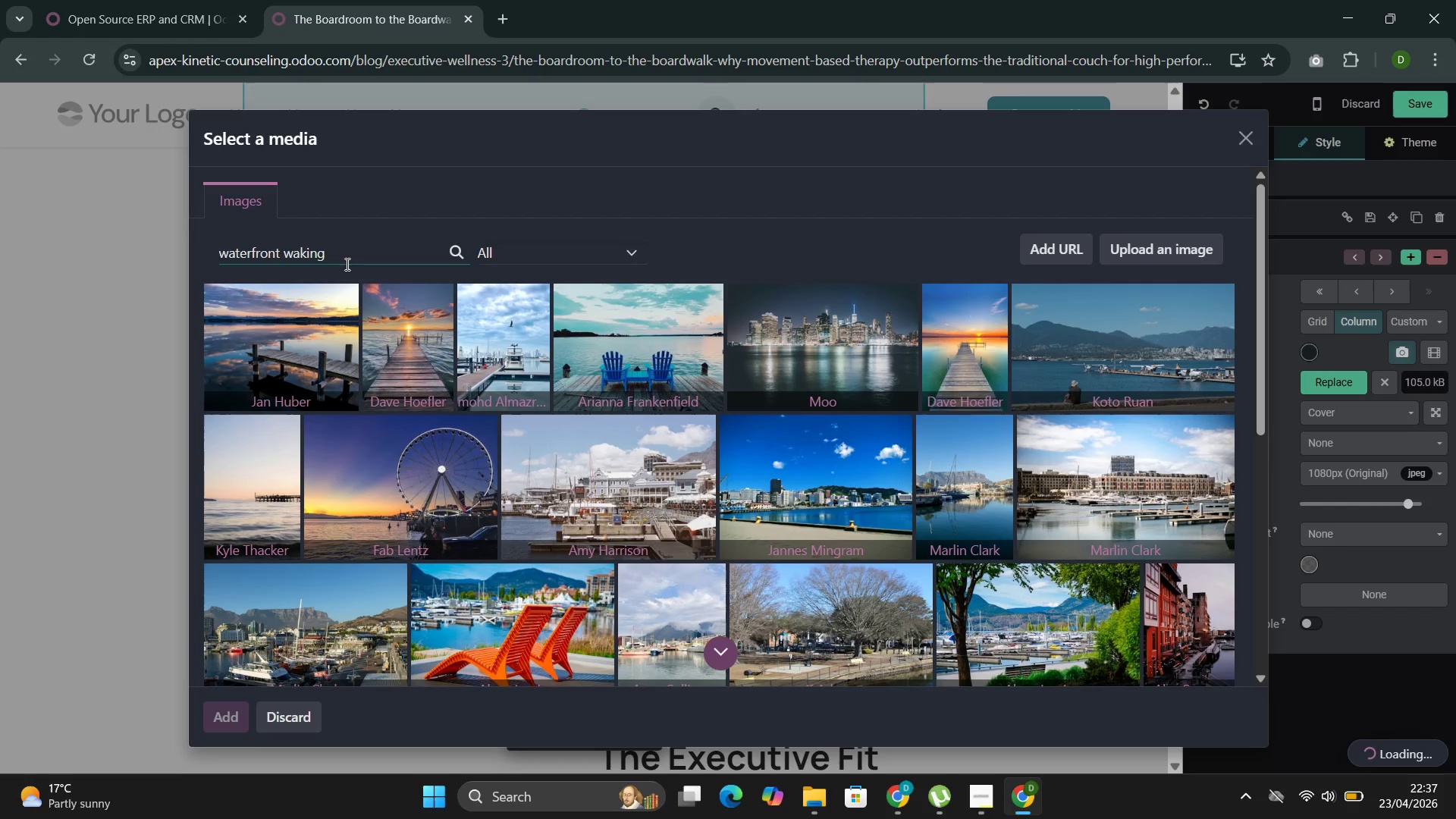 
key(Space)
 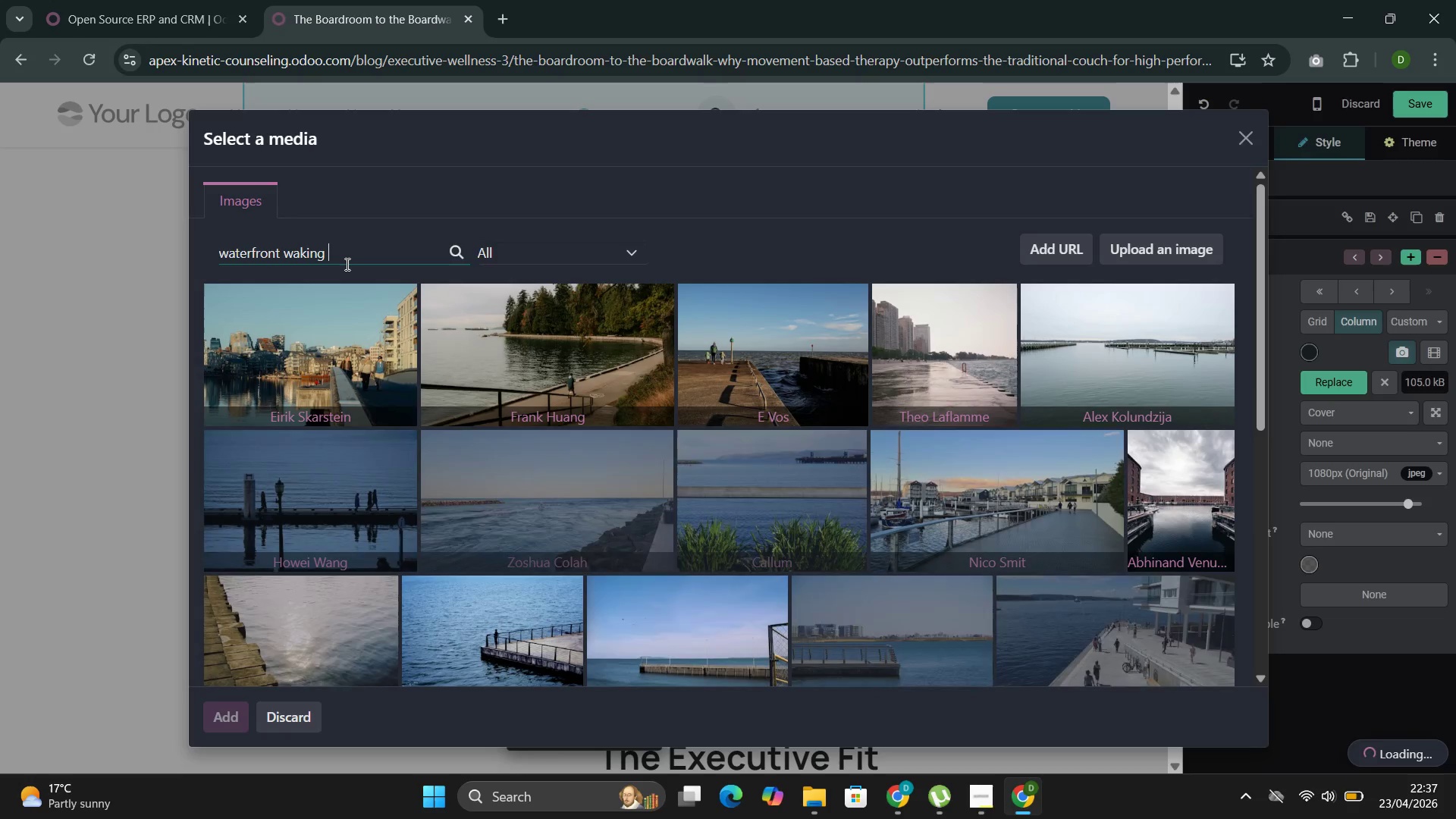 
wait(8.72)
 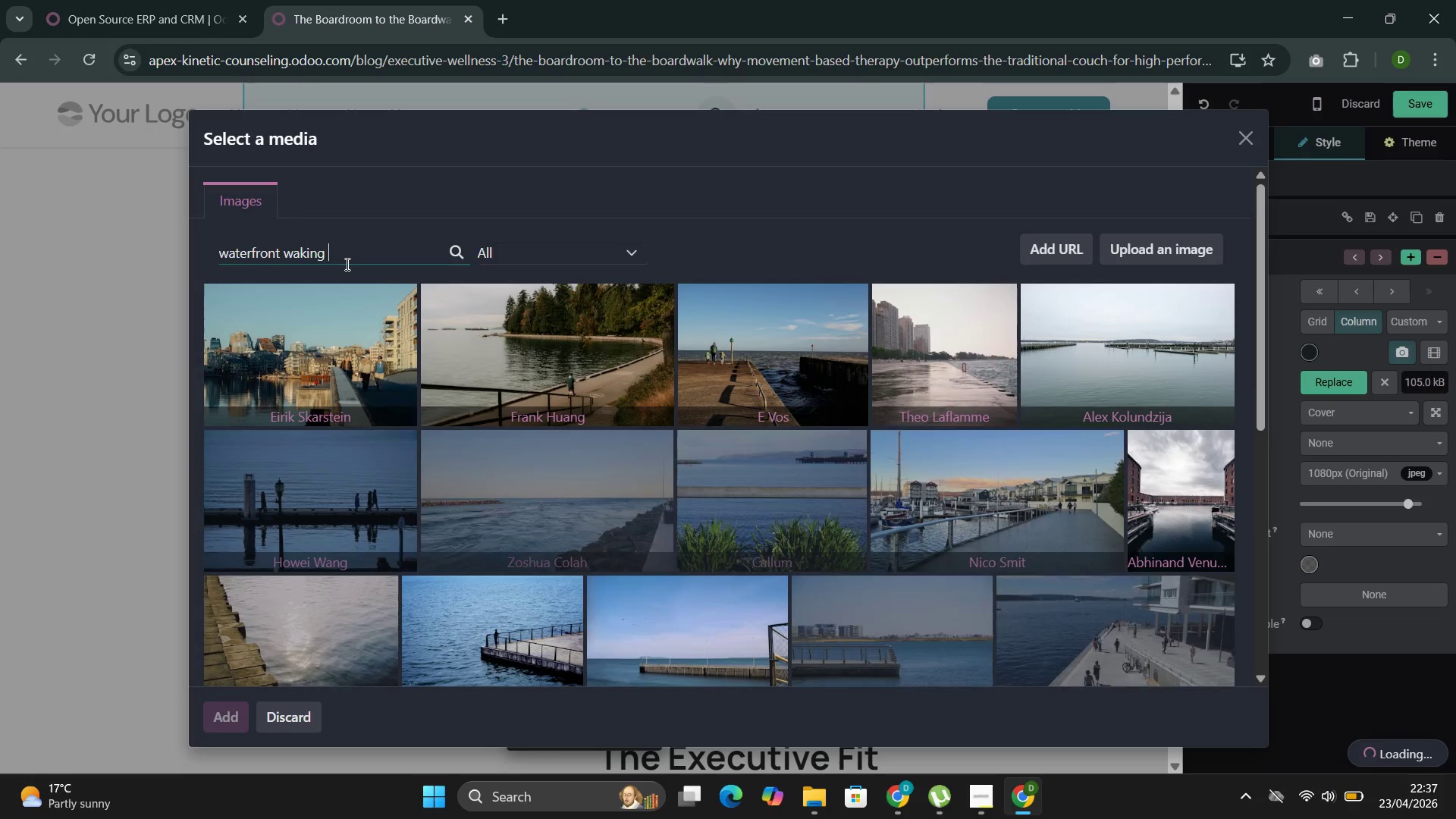 
key(Backspace)
 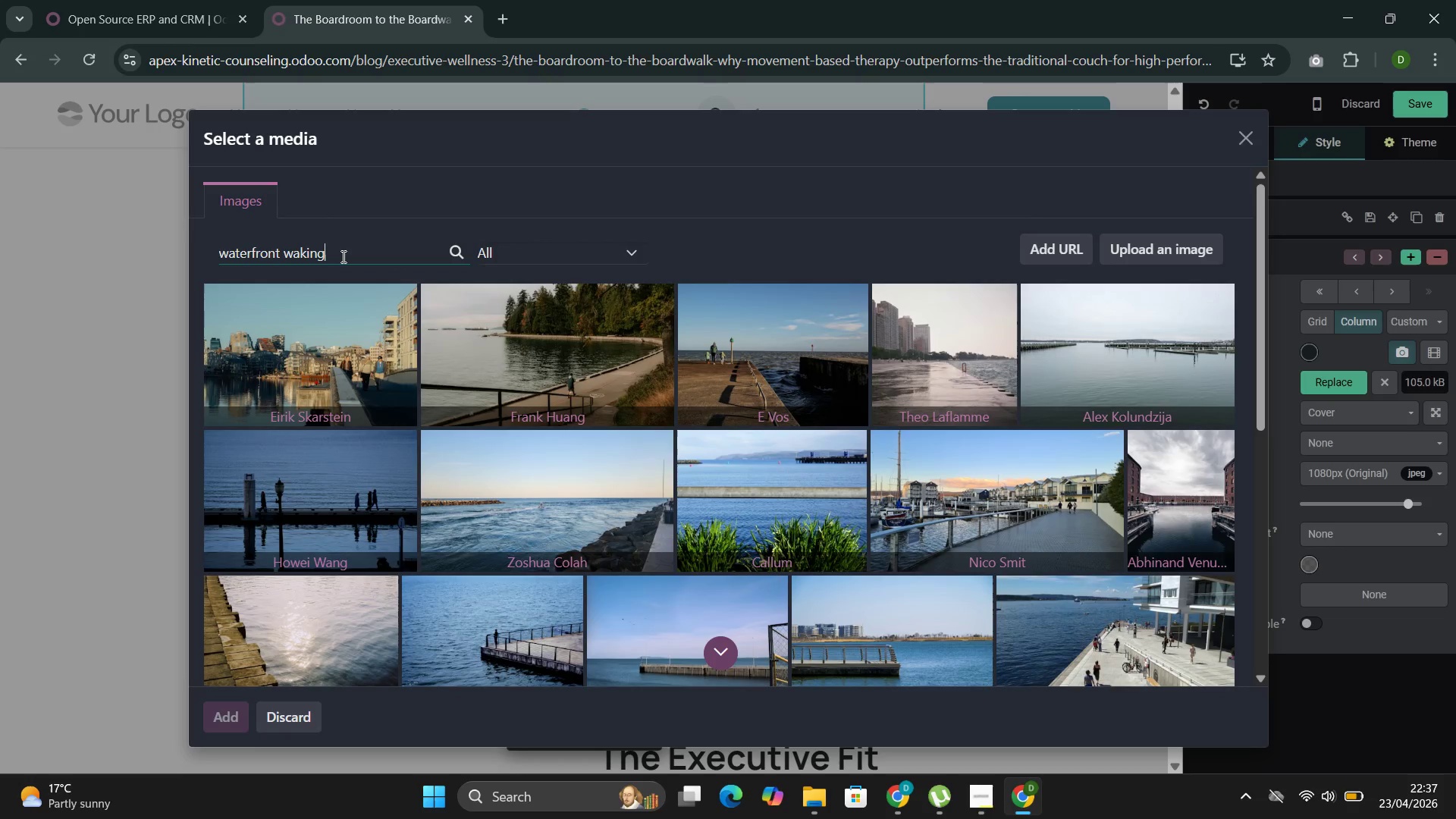 
wait(7.47)
 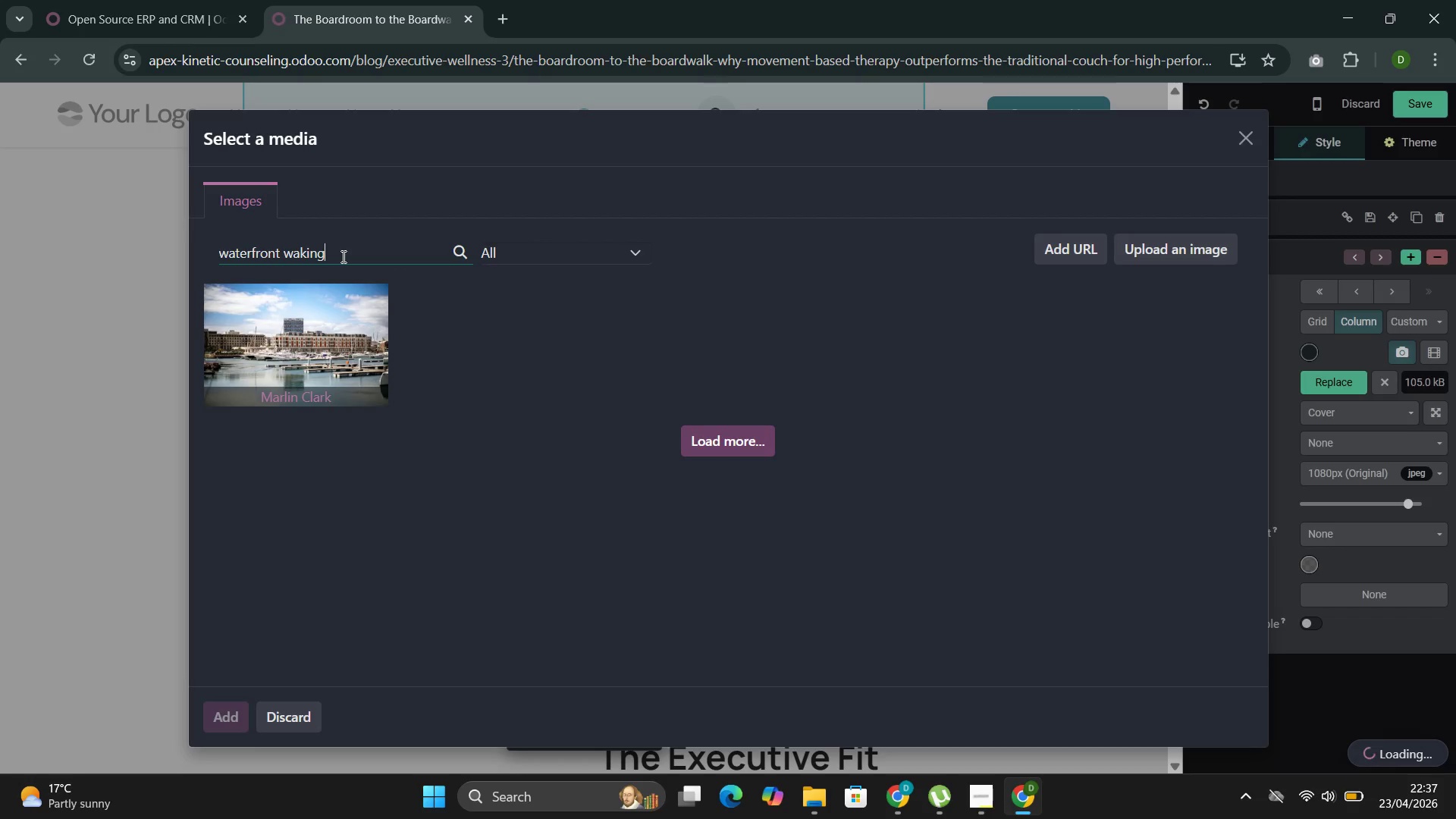 
left_click([309, 505])
 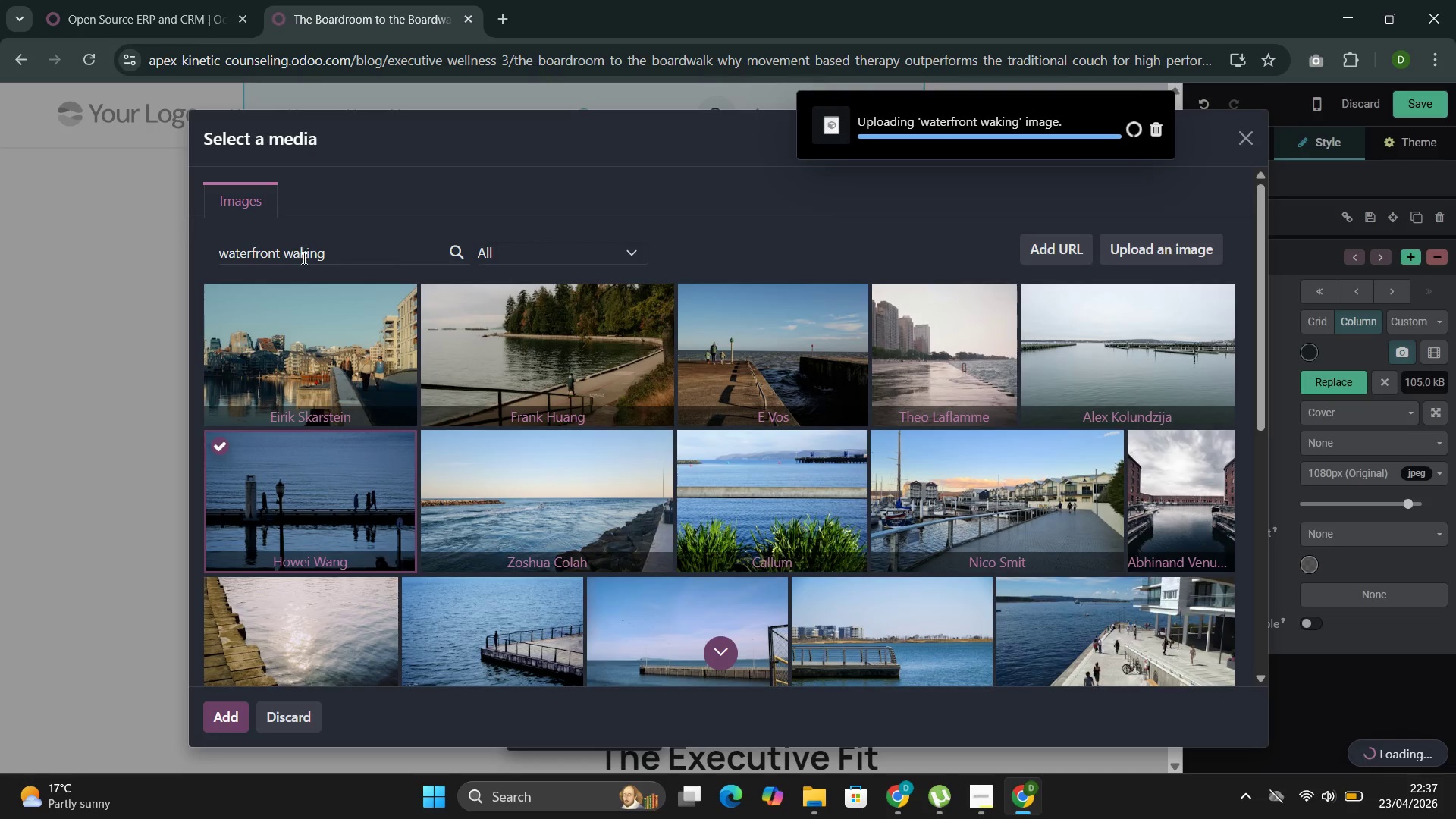 
triple_click([303, 256])
 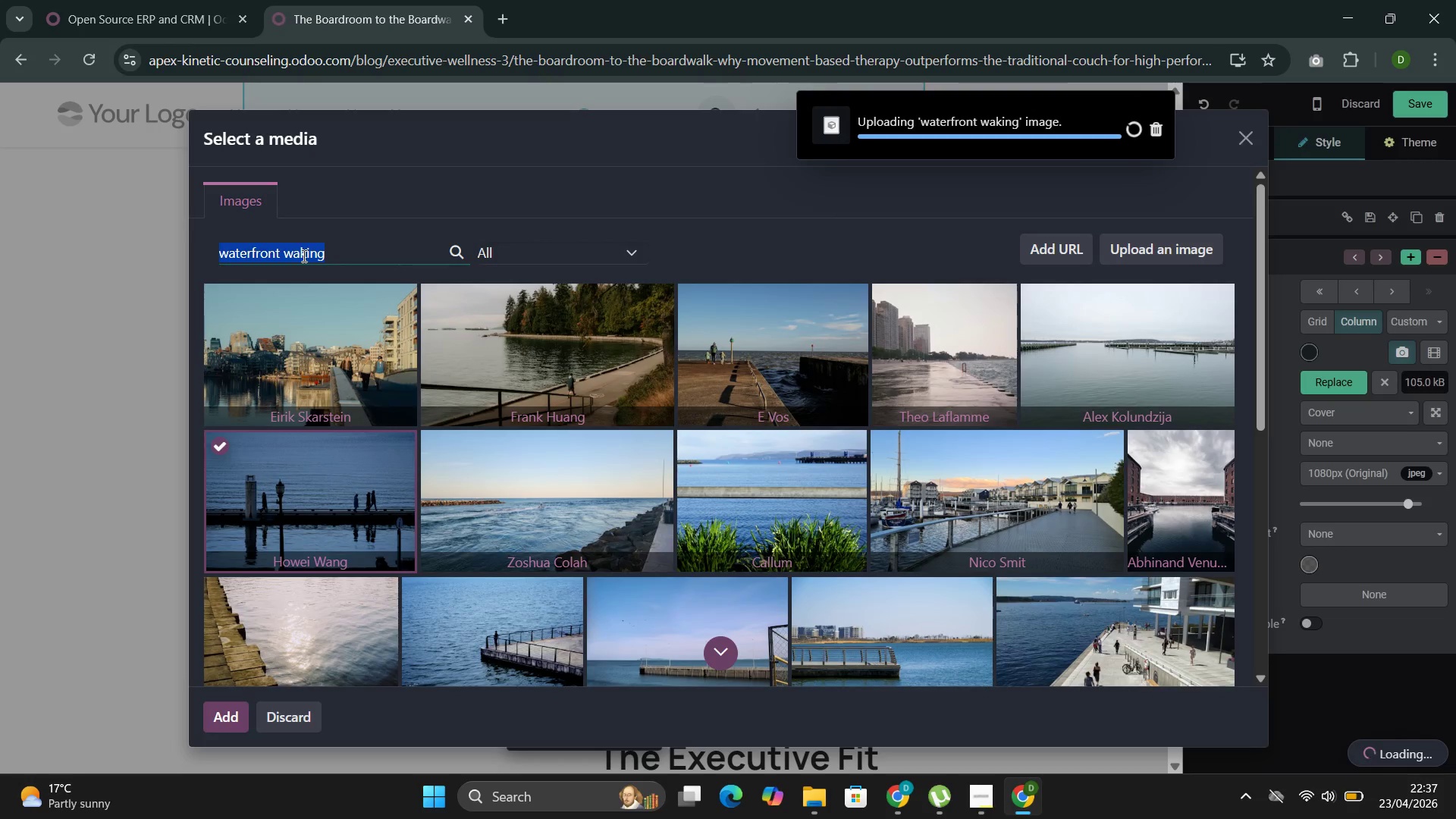 
key(Control+C)
 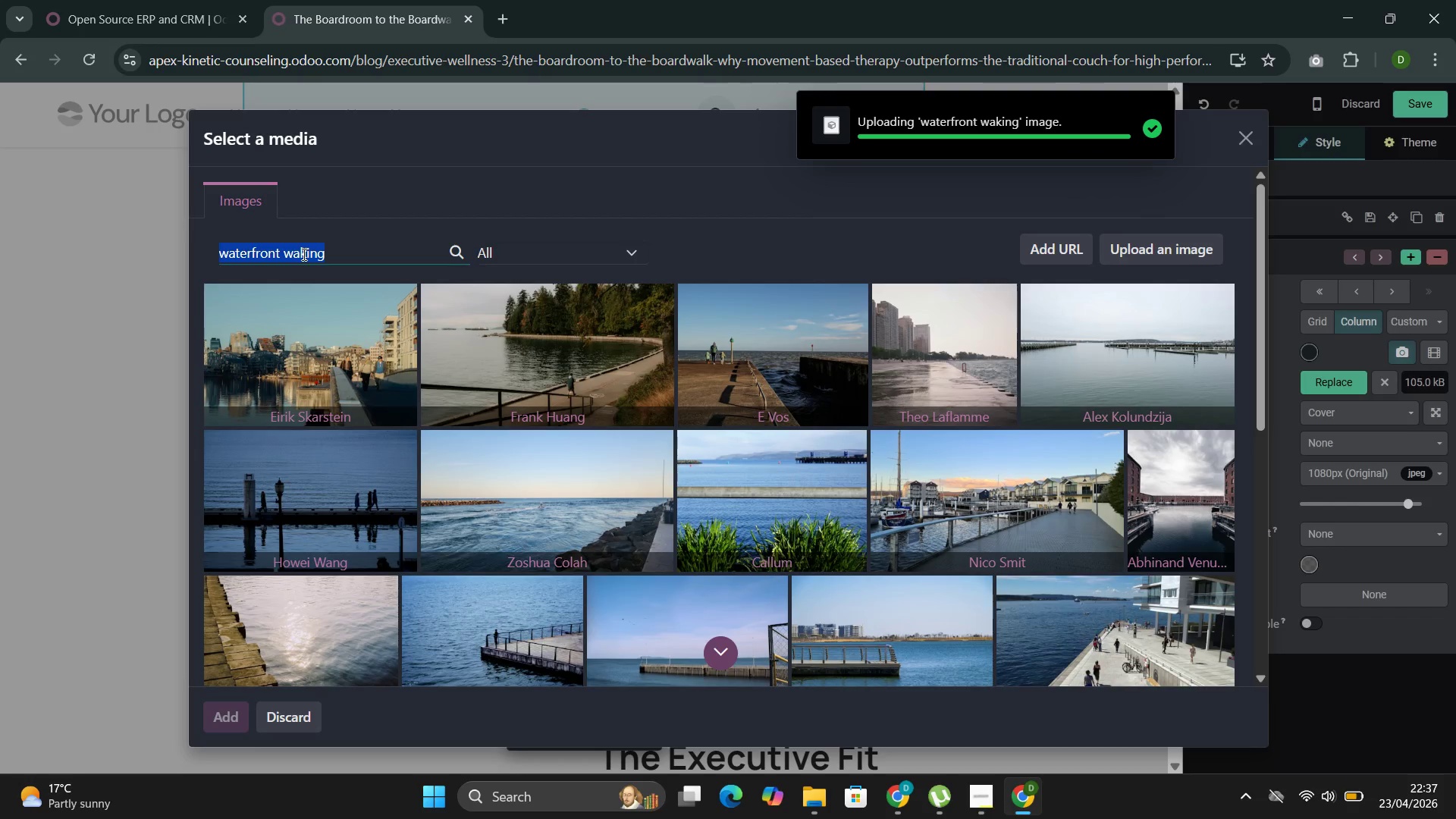 
key(Control+C)
 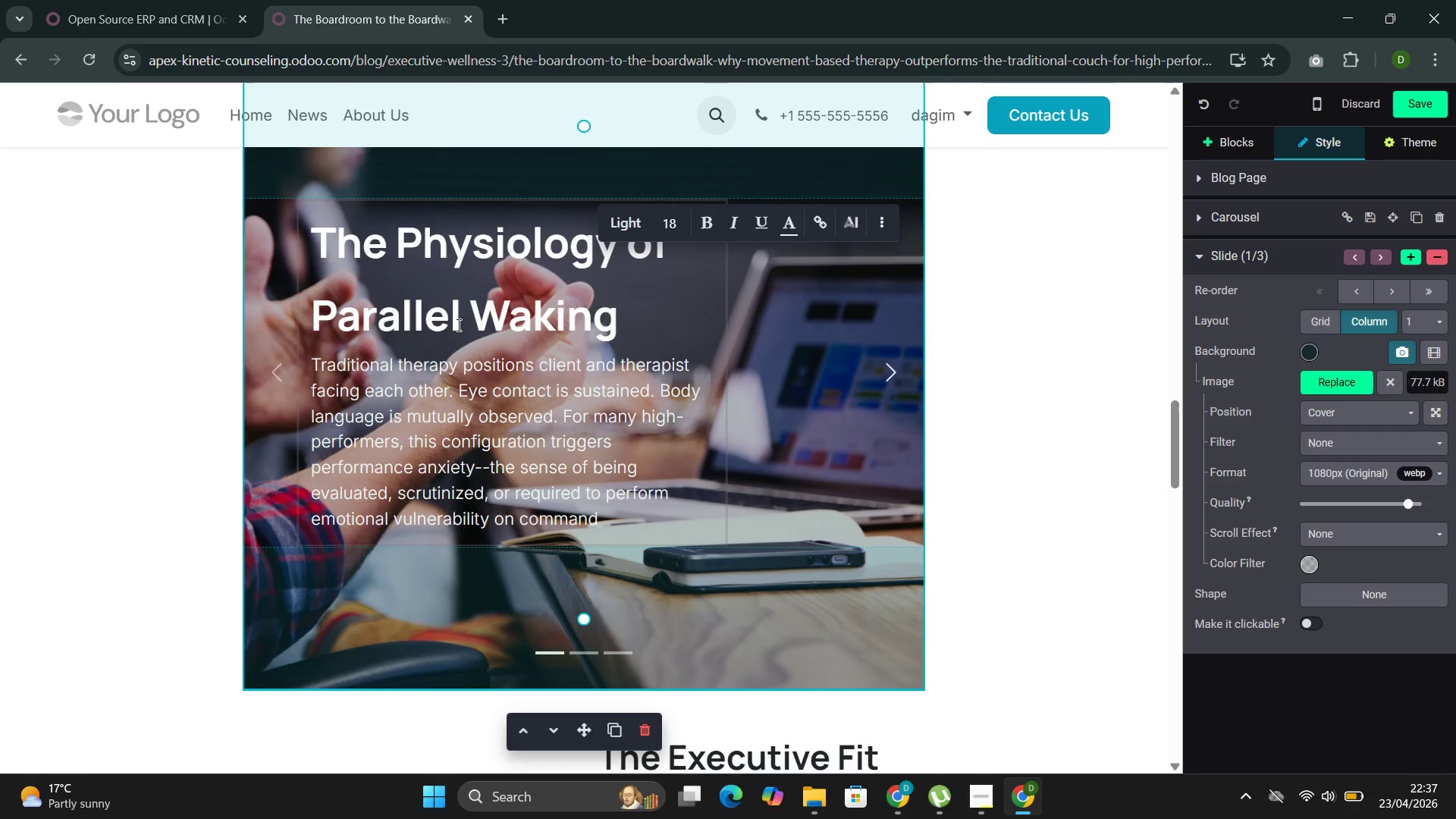 
wait(5.52)
 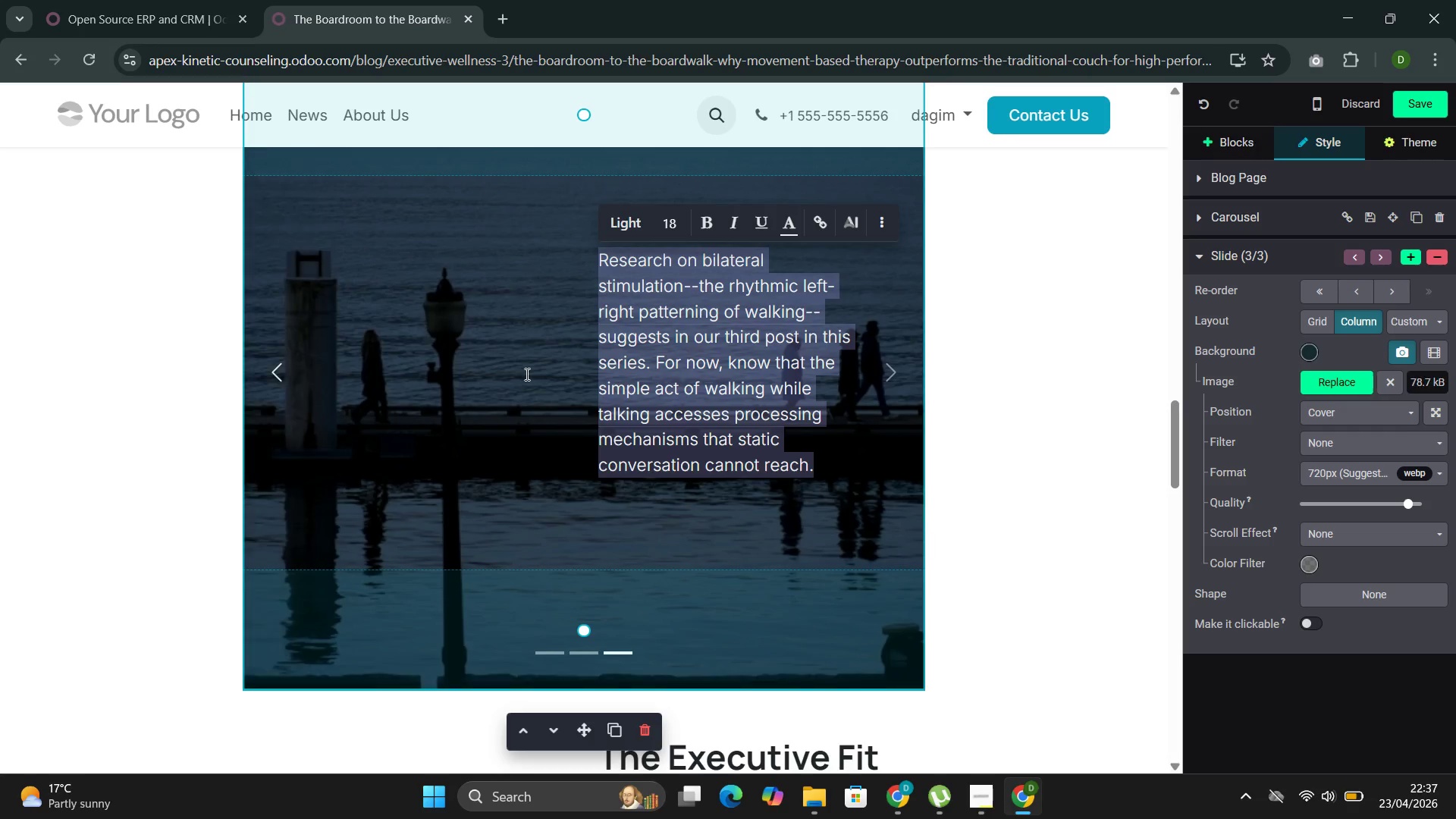 
mouse_move([275, 370])
 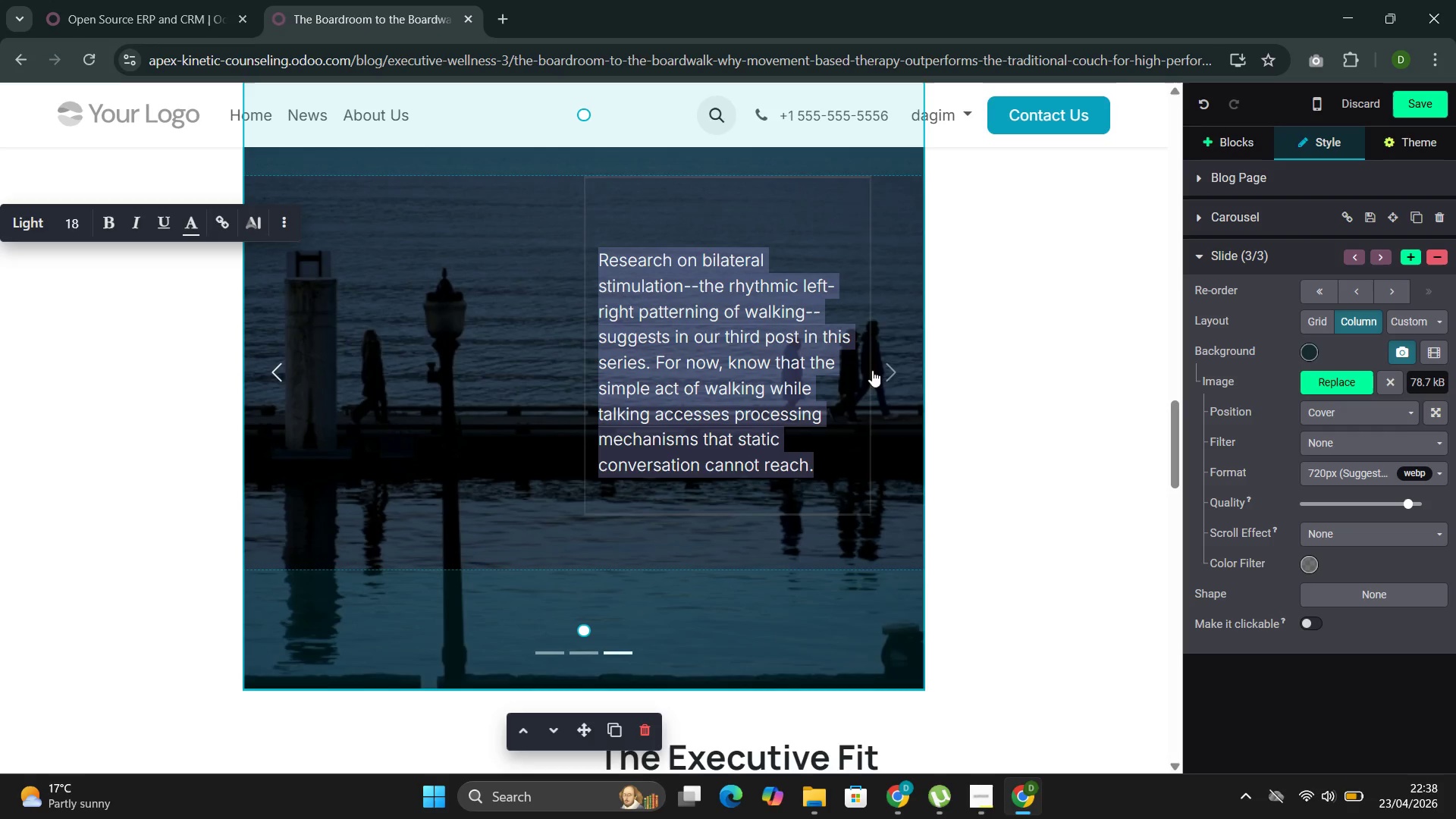 
left_click([889, 369])
 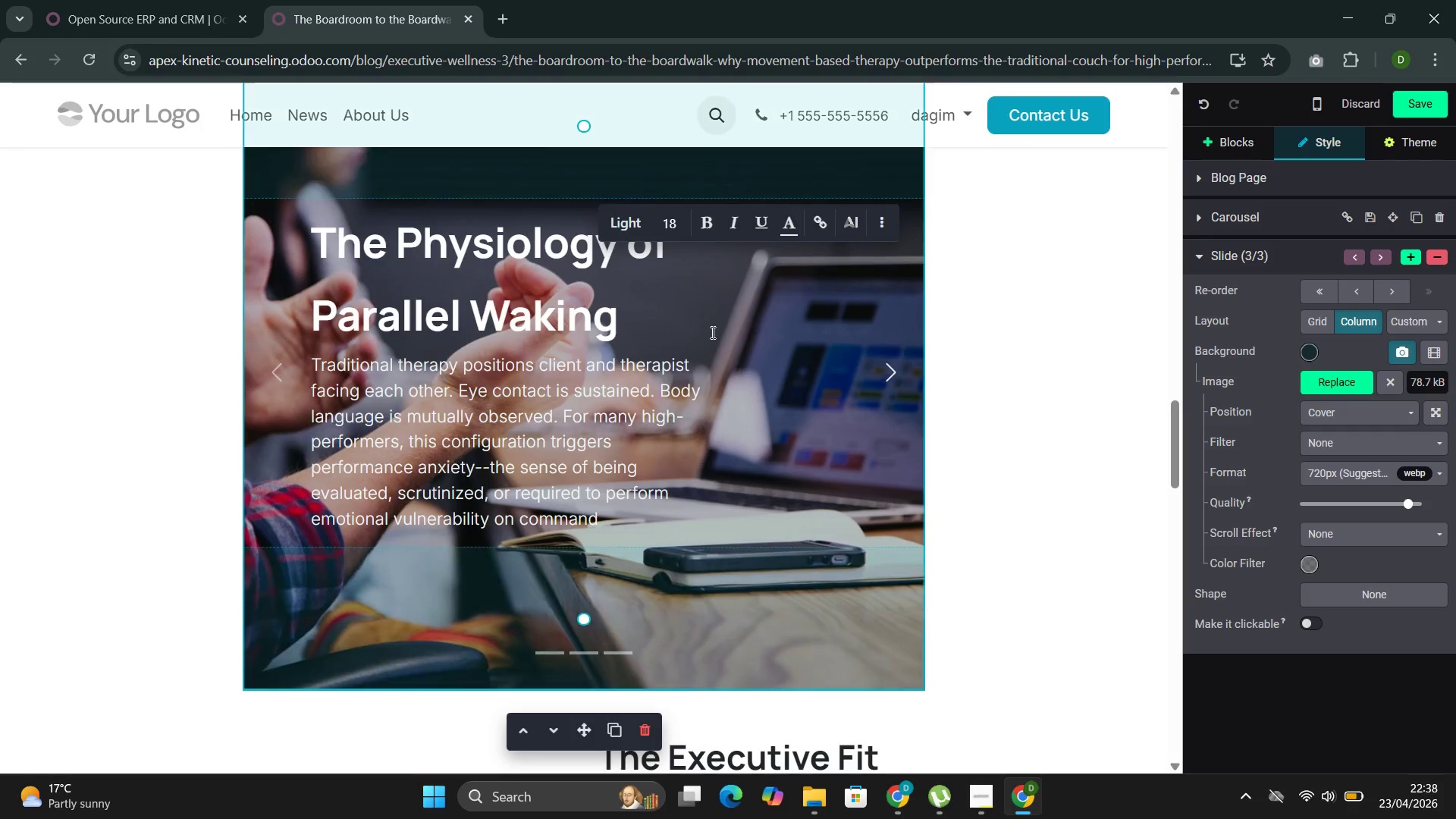 
double_click([723, 334])
 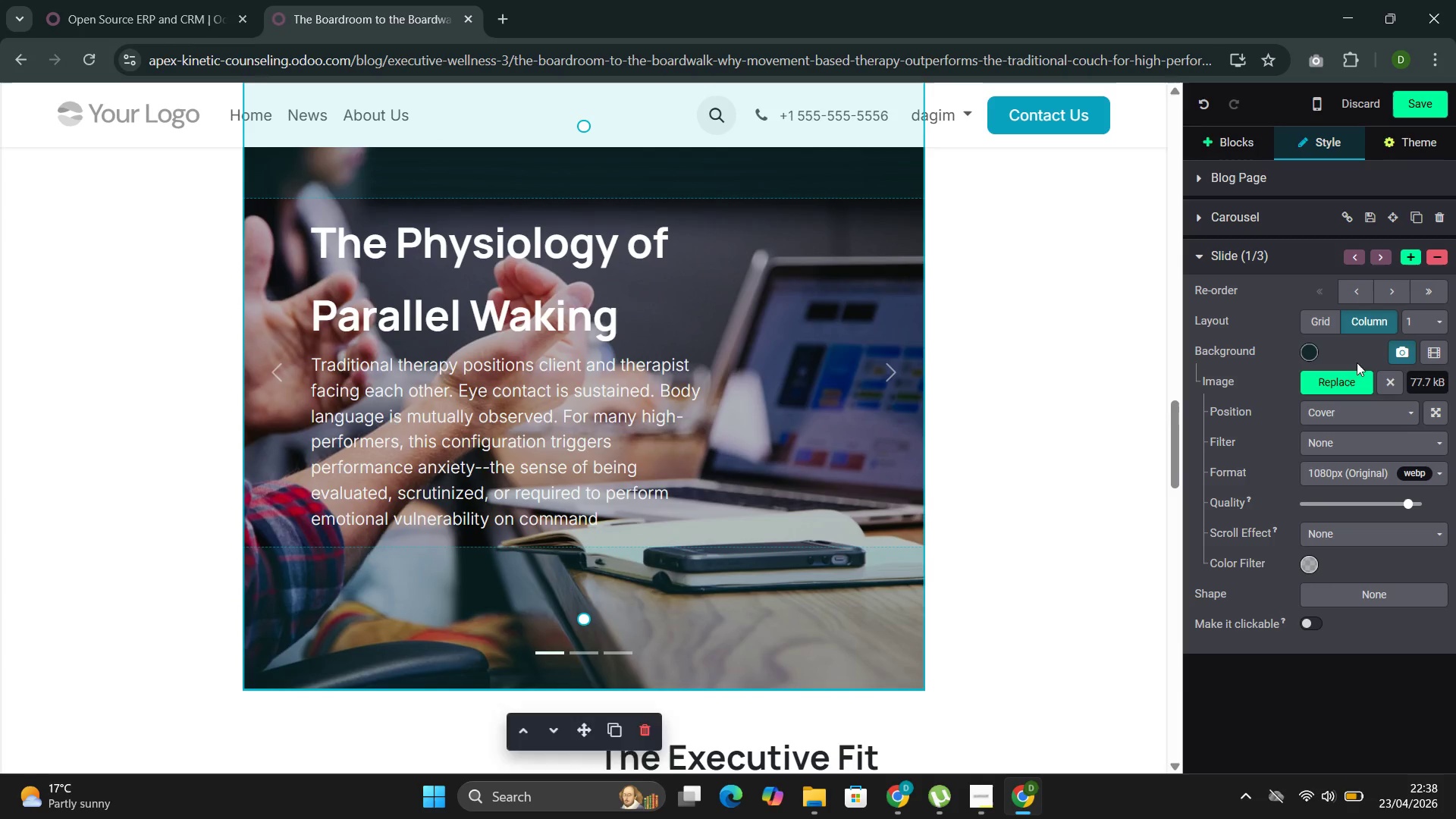 
left_click([1344, 384])
 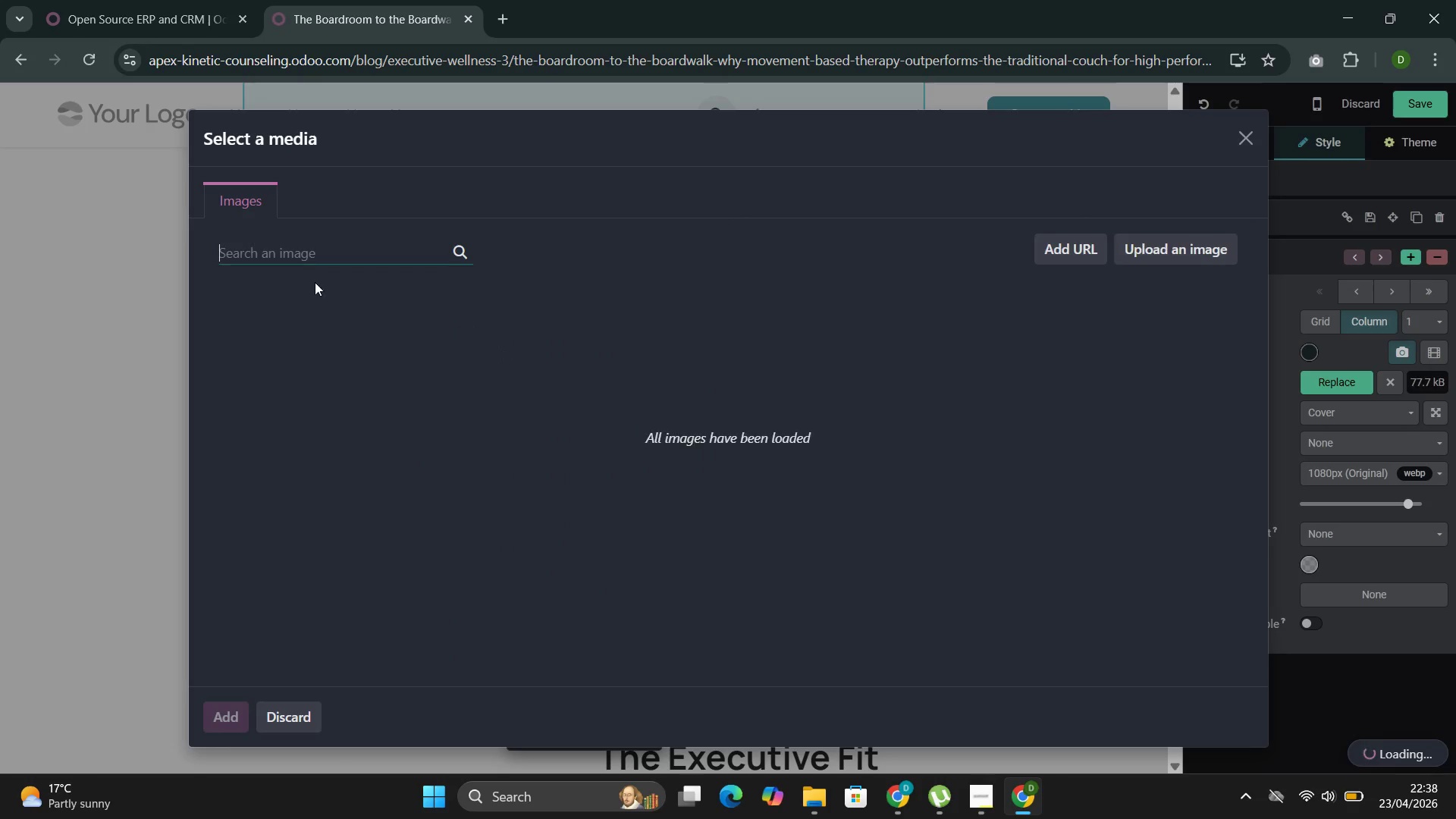 
left_click([307, 253])
 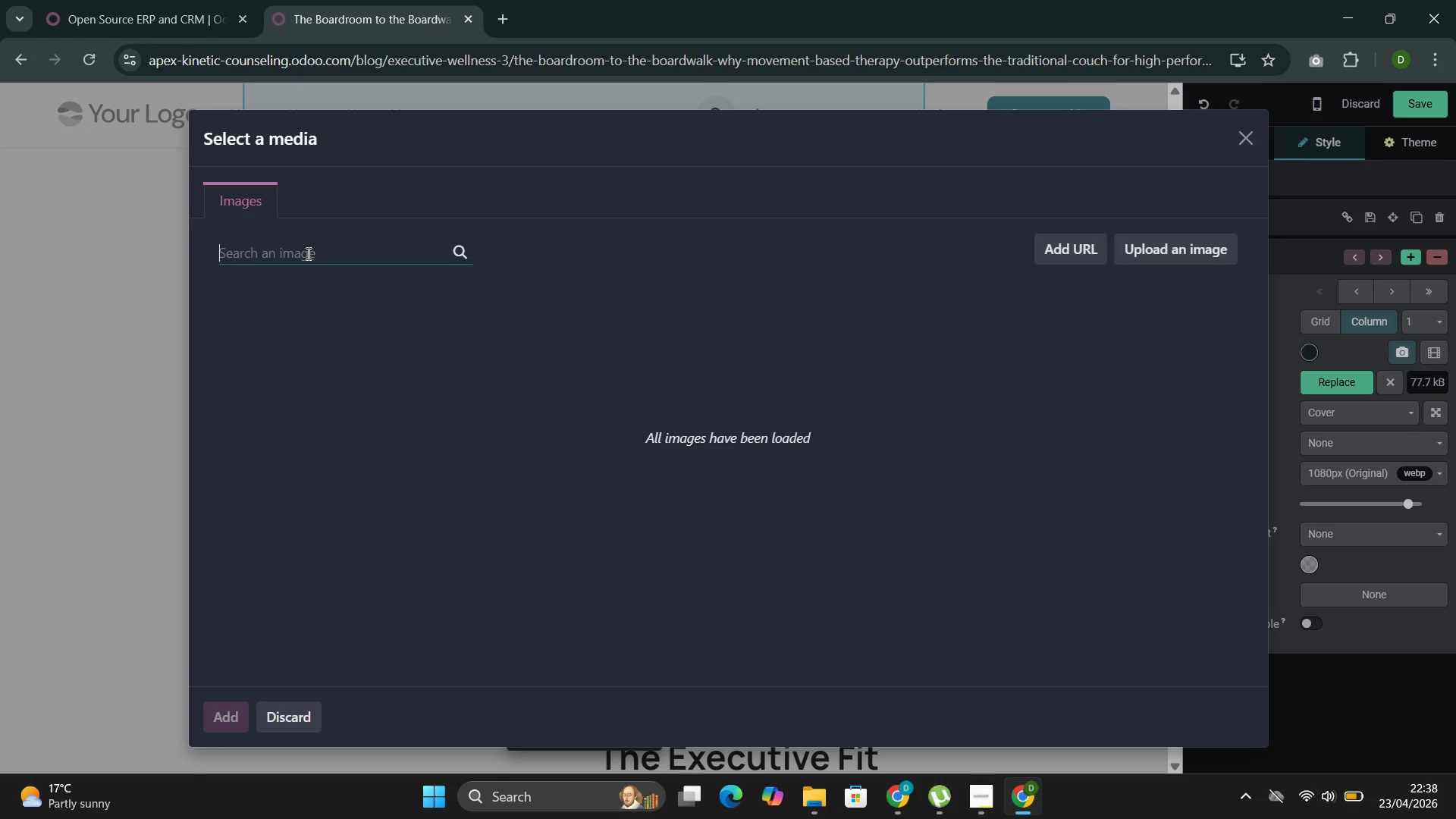 
key(Control+V)
 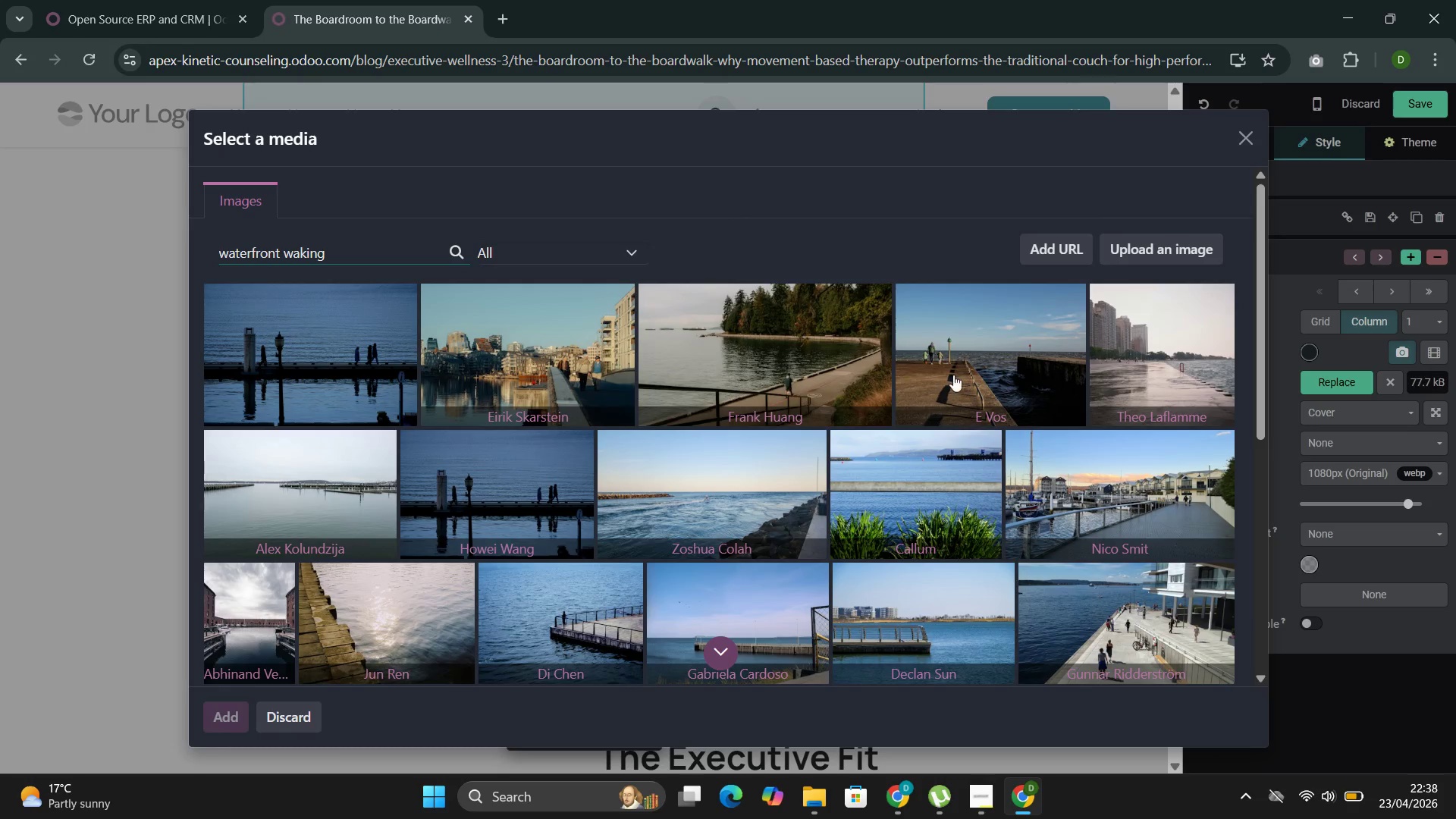 
wait(5.53)
 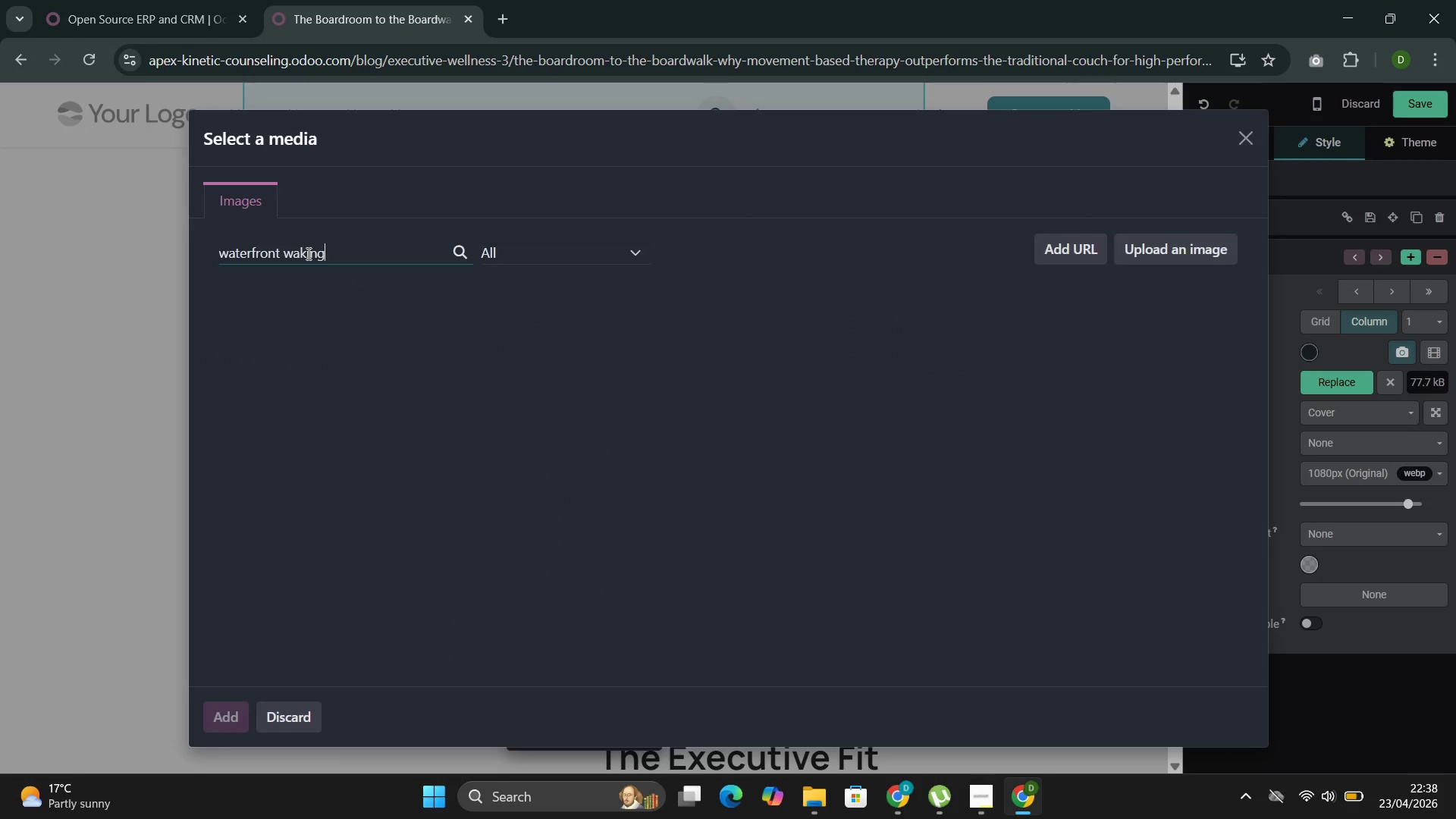 
left_click([541, 351])
 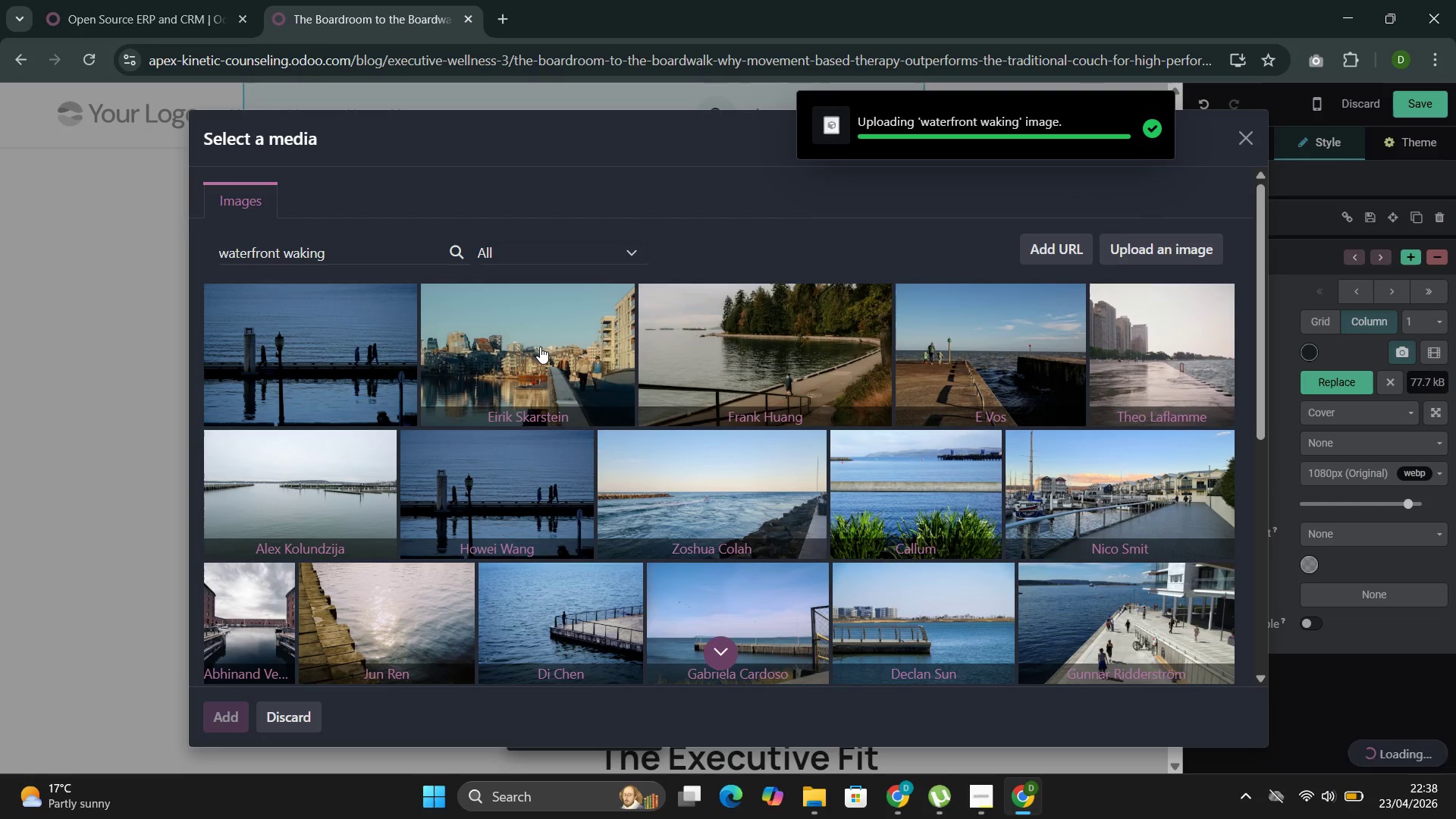 
wait(8.53)
 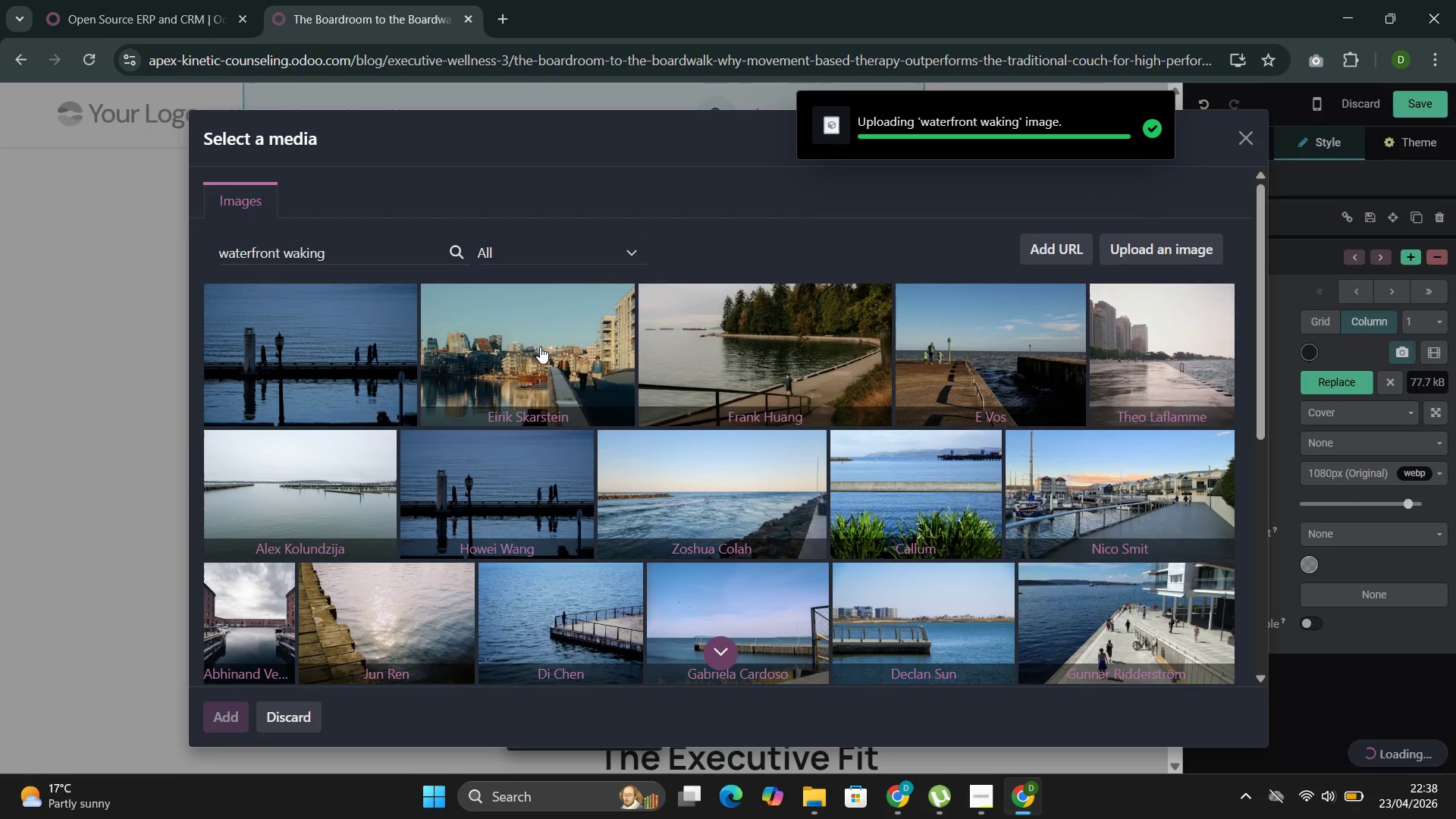 
double_click([604, 267])
 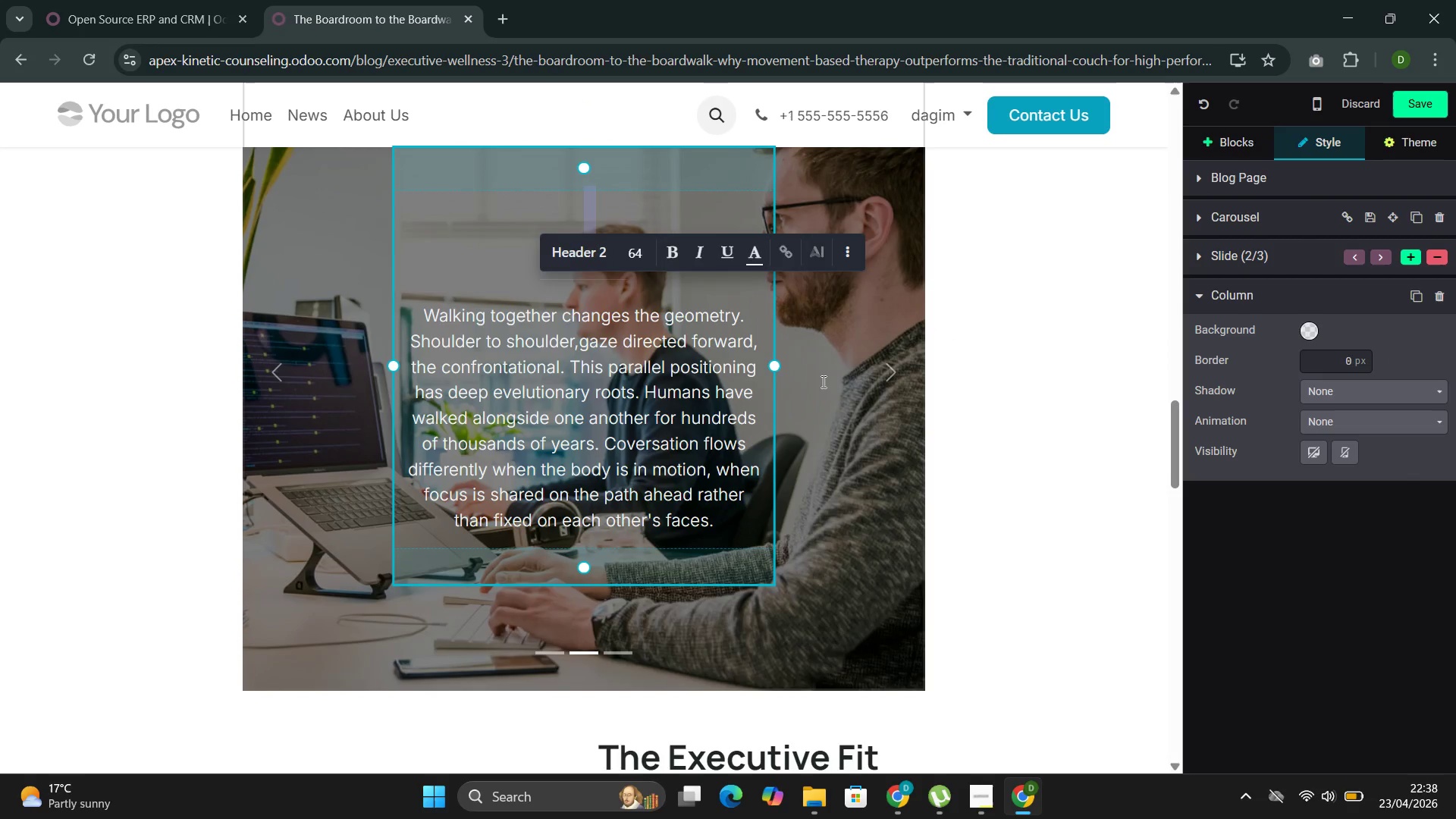 
double_click([821, 381])
 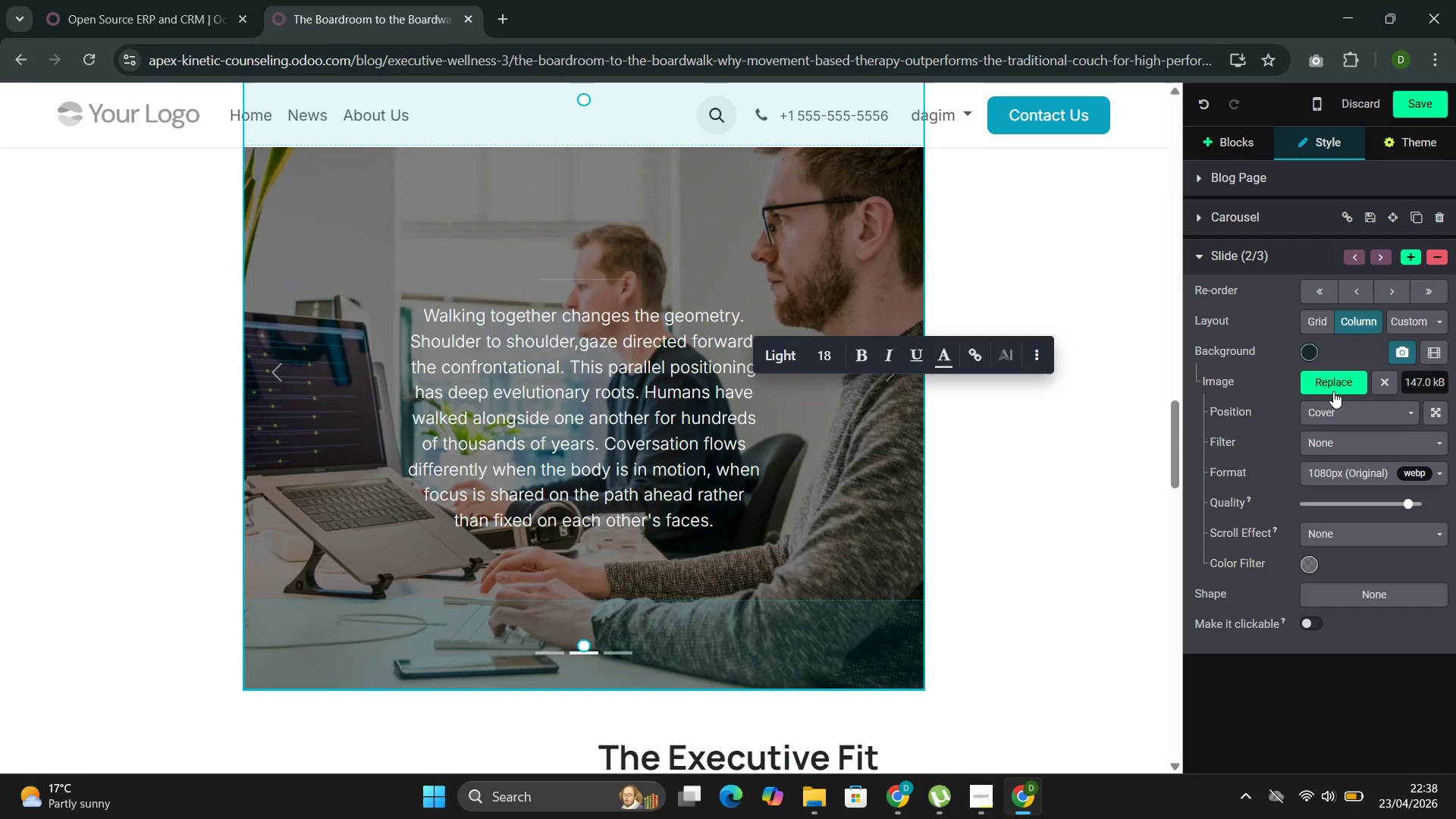 
left_click([1326, 374])
 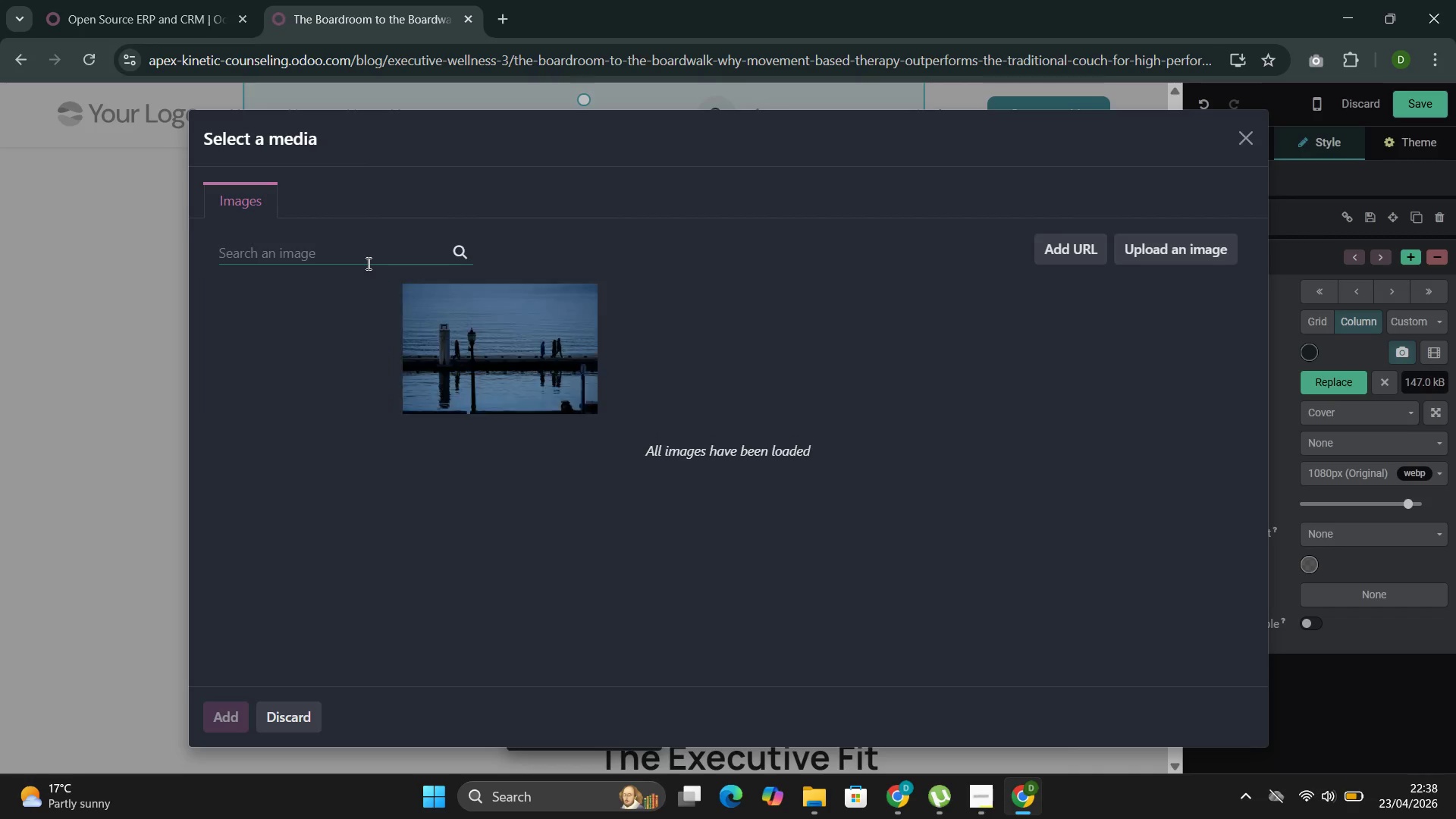 
left_click([364, 255])
 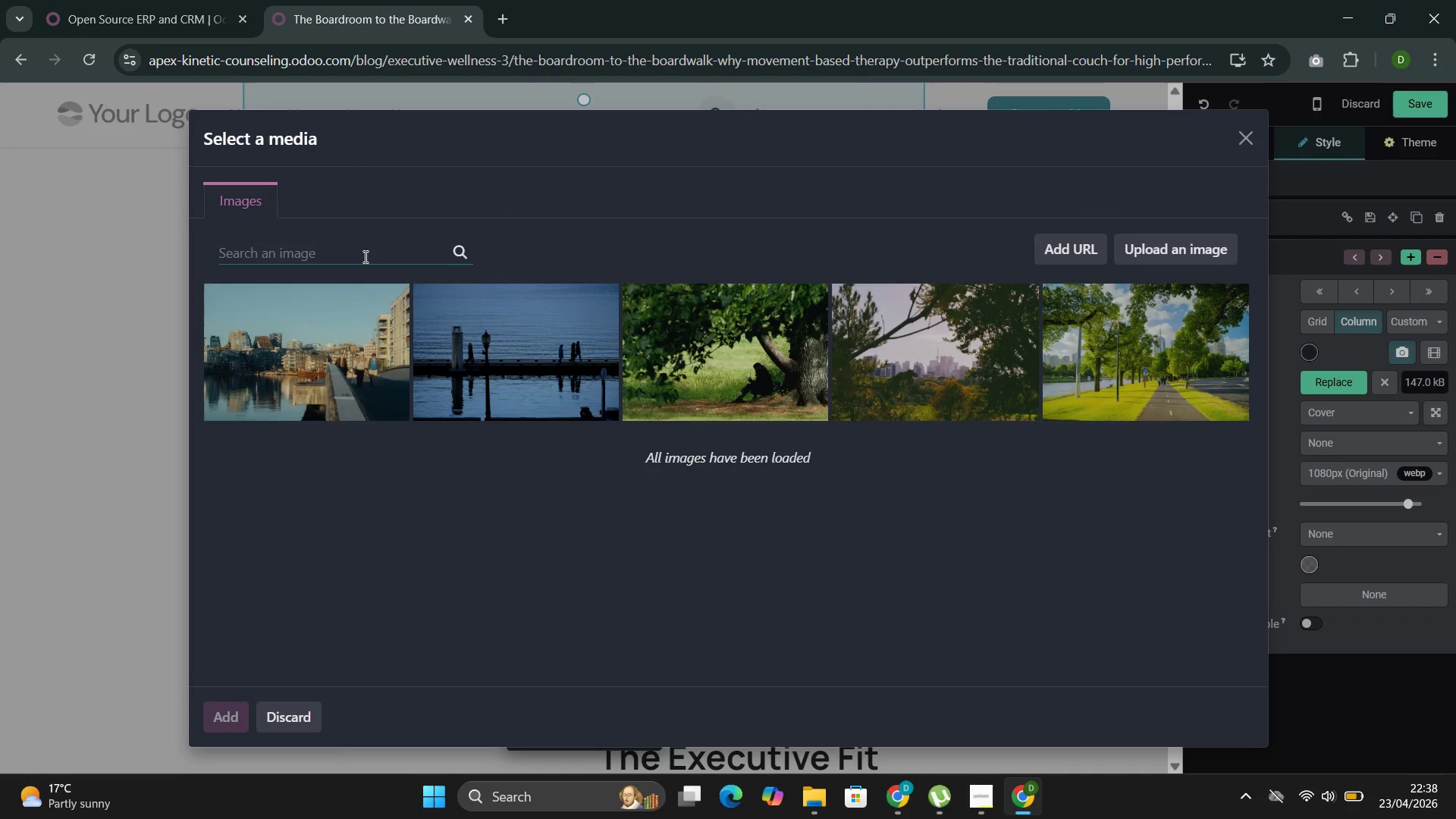 
key(Control+V)
 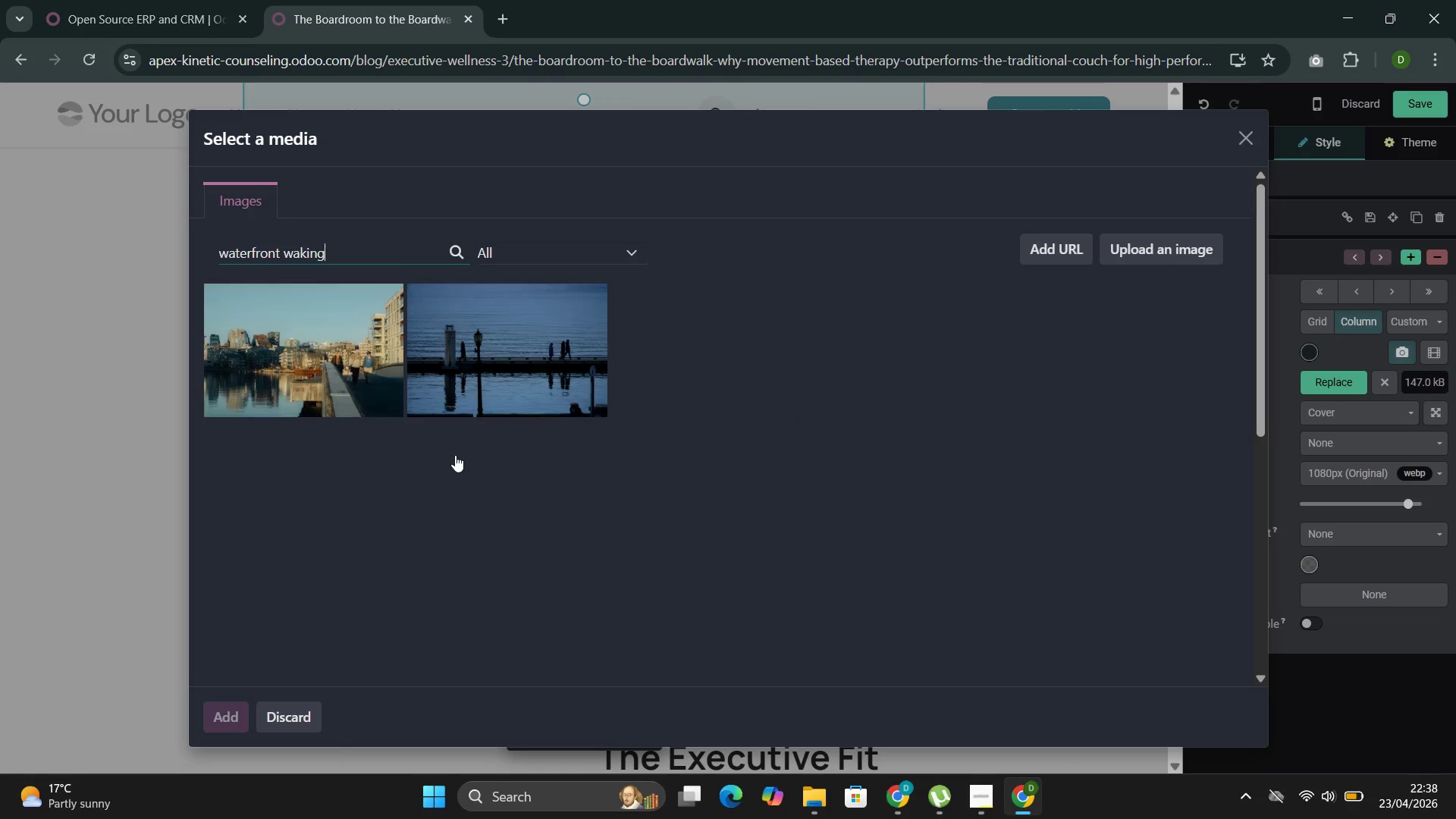 
scroll: coordinate [453, 447], scroll_direction: down, amount: 6.0
 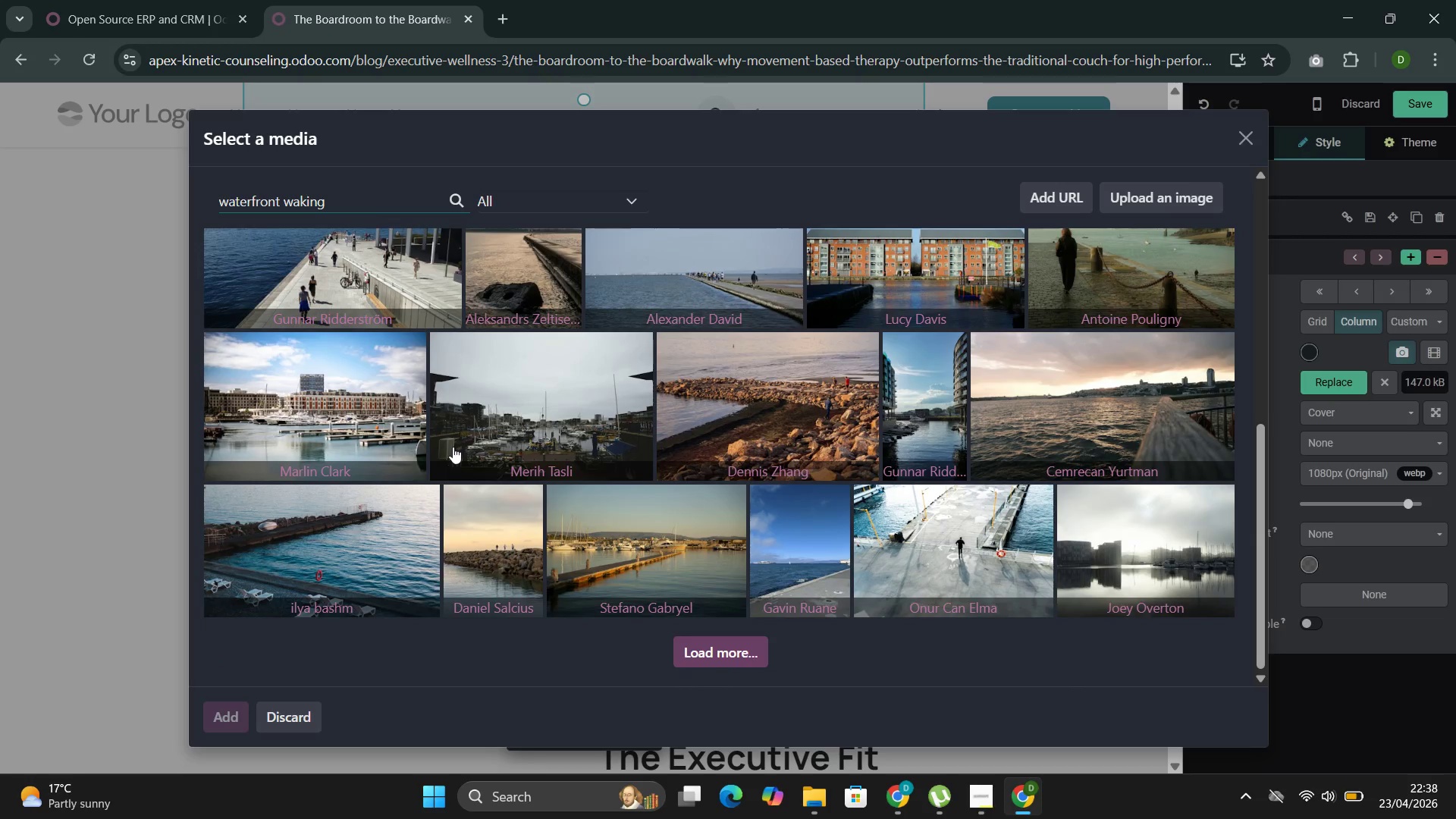 
scroll: coordinate [451, 447], scroll_direction: up, amount: 1.0
 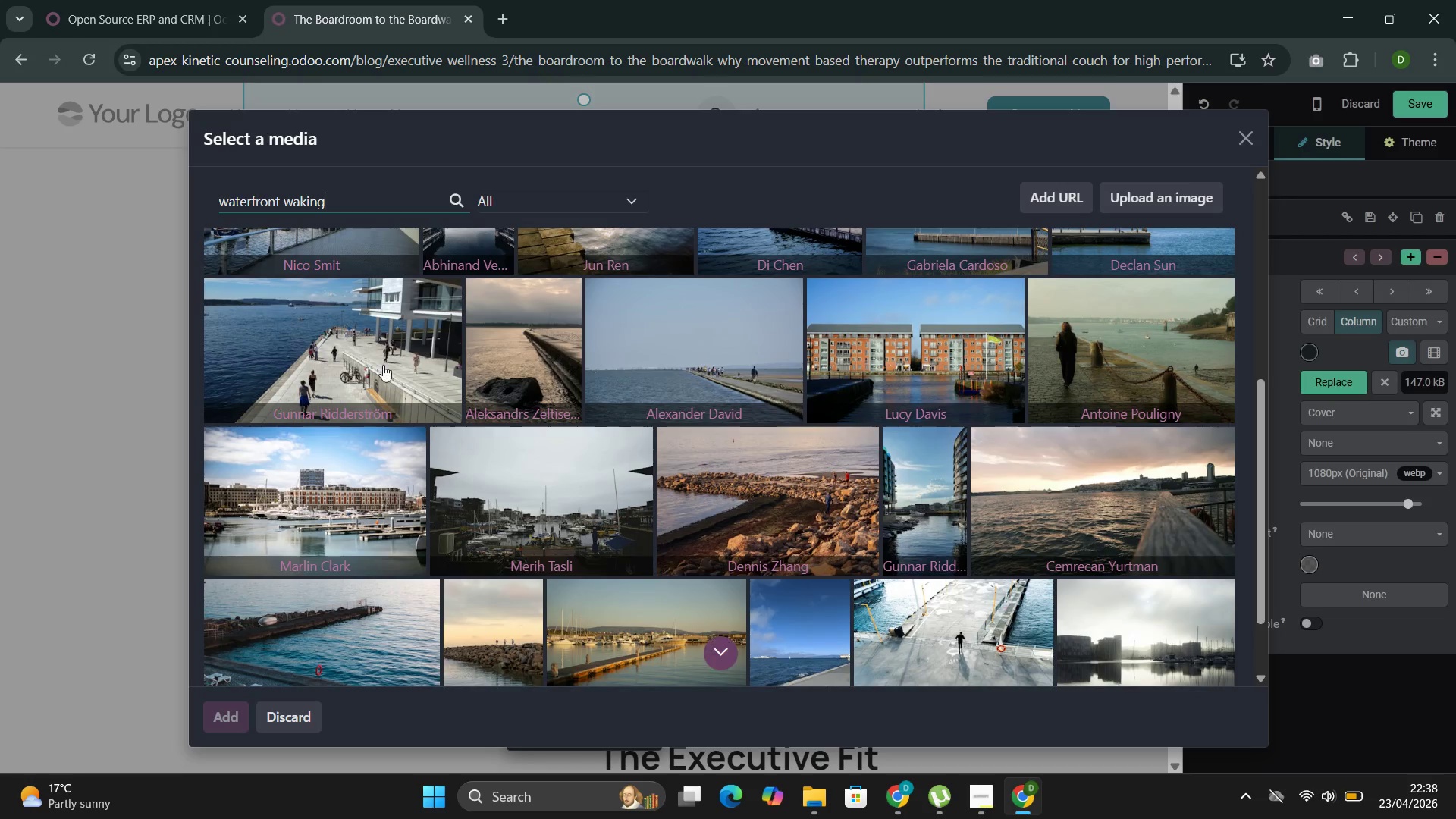 
left_click([374, 359])
 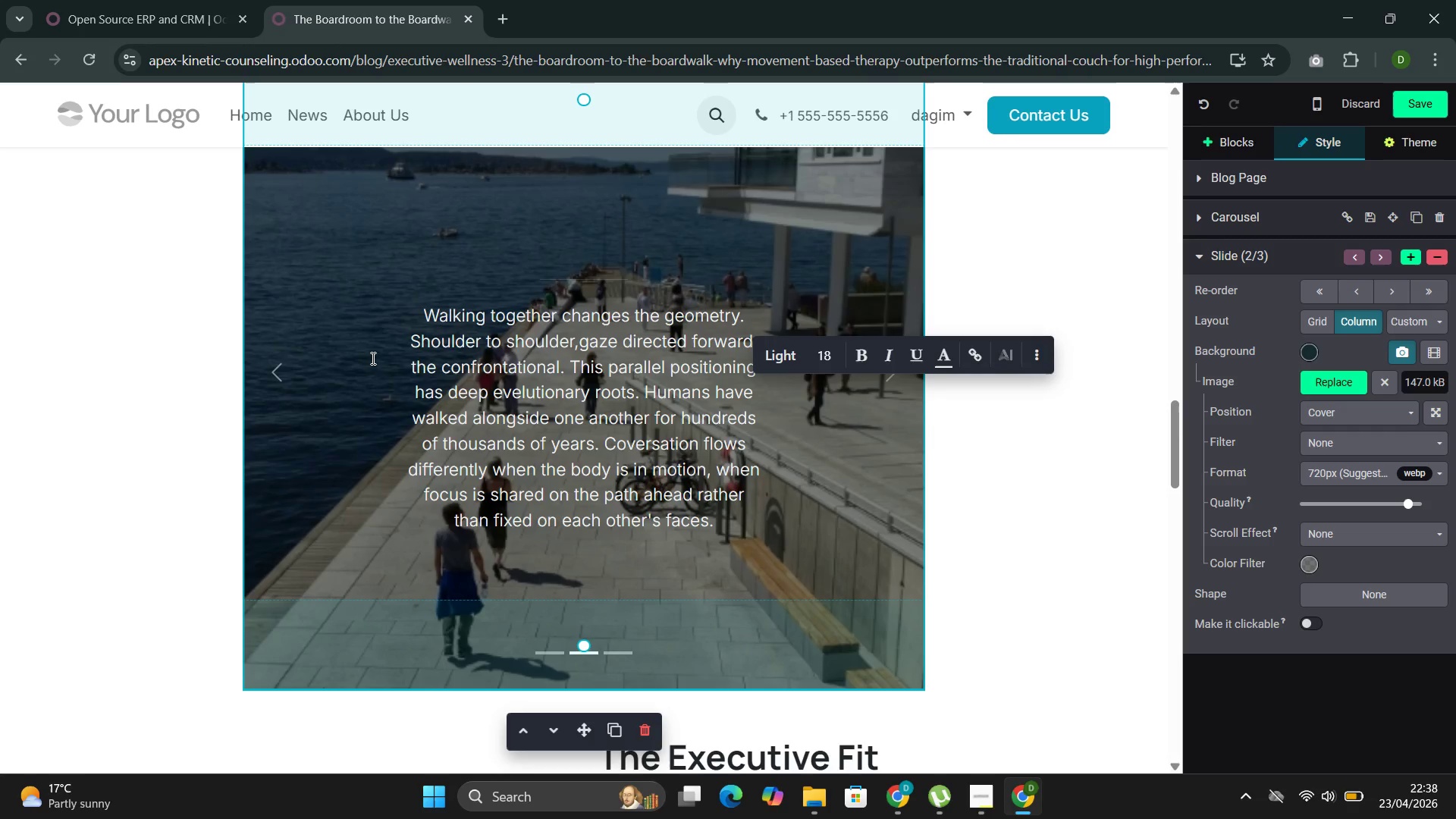 
wait(6.36)
 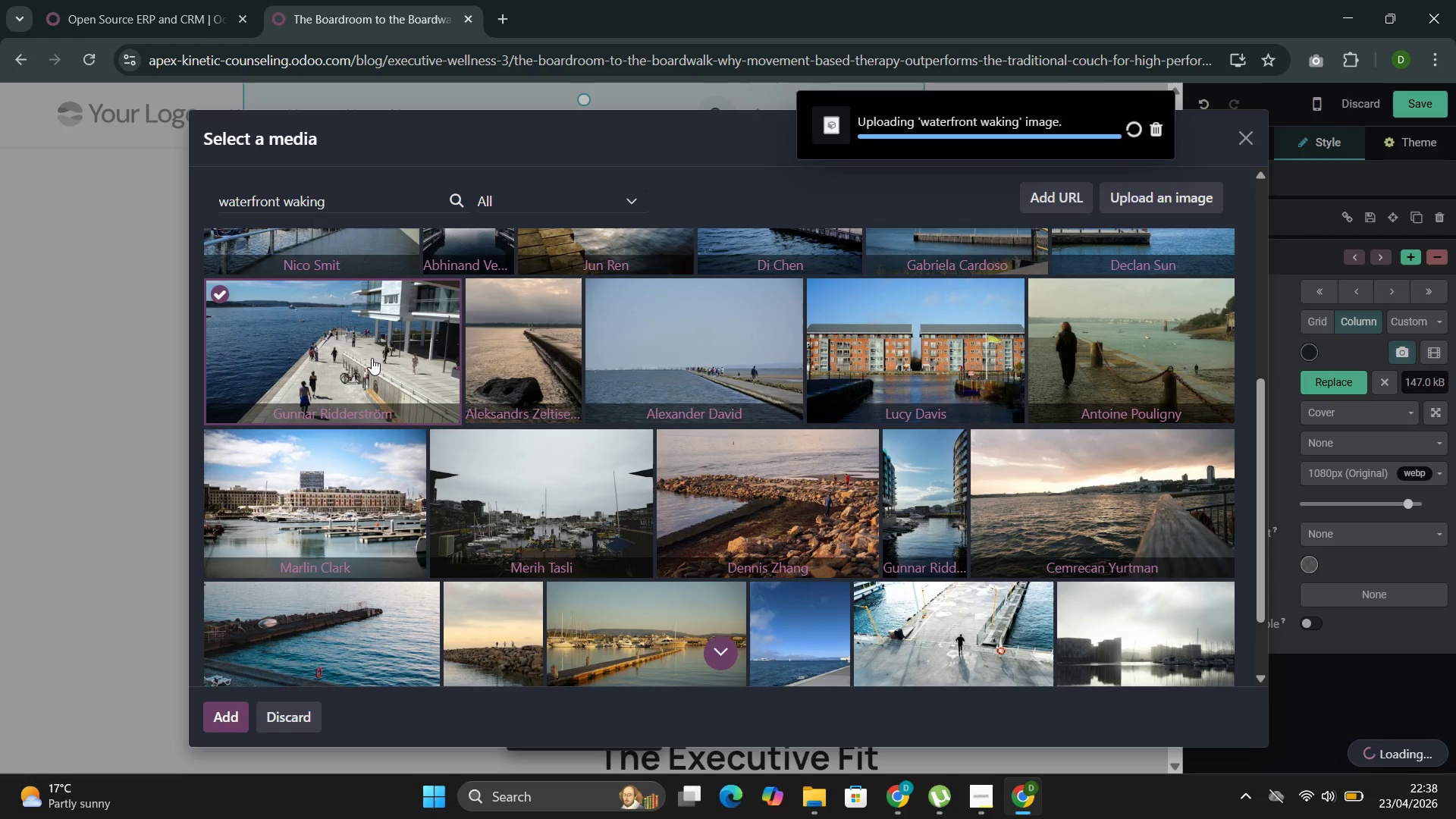 
left_click([896, 434])
 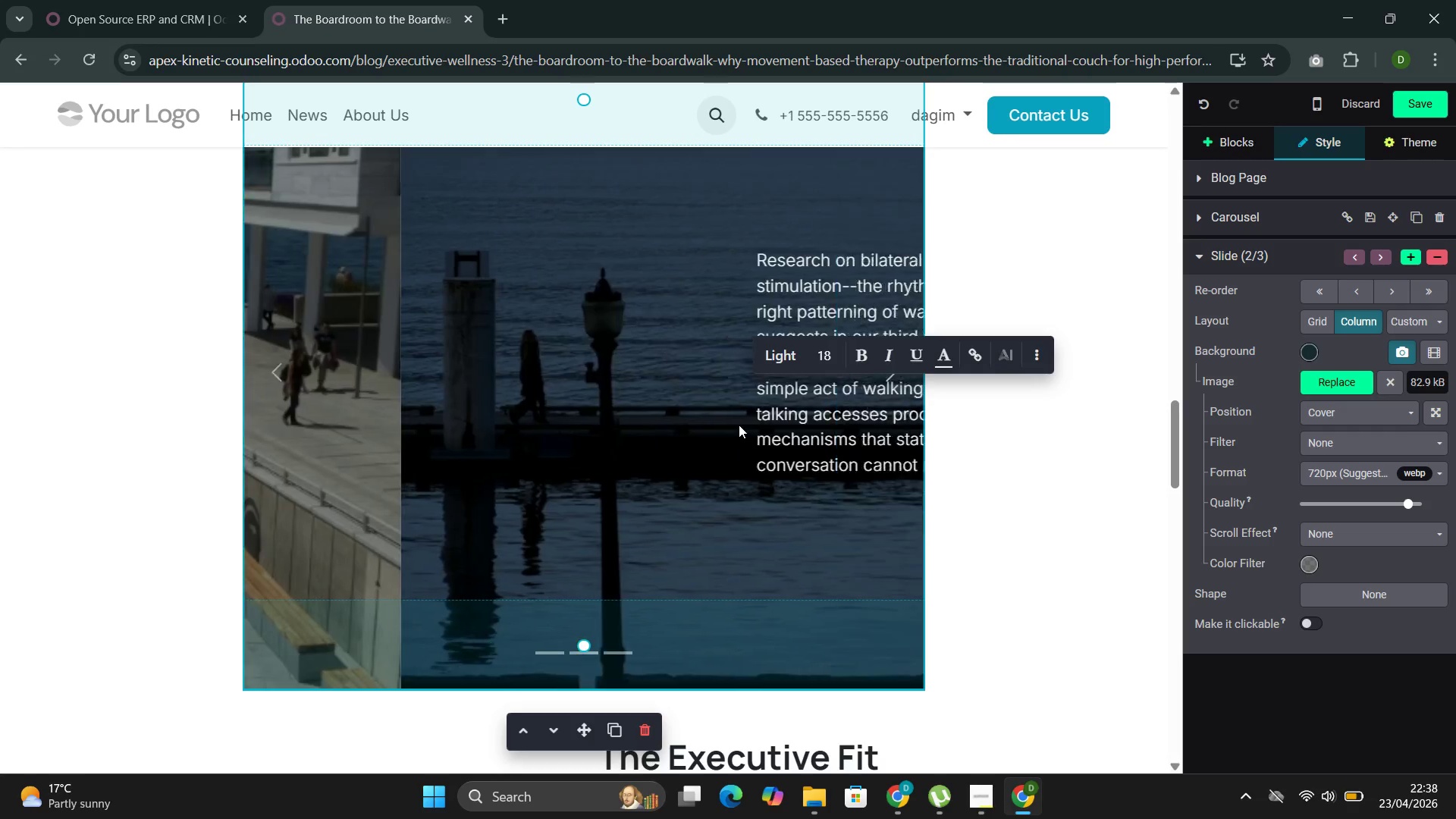 
scroll: coordinate [690, 420], scroll_direction: down, amount: 8.0
 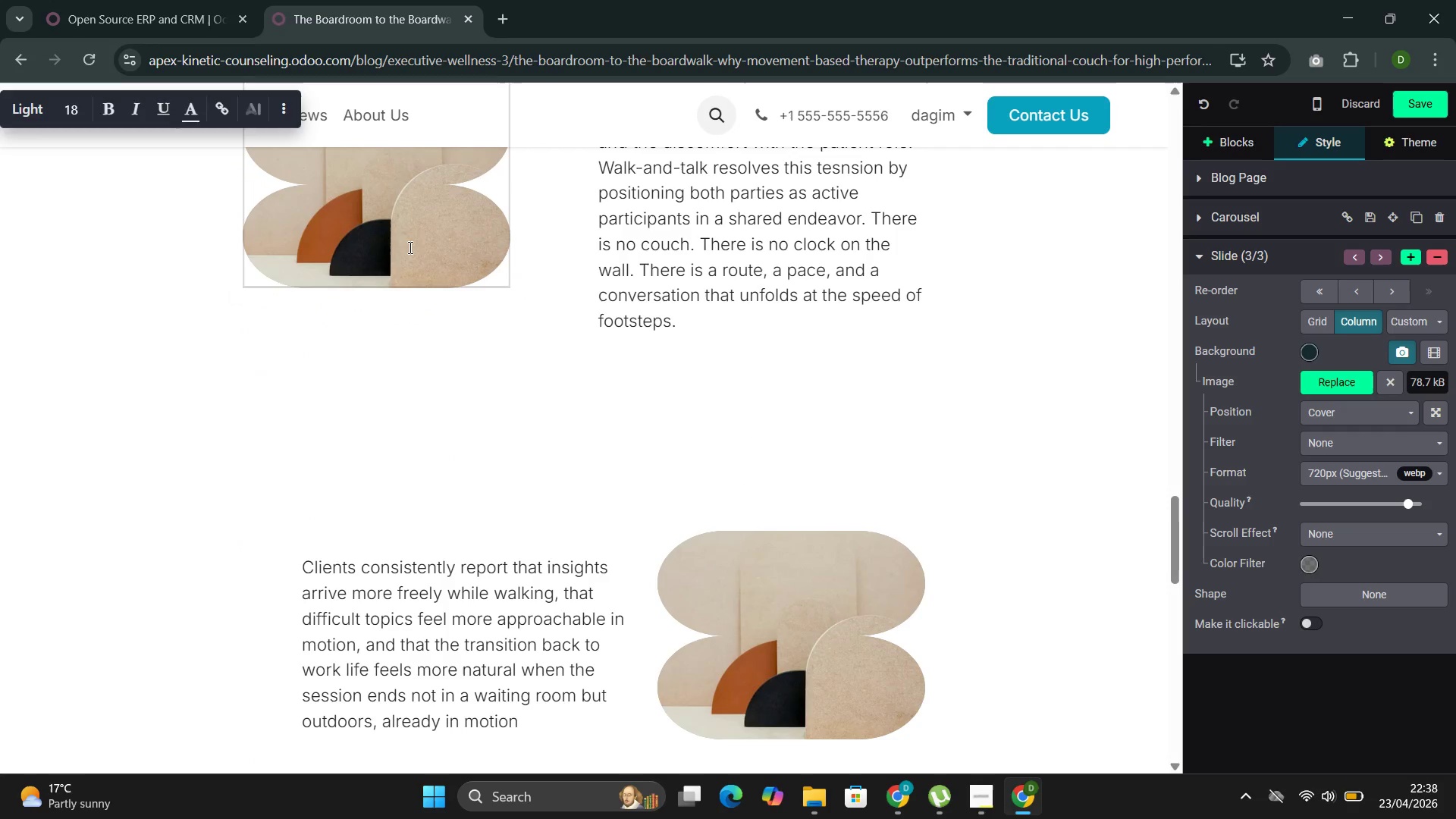 
double_click([409, 244])
 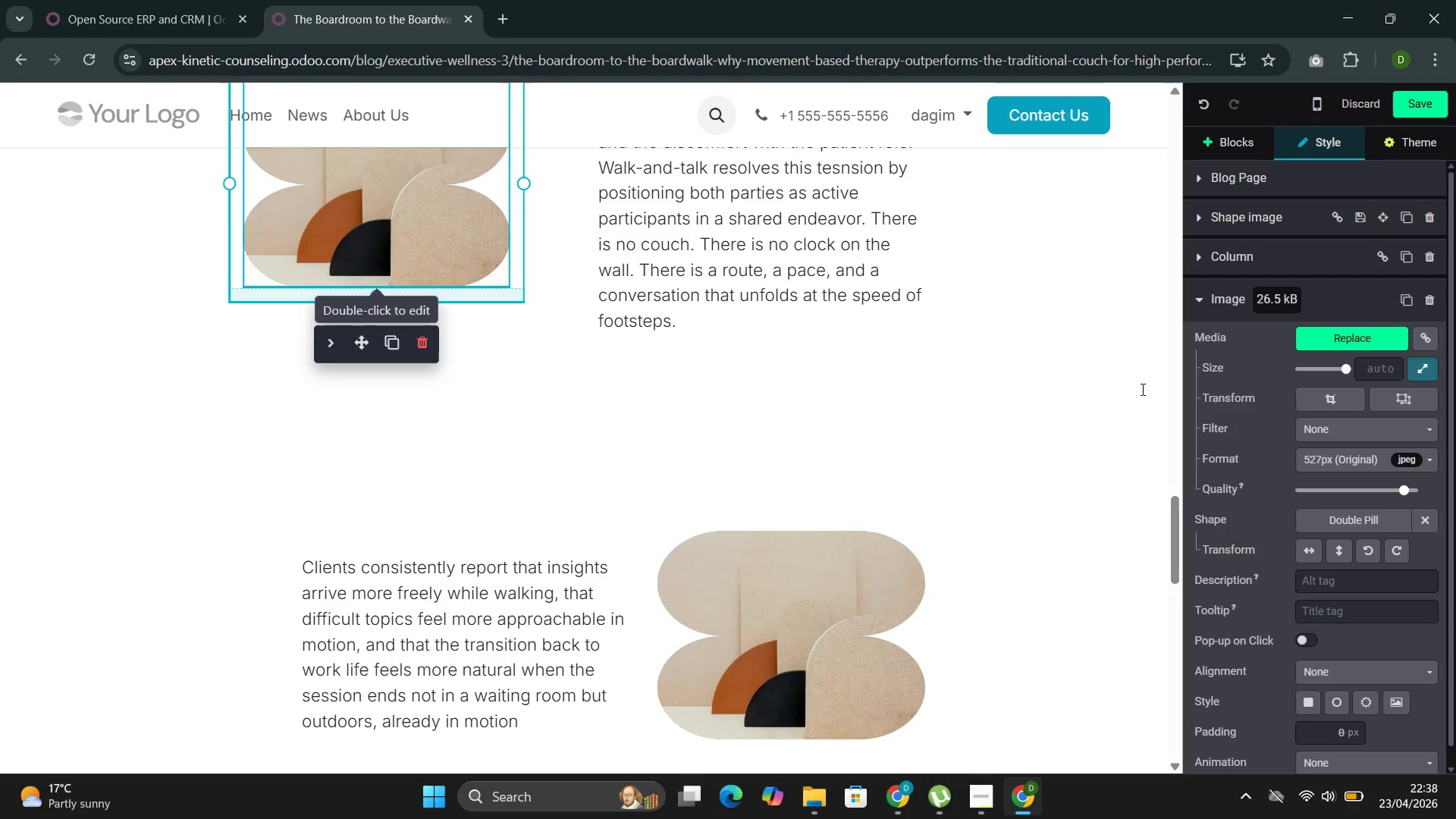 
left_click([1323, 338])
 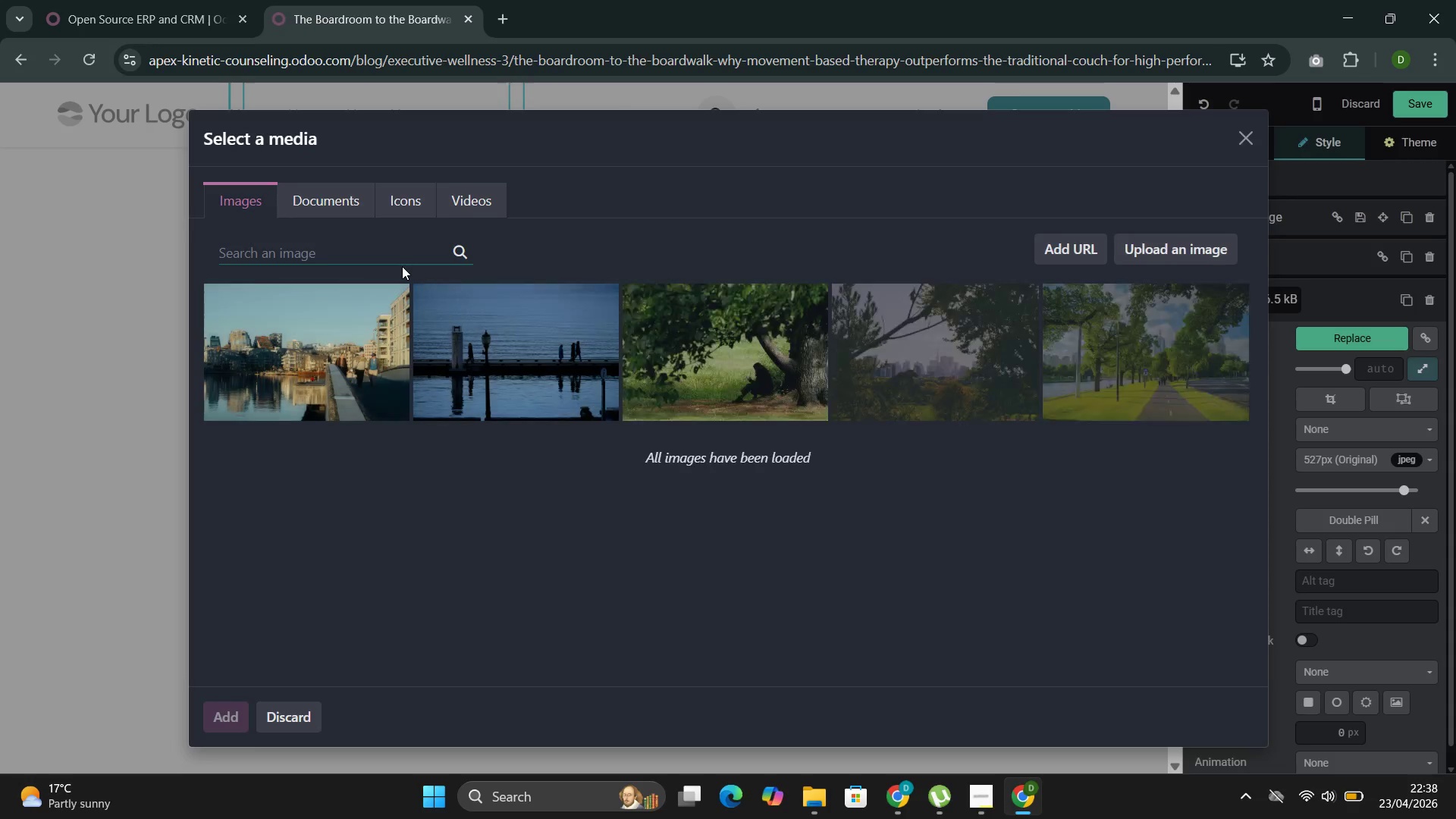 
left_click([398, 254])
 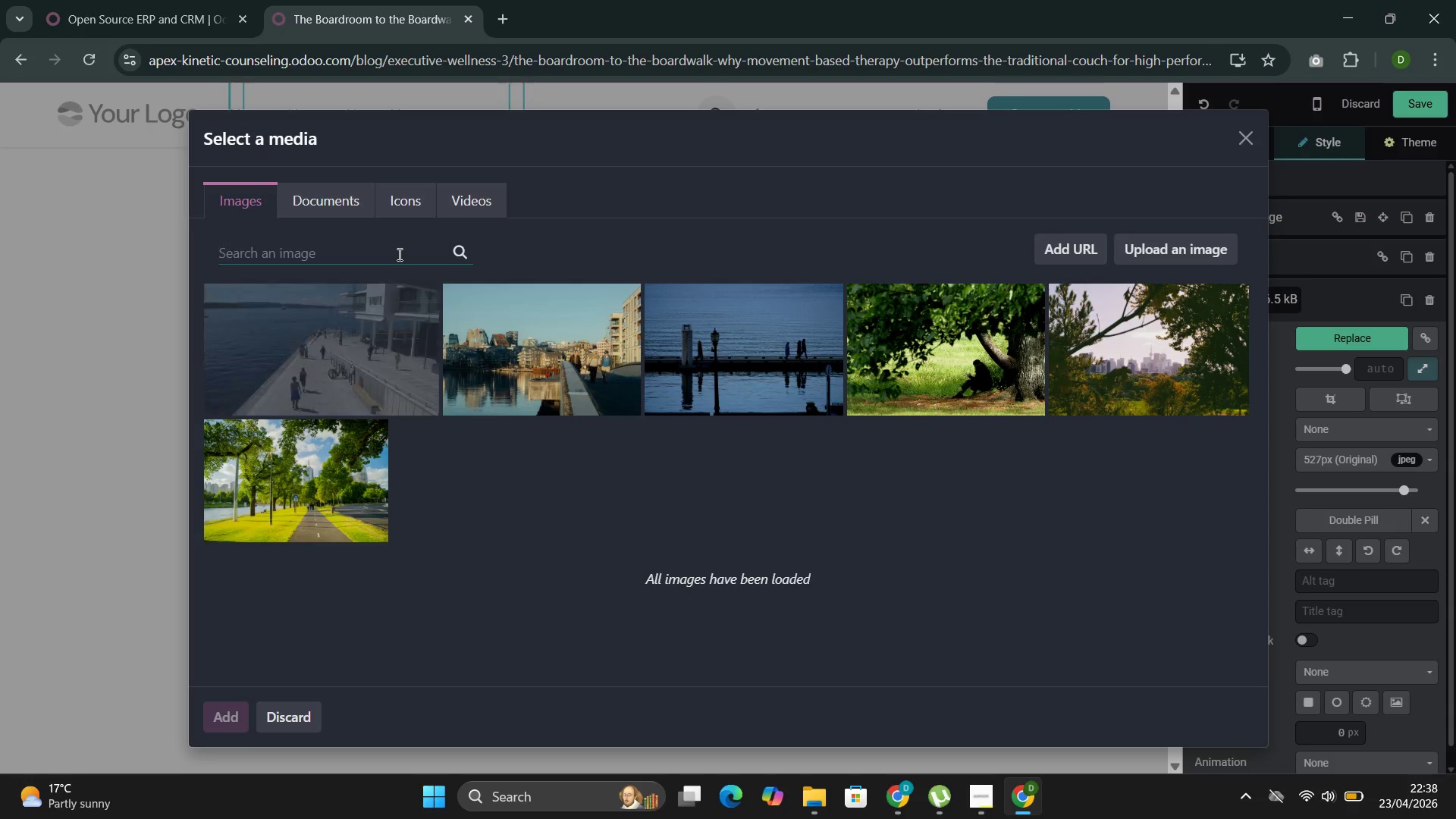 
key(Control+V)
 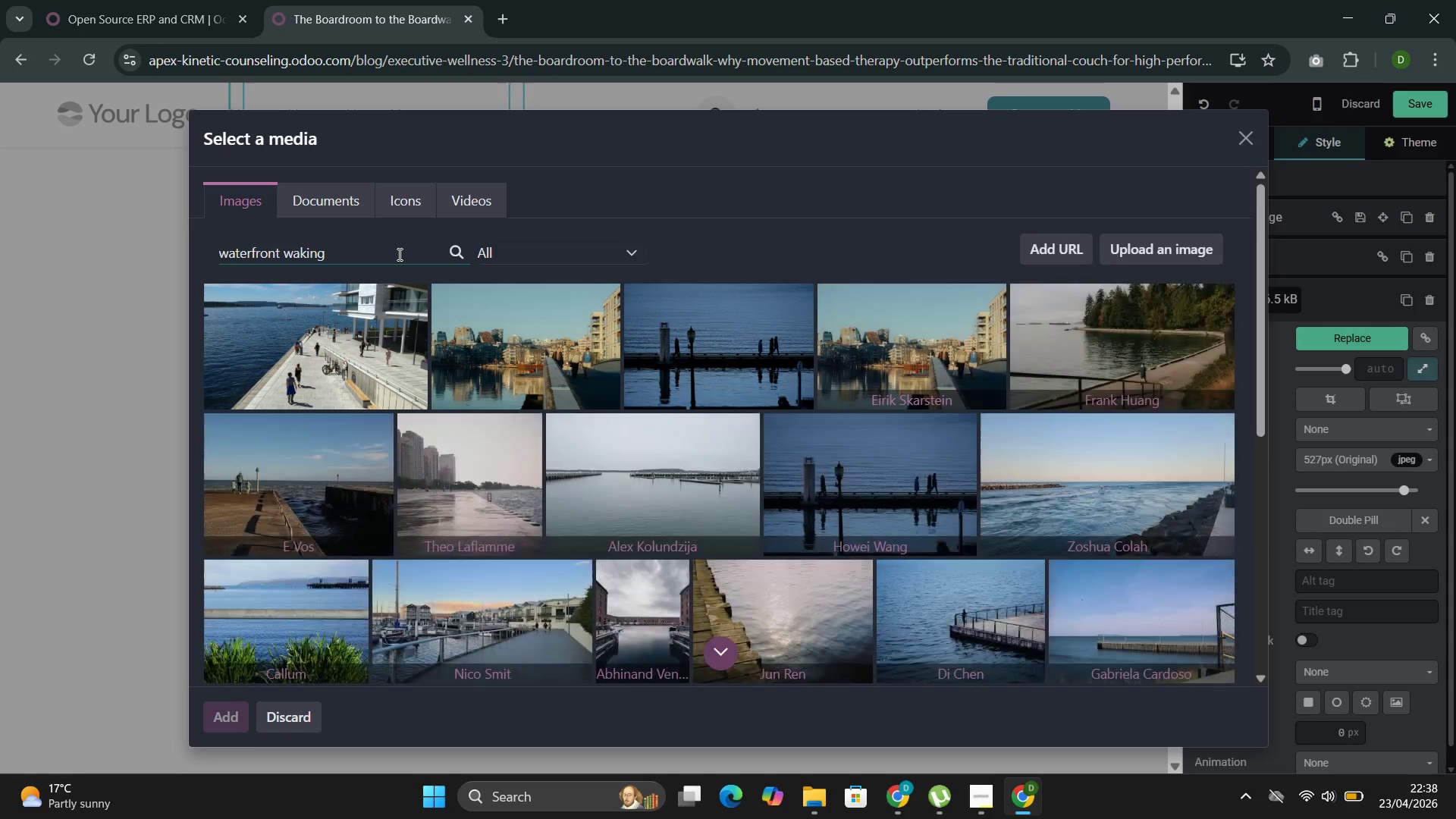 
scroll: coordinate [563, 588], scroll_direction: down, amount: 7.0
 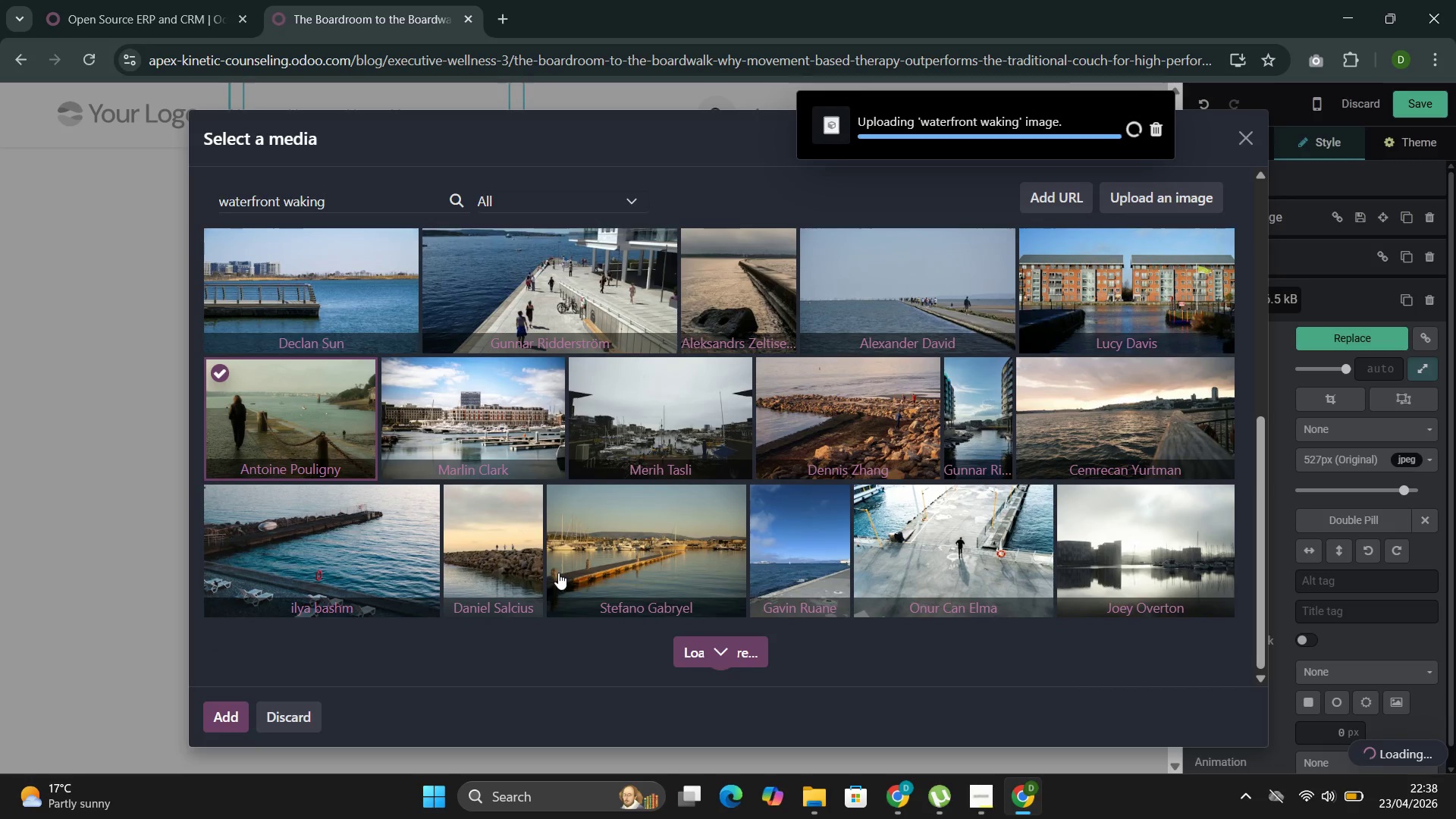 
mouse_move([580, 561])
 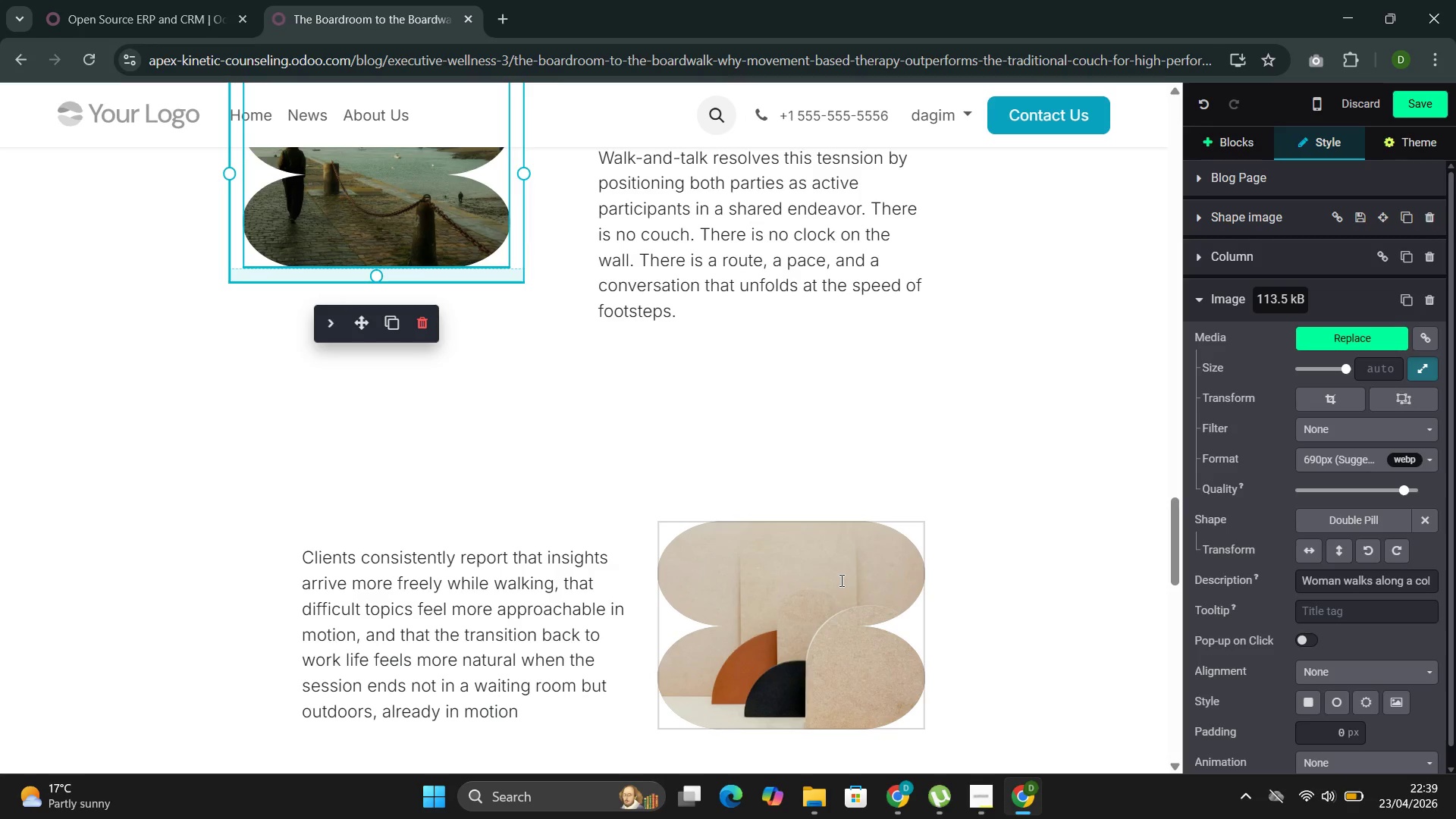 
double_click([838, 579])
 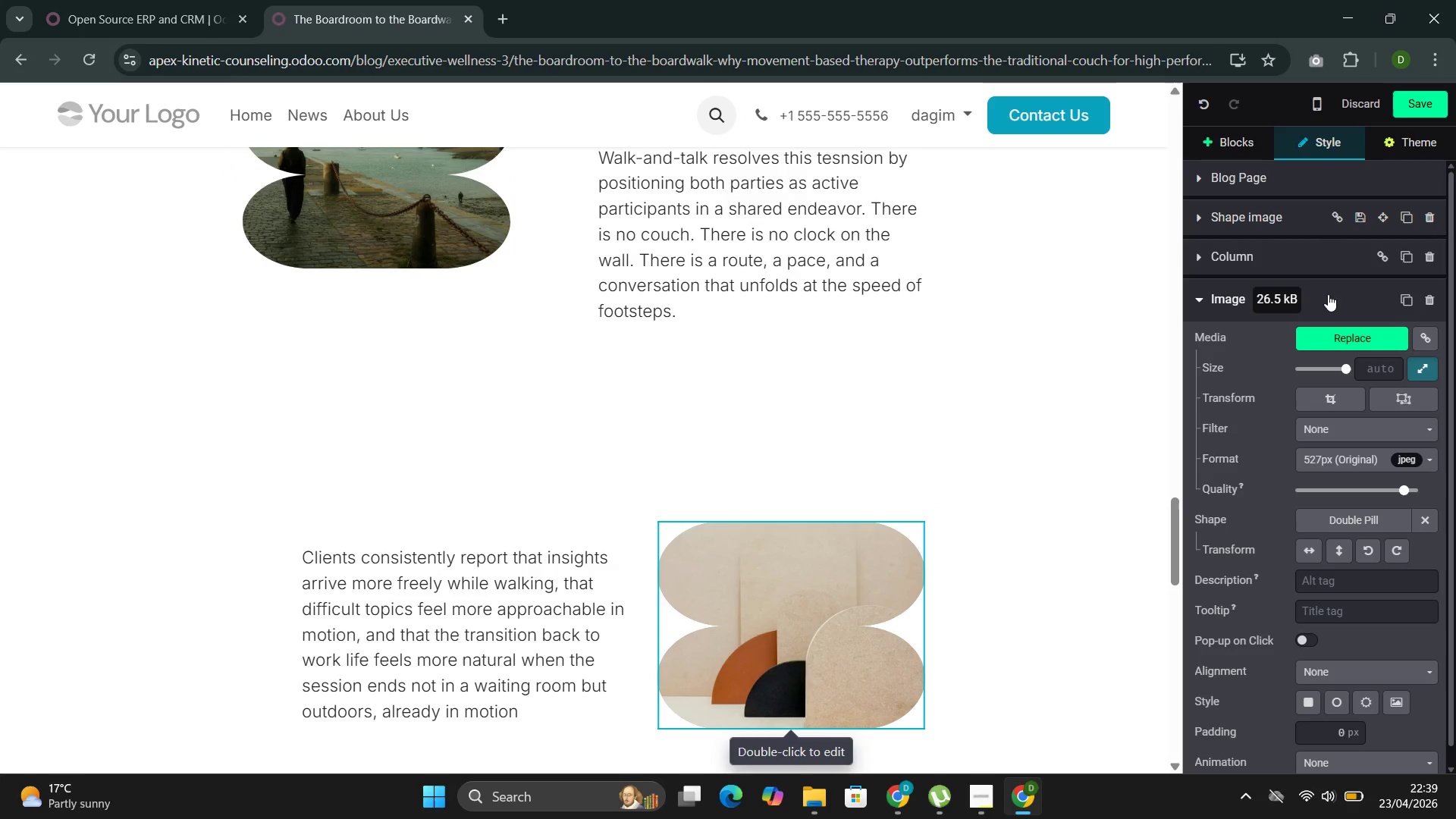 
left_click([1363, 329])
 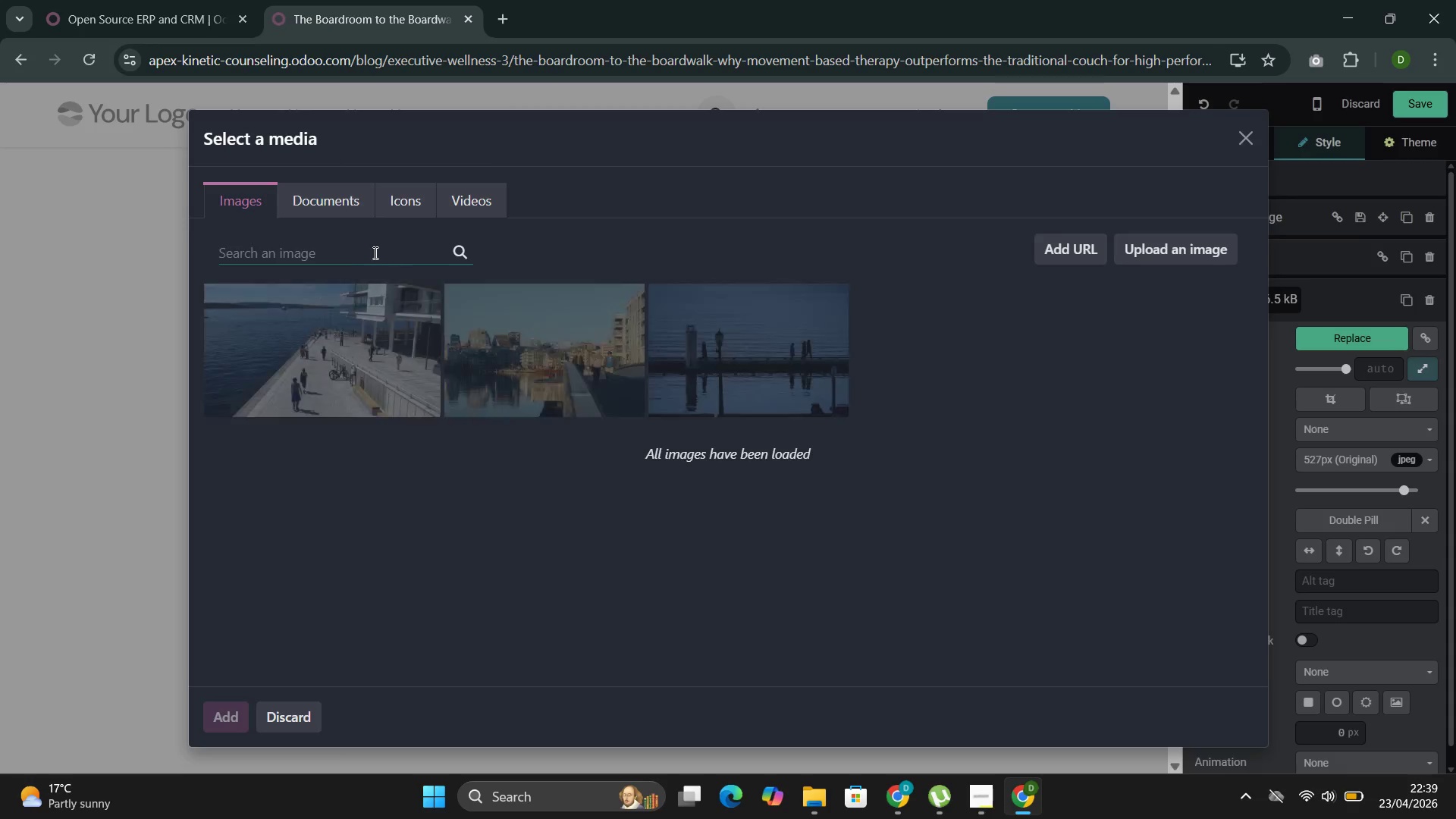 
left_click([373, 253])
 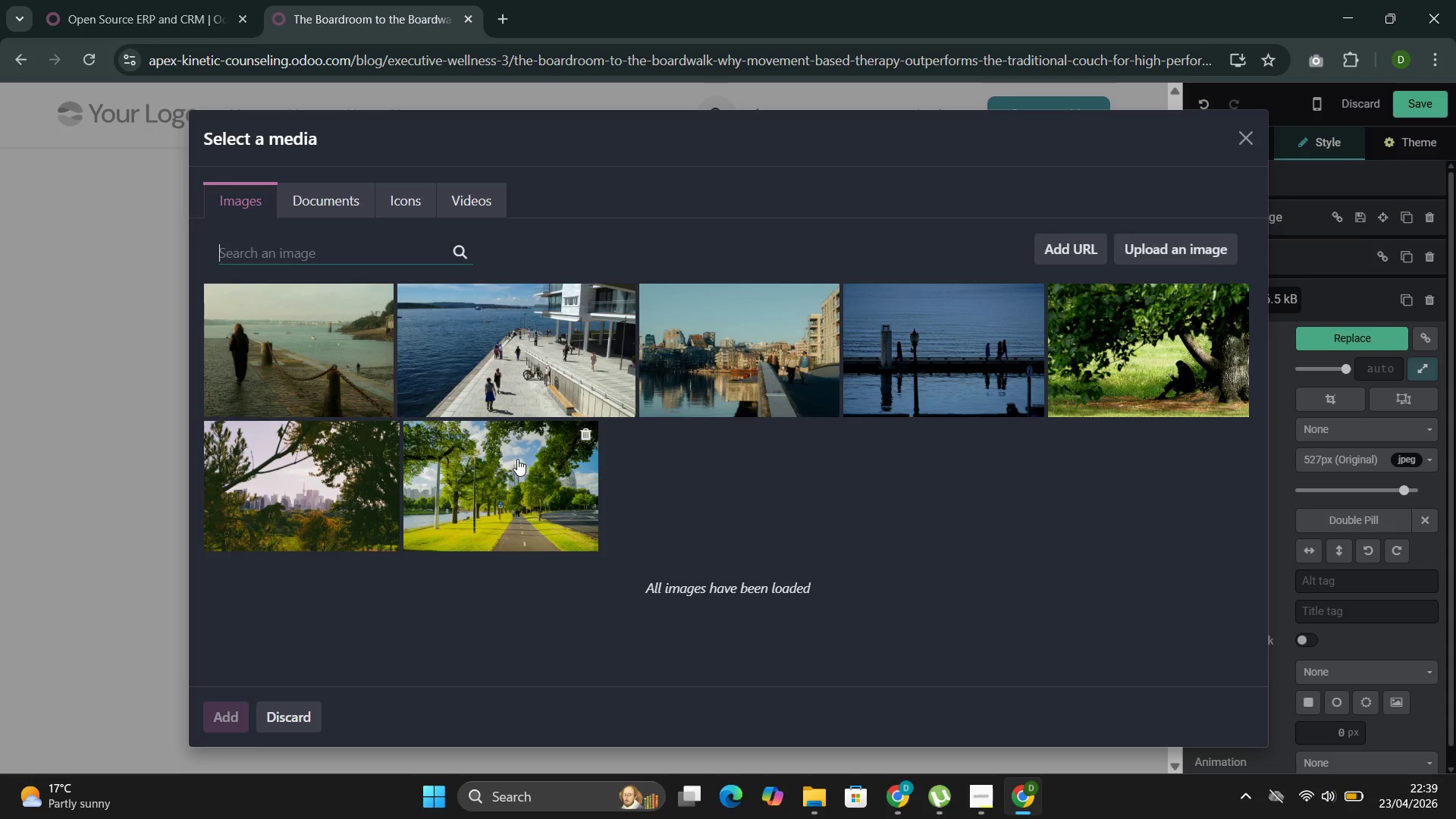 
scroll: coordinate [1090, 381], scroll_direction: down, amount: 3.0
 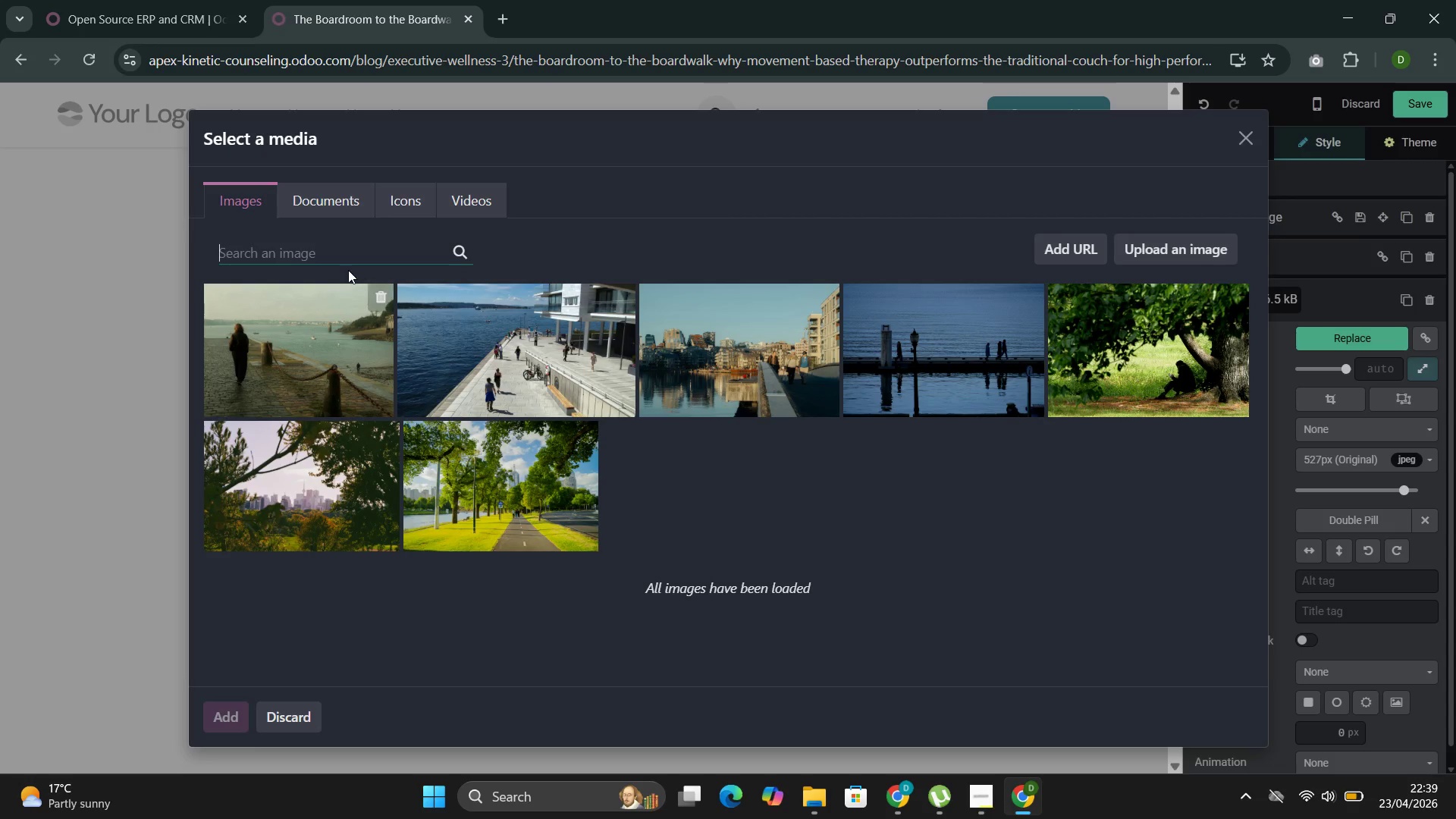 
key(Control+V)
 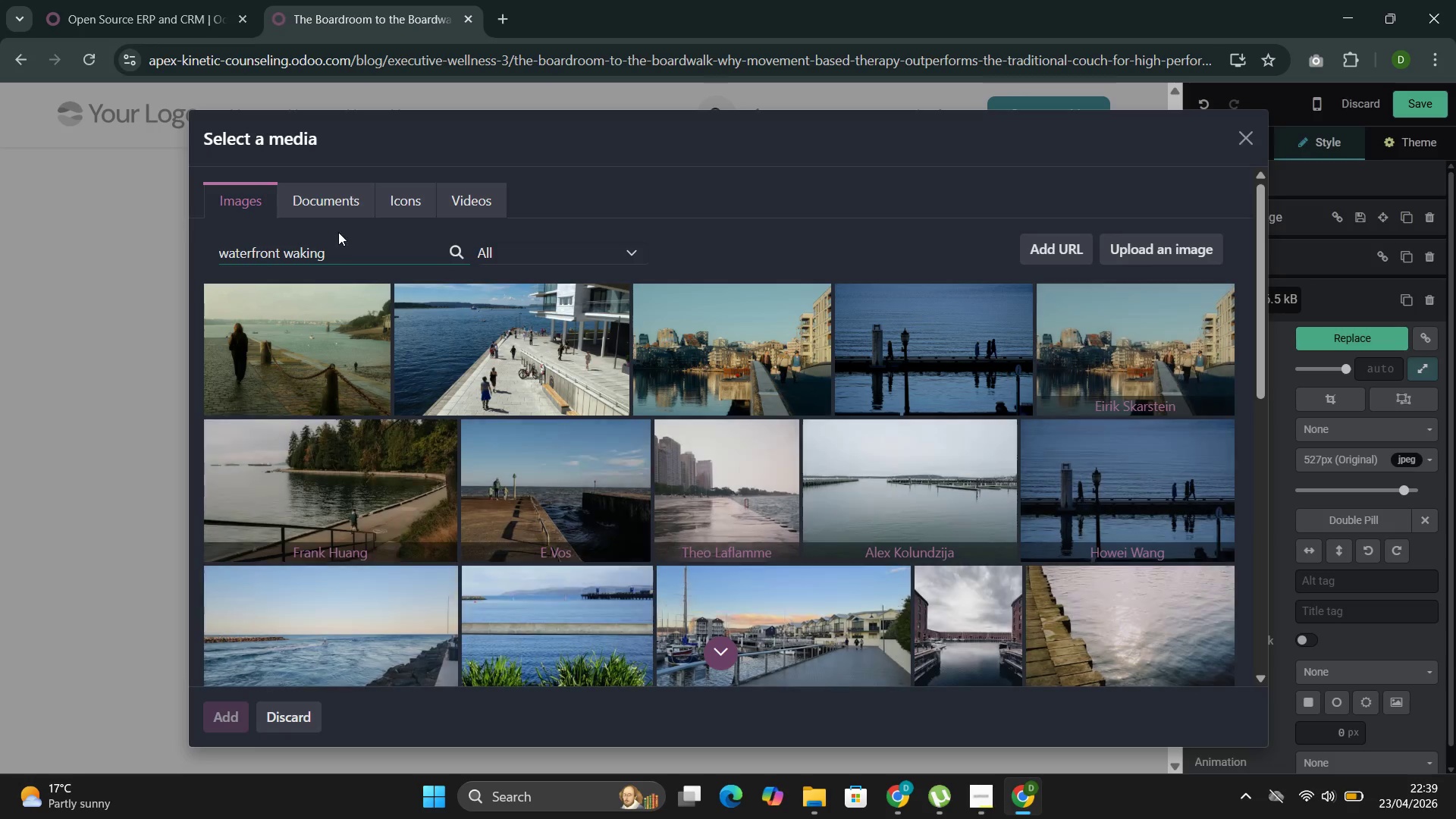 
left_click([322, 256])
 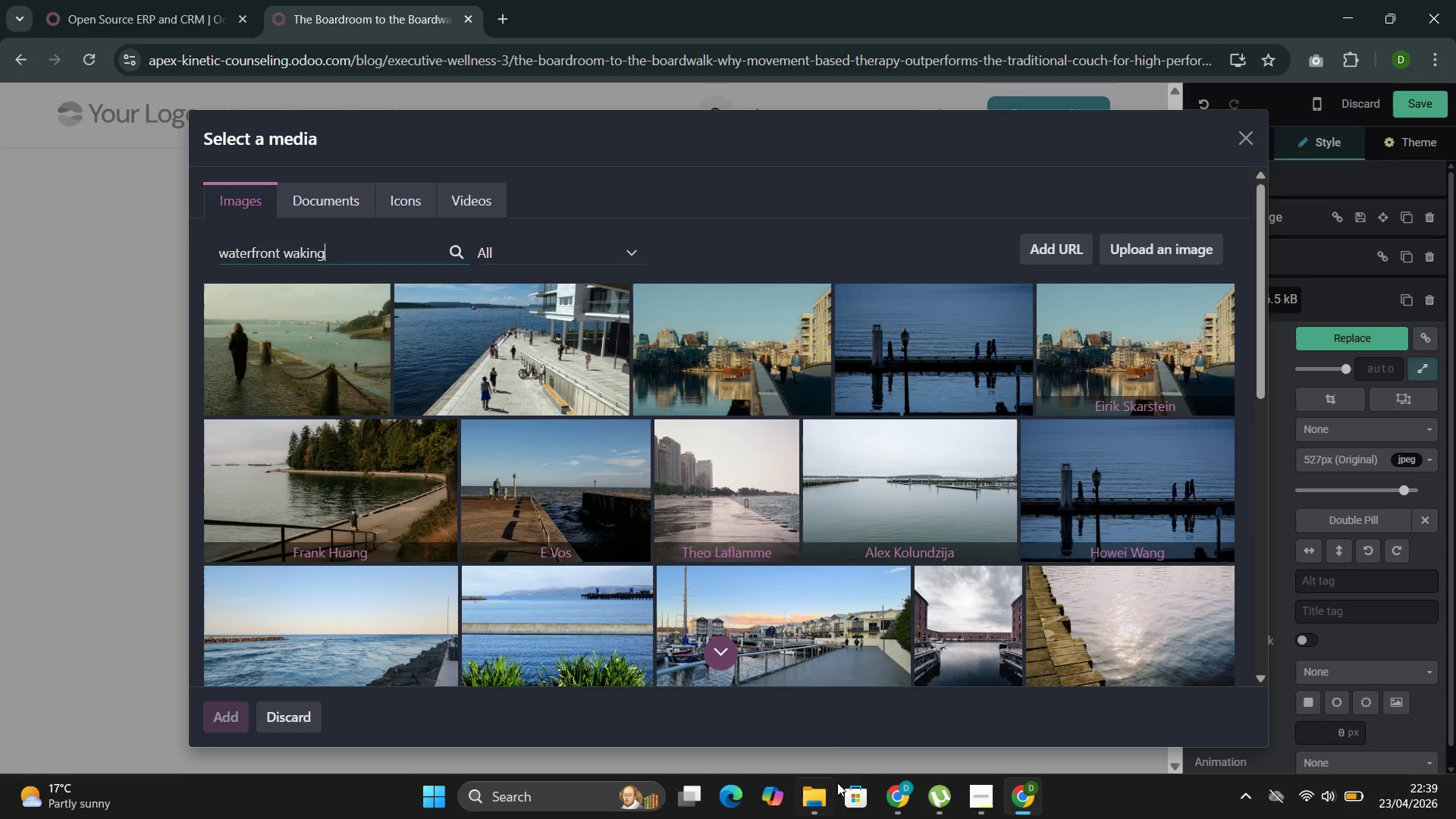 
scroll: coordinate [638, 445], scroll_direction: down, amount: 8.0
 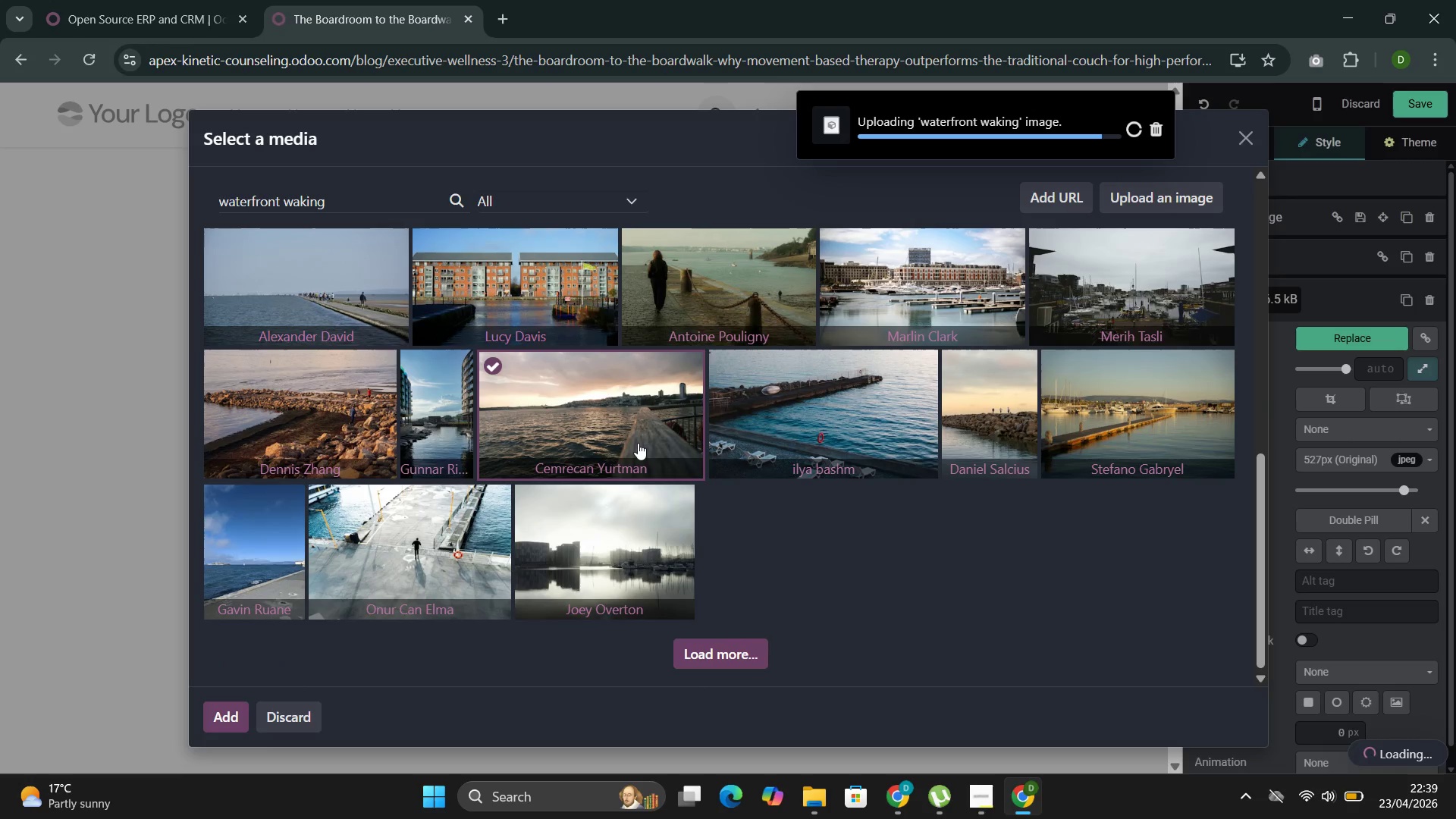 
scroll: coordinate [636, 443], scroll_direction: up, amount: 5.0
 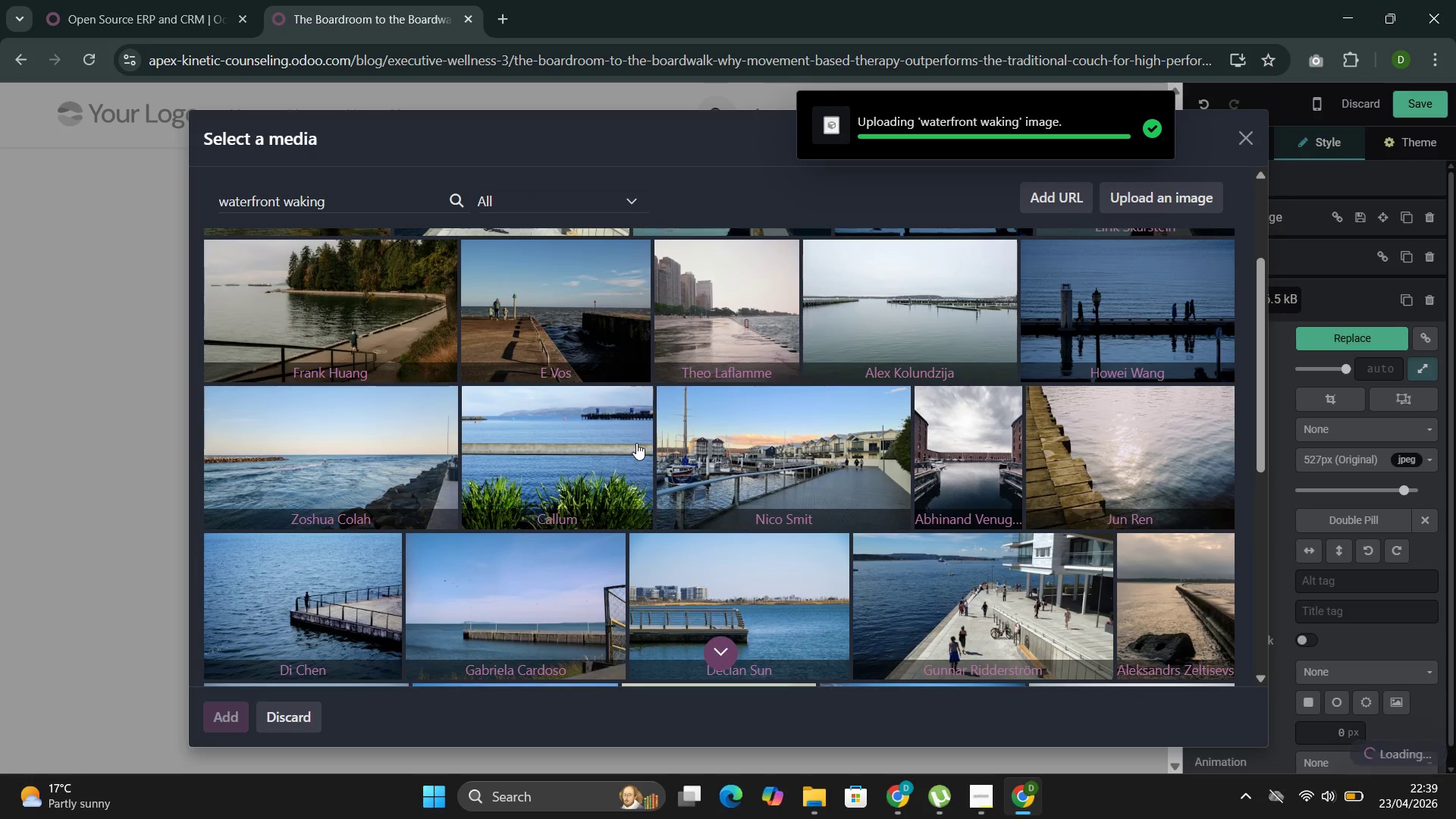 
left_click([792, 446])
 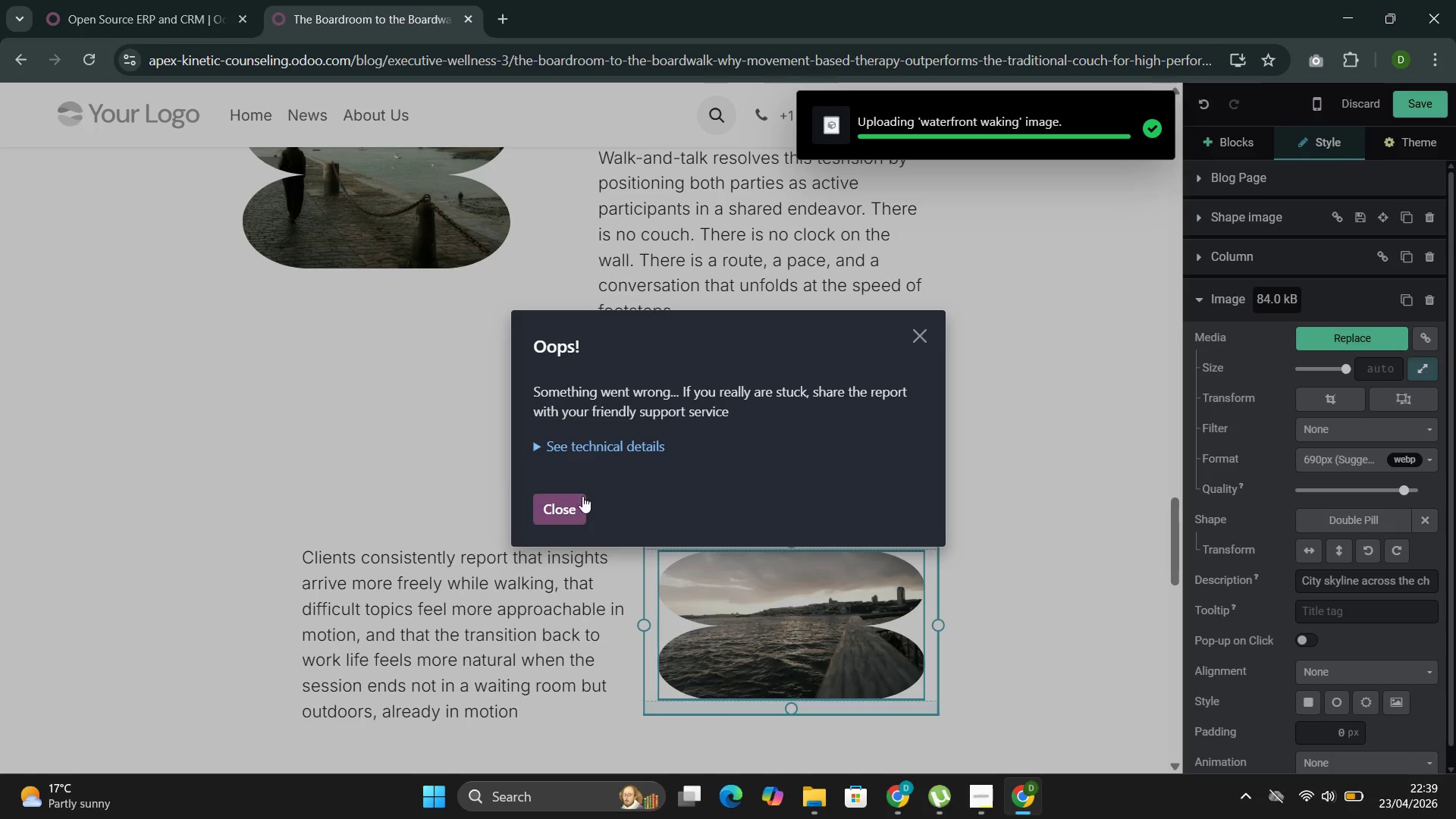 
scroll: coordinate [639, 571], scroll_direction: down, amount: 1.0
 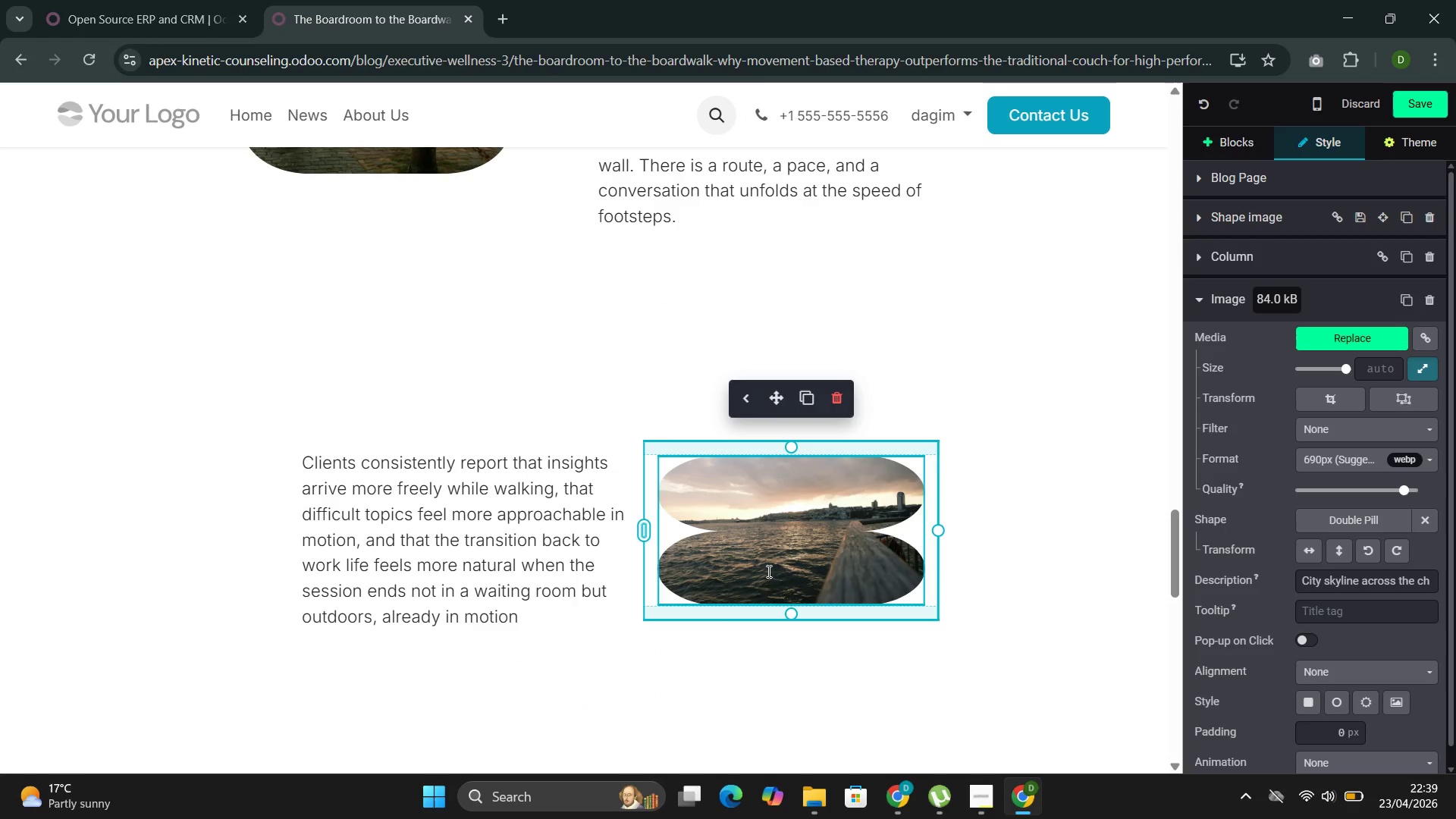 
left_click([769, 574])
 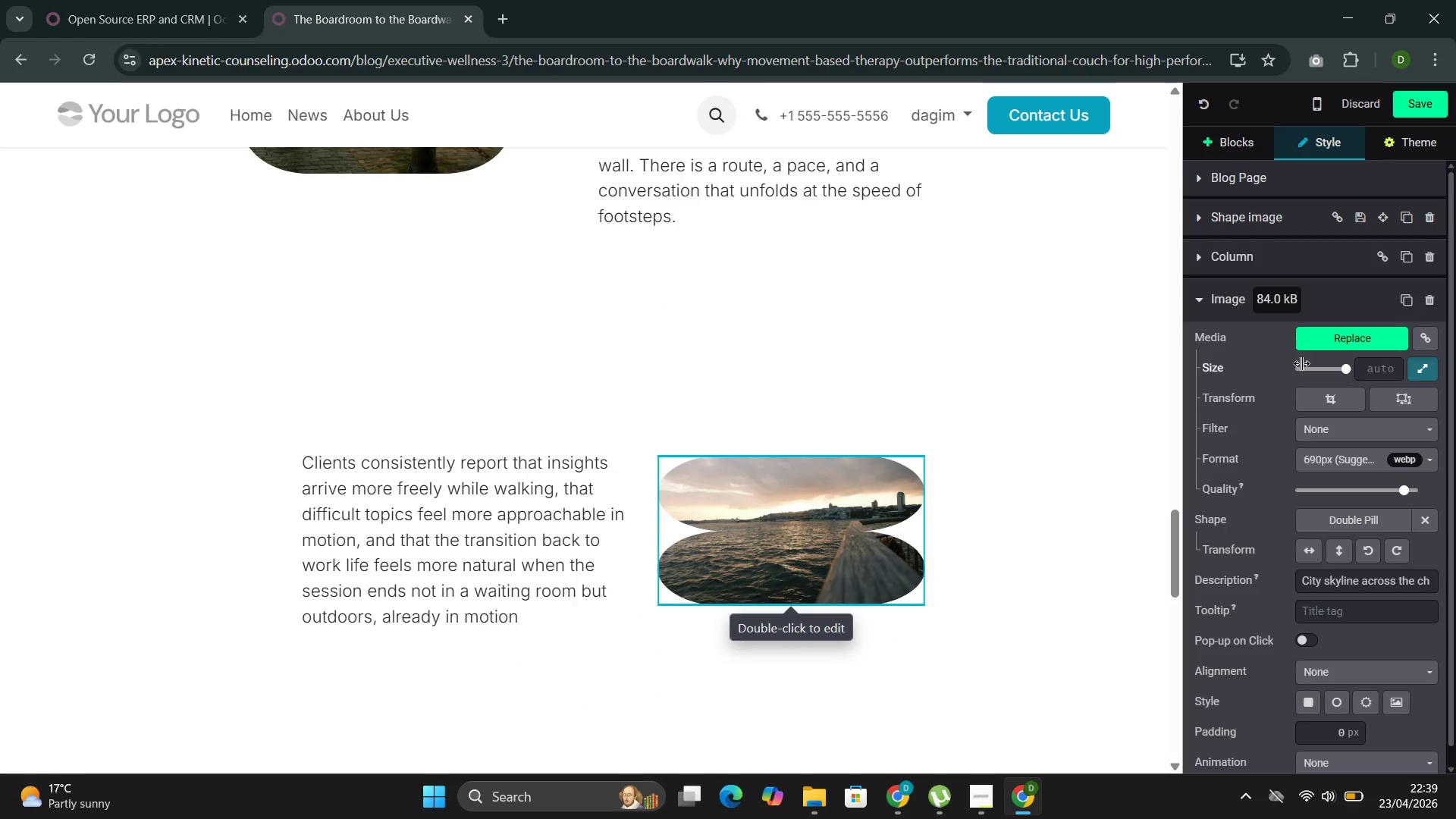 
left_click([1316, 342])
 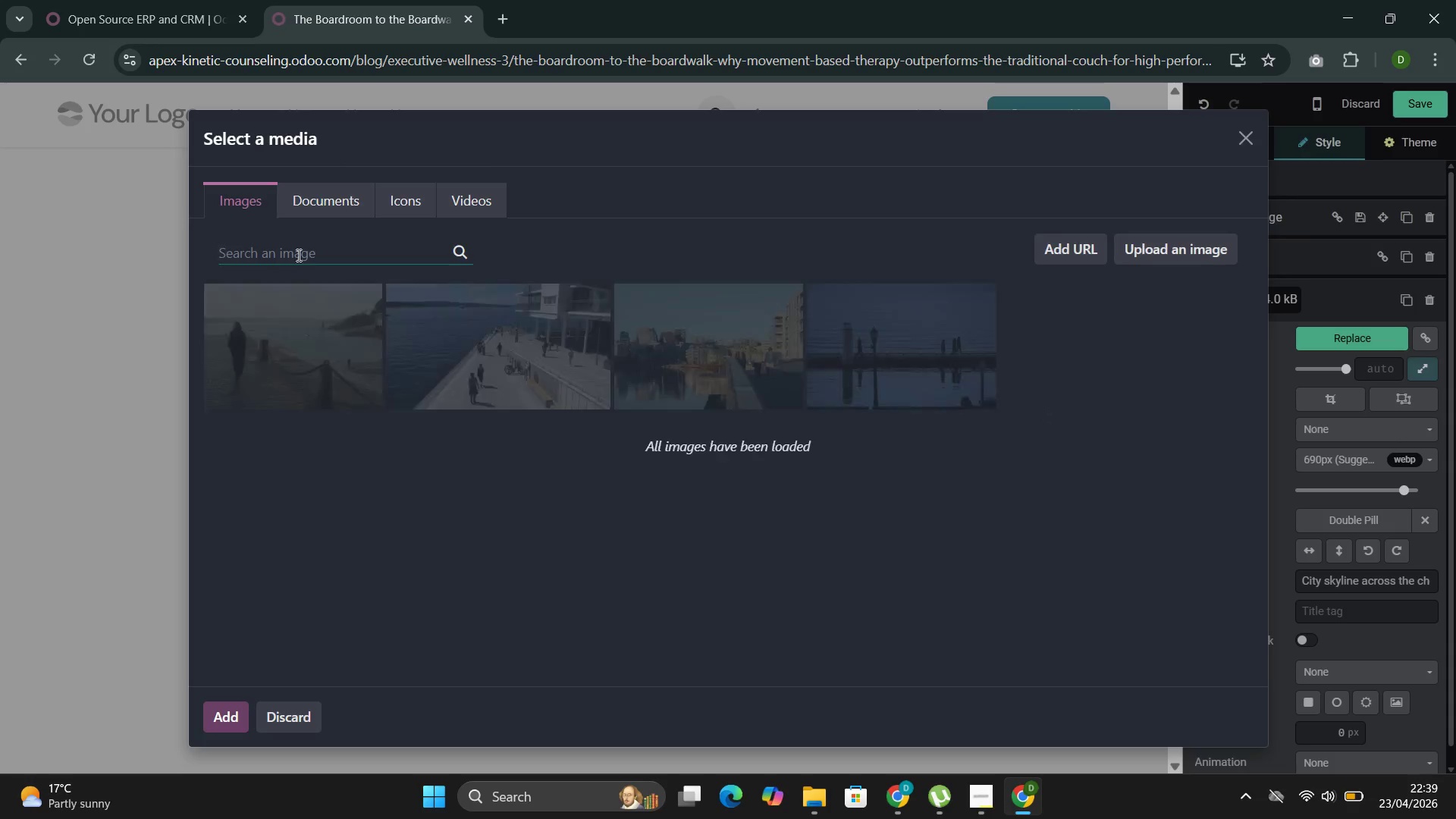 
left_click([297, 246])
 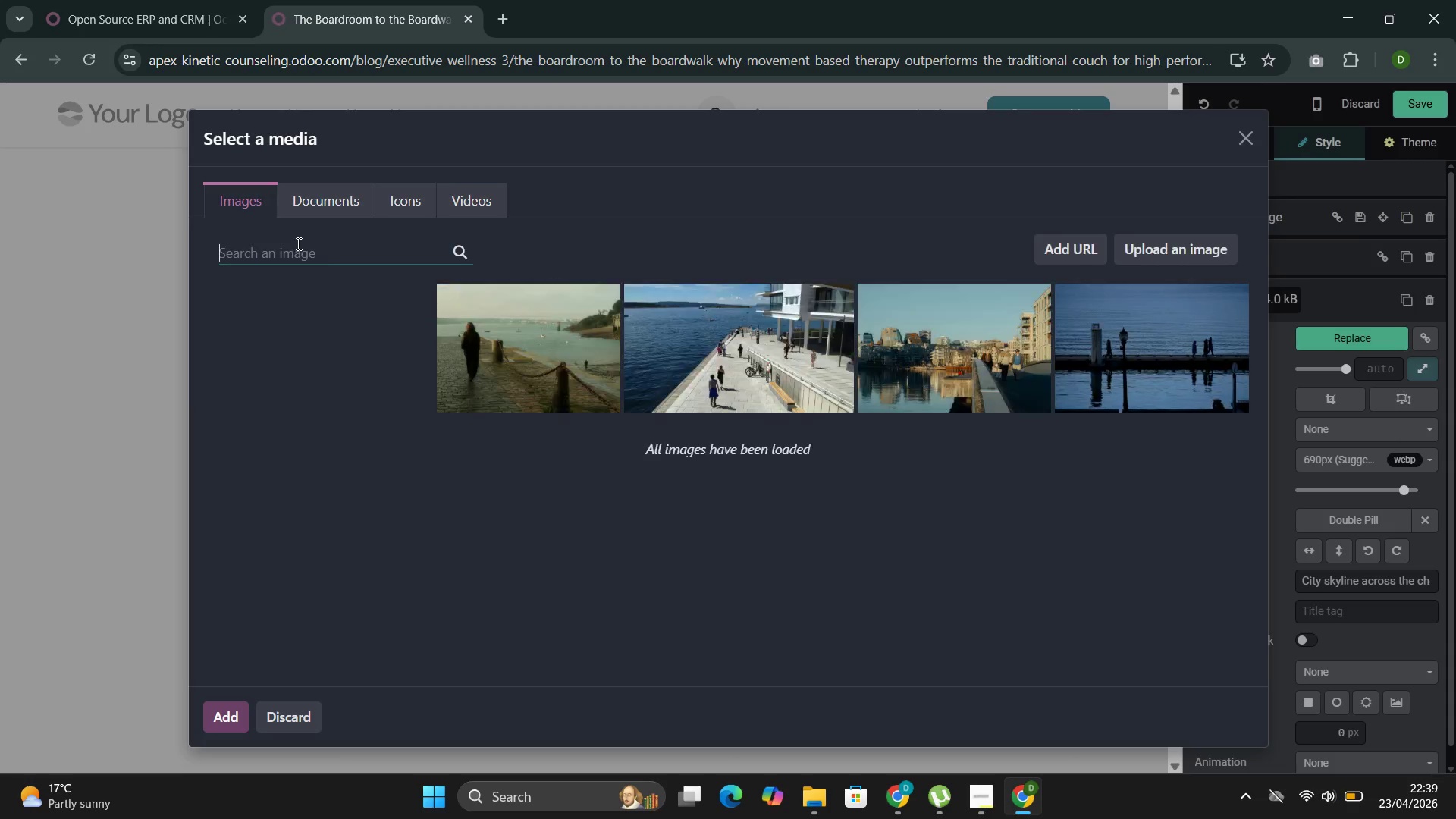 
left_click([297, 243])
 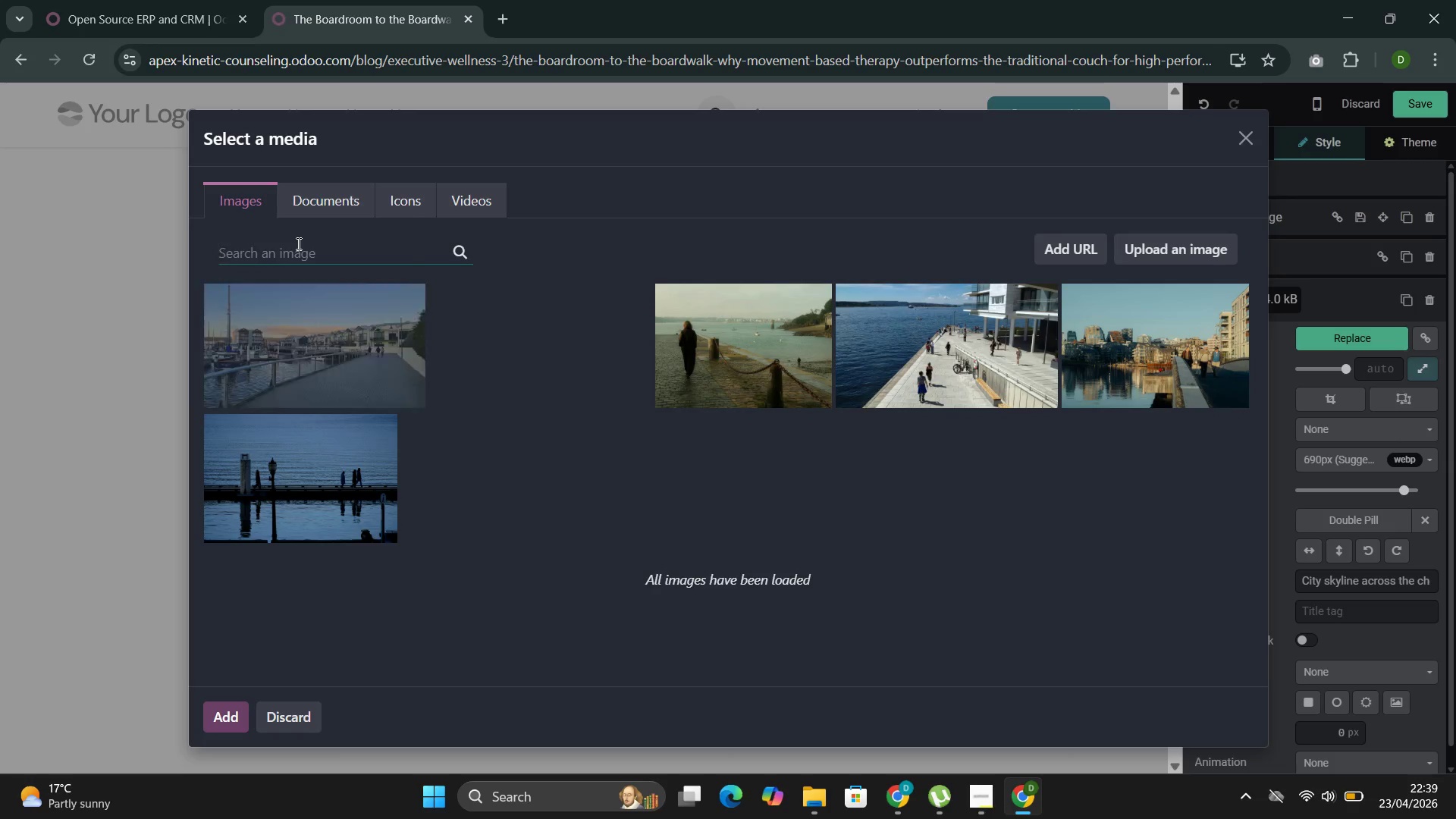 
key(Control+V)
 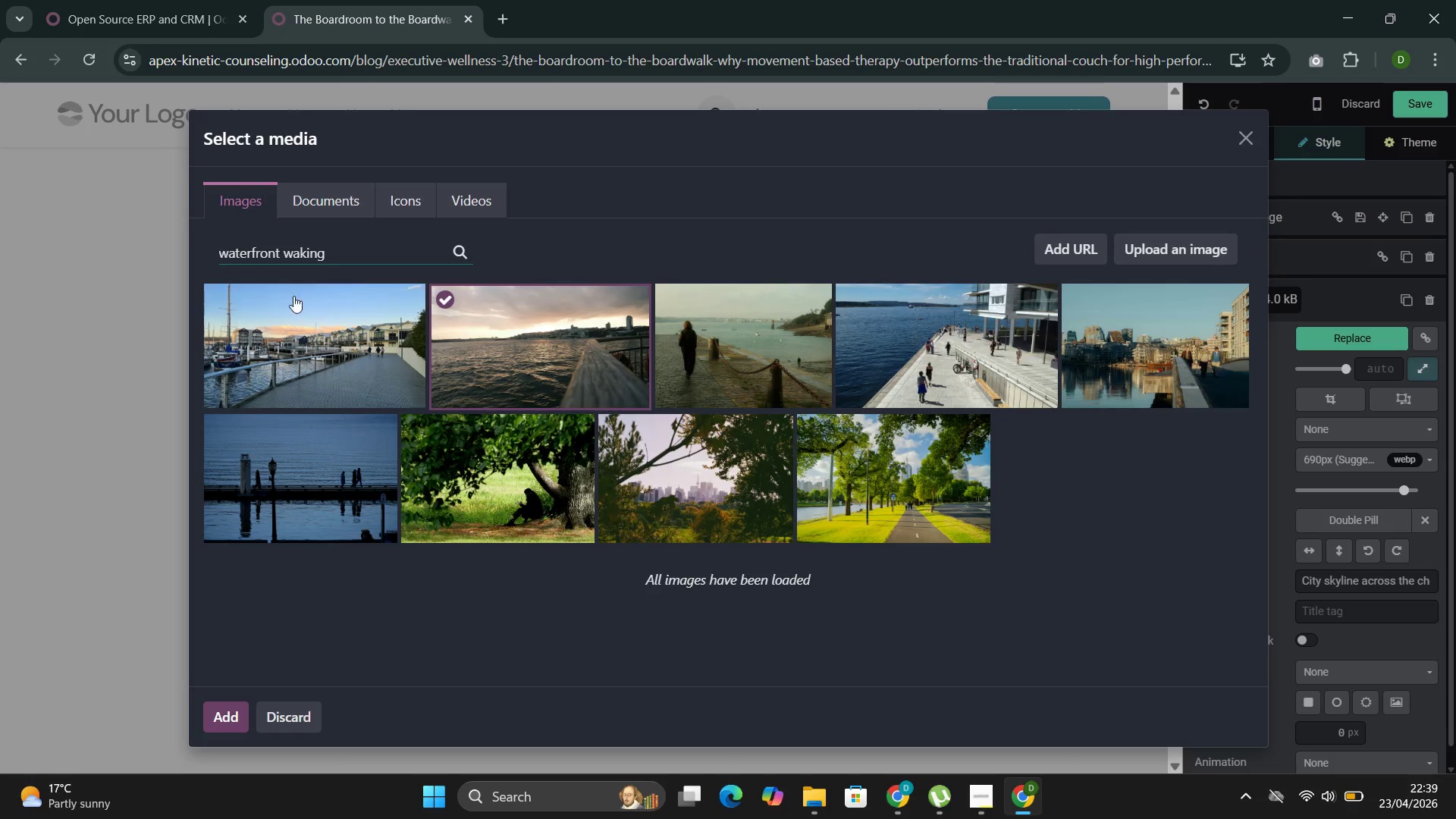 
mouse_move([306, 344])
 